 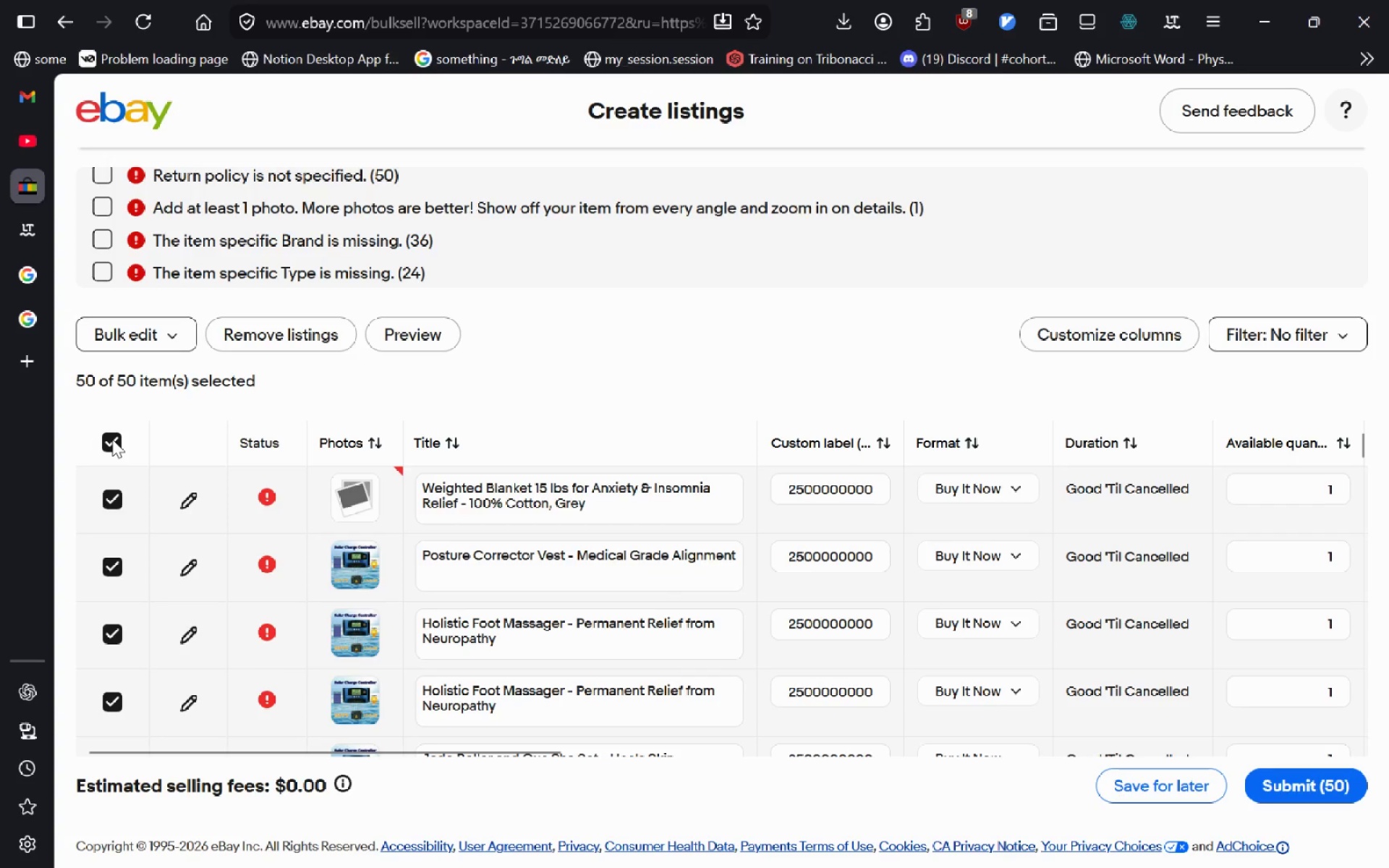 
left_click([151, 344])
 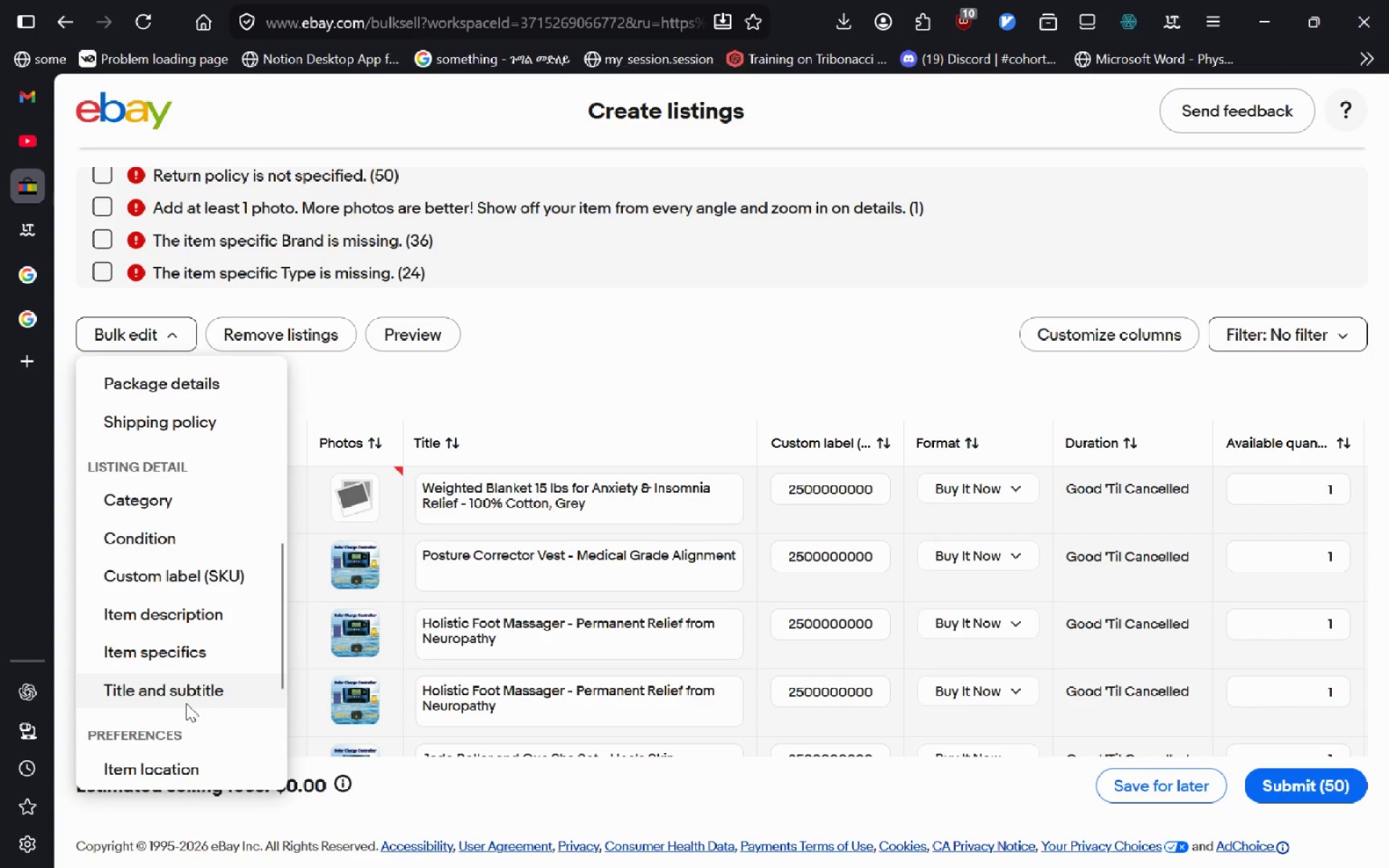 
wait(31.78)
 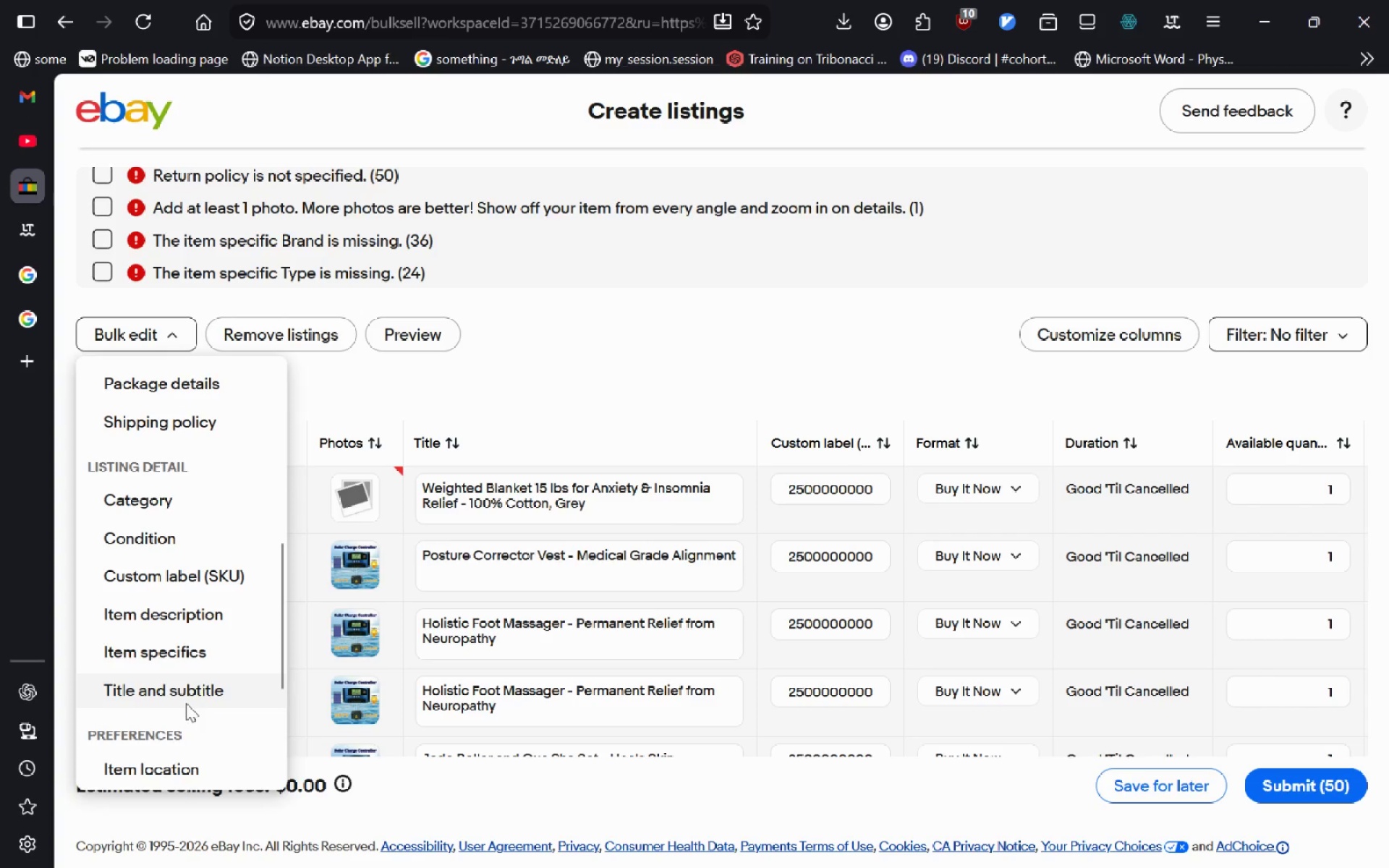 
right_click([186, 703])
 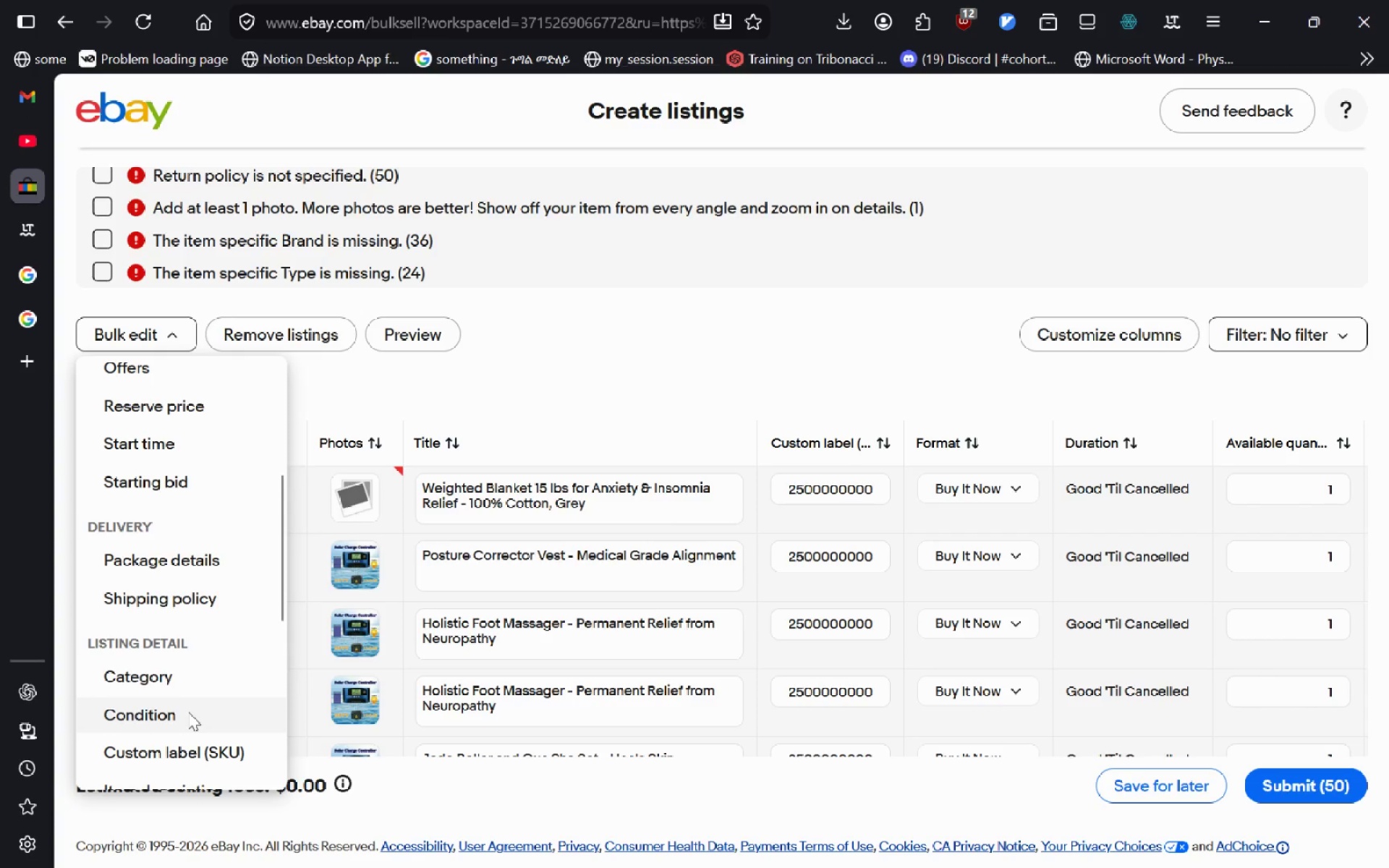 
wait(29.22)
 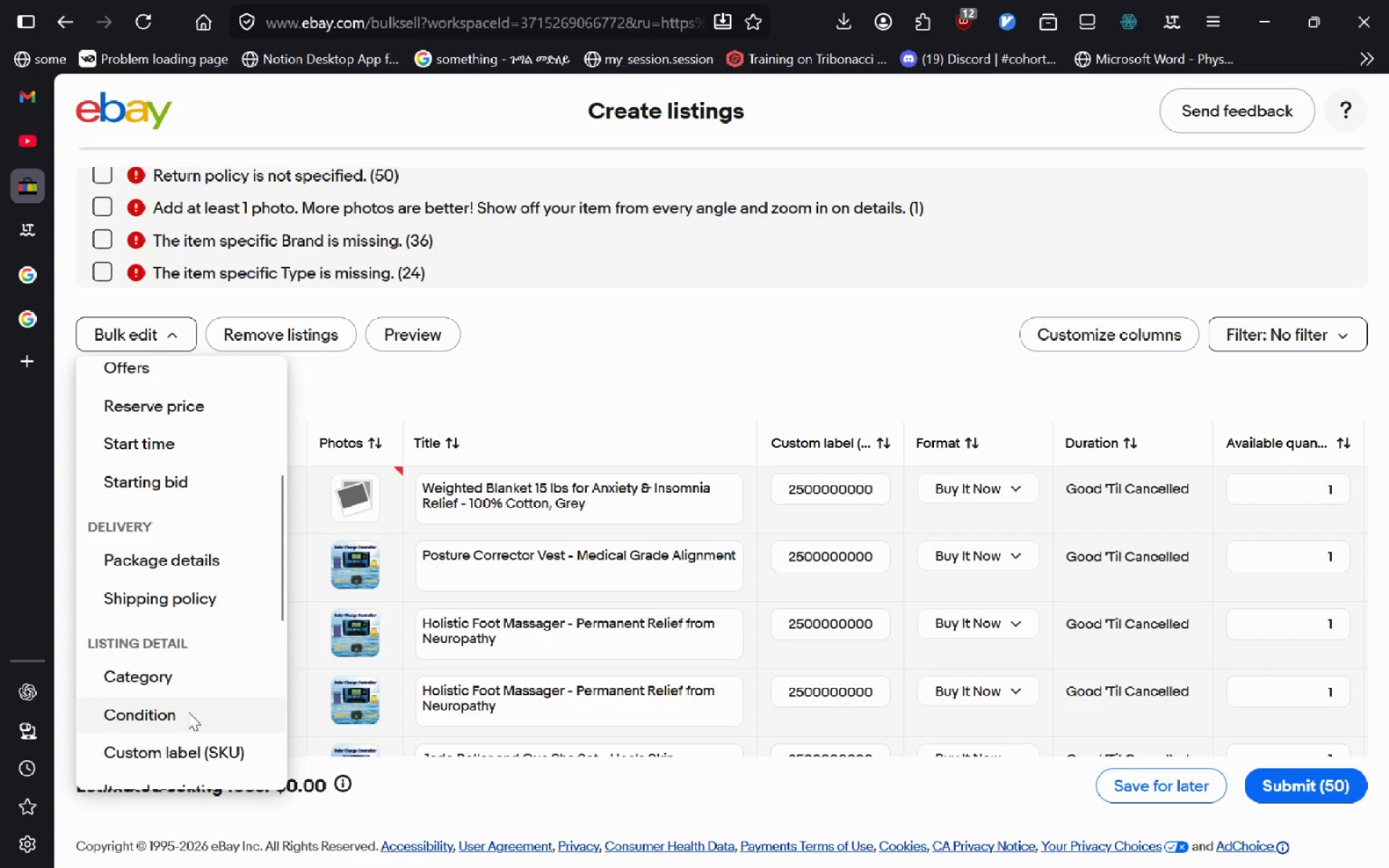 
mouse_move([192, 634])
 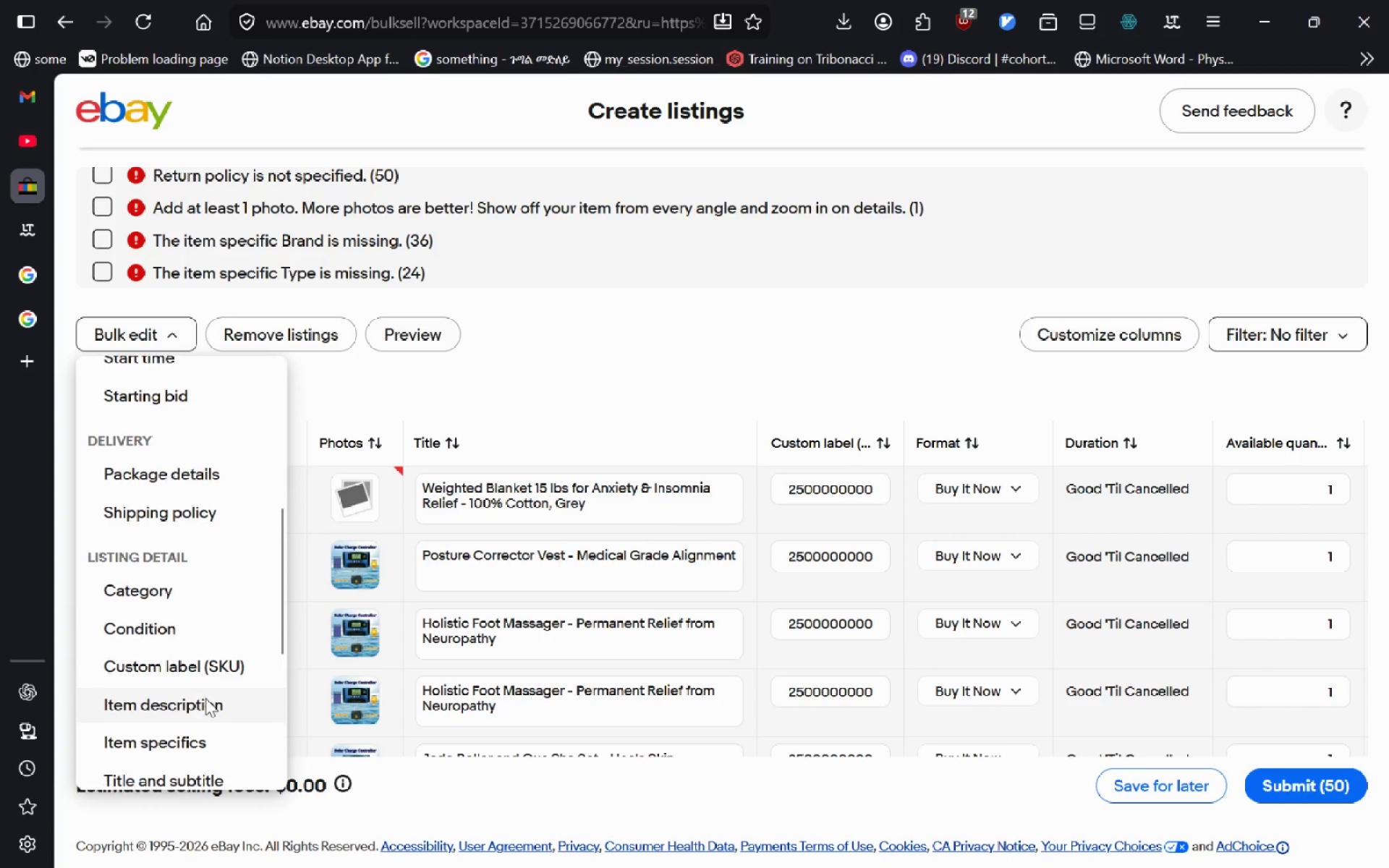 
left_click([205, 698])
 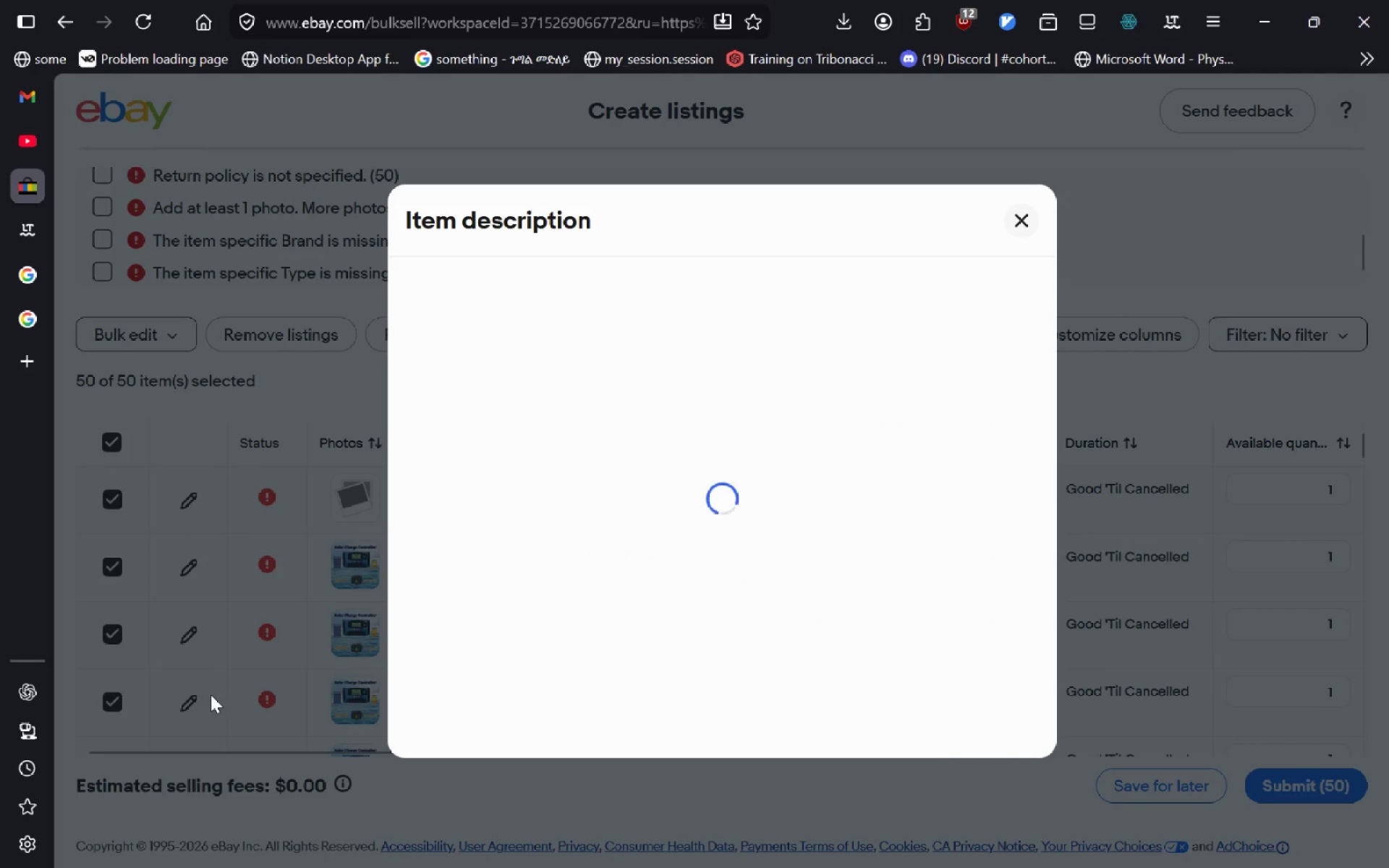 
mouse_move([425, 489])
 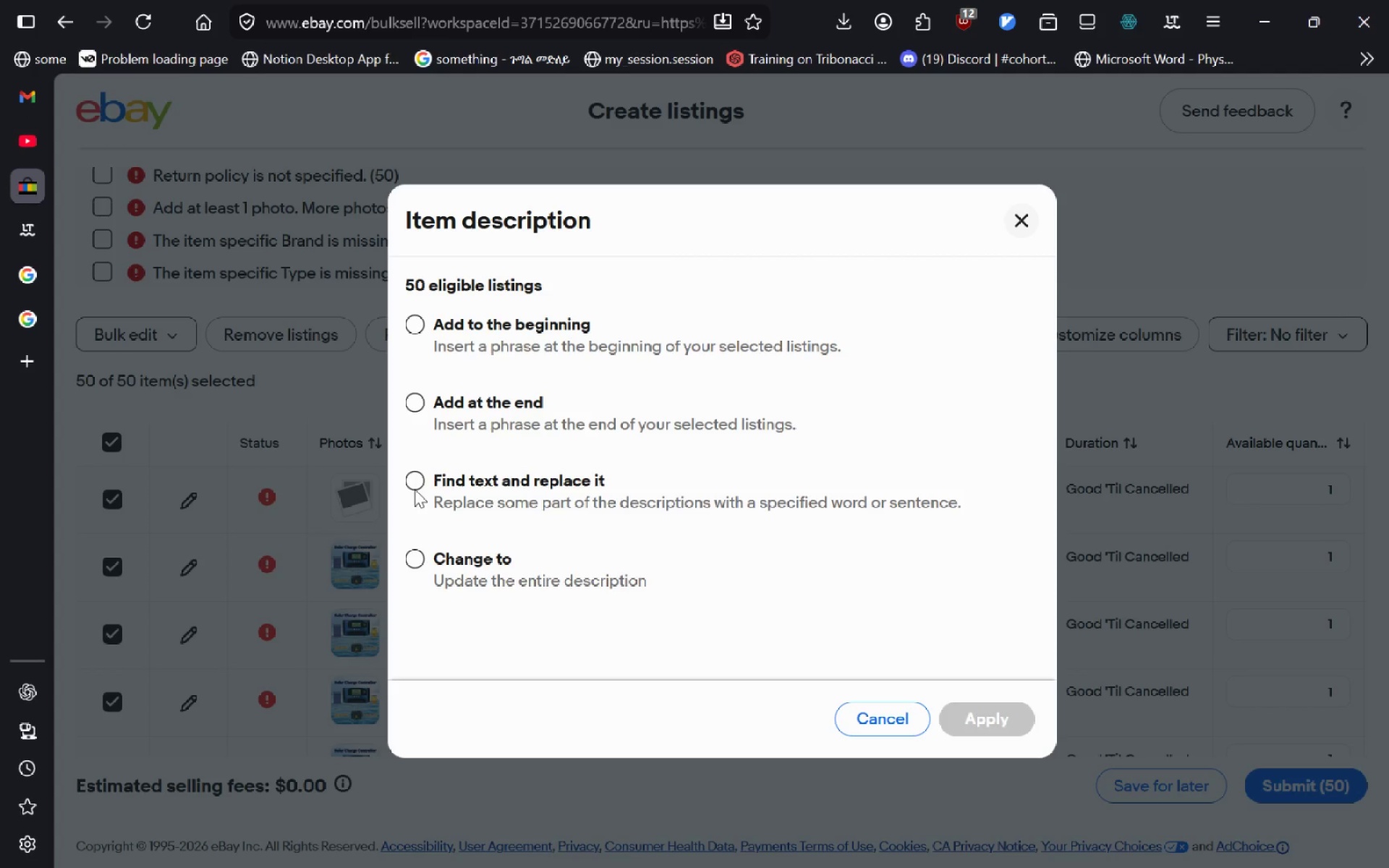 
left_click([415, 489])
 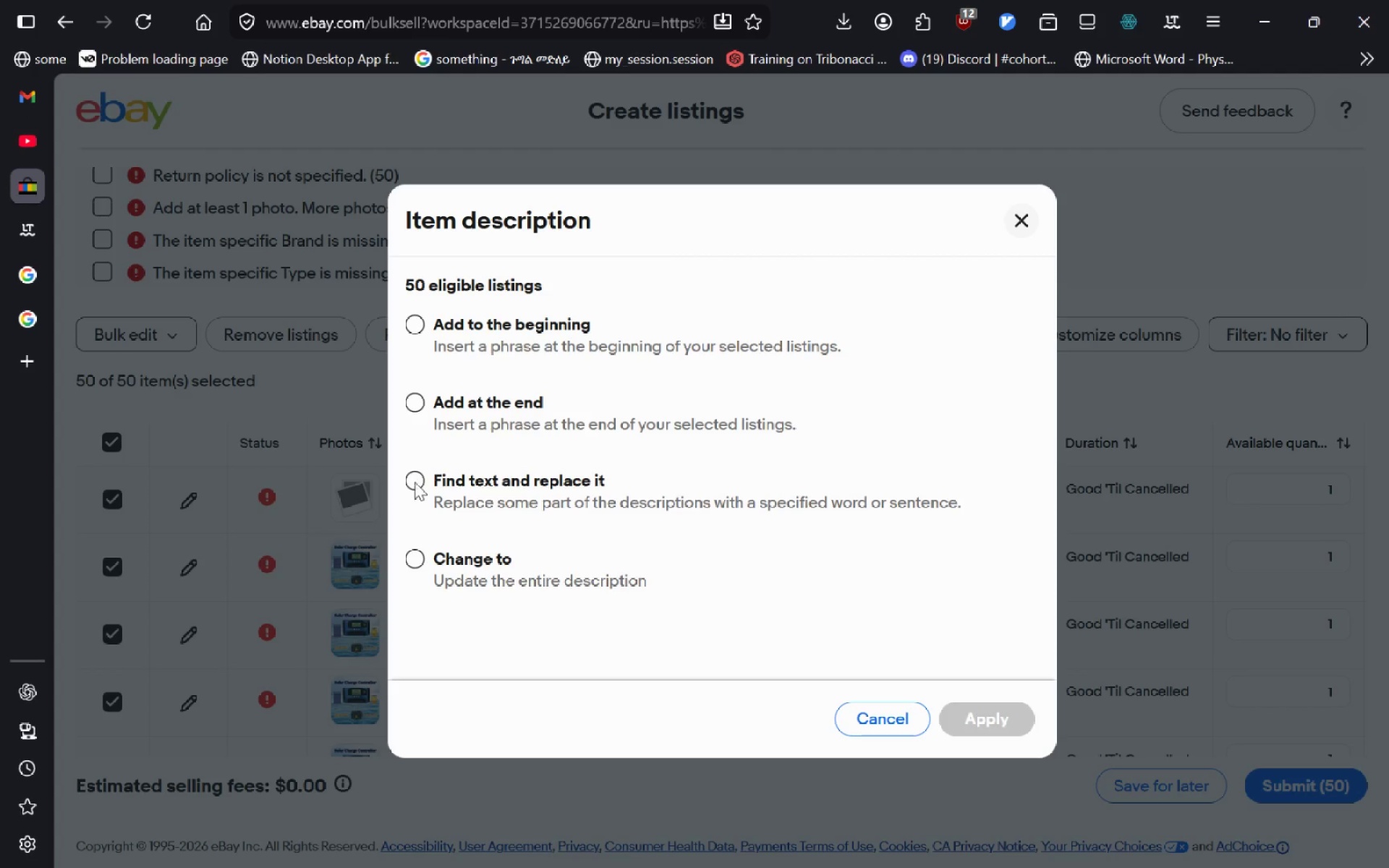 
left_click([415, 480])
 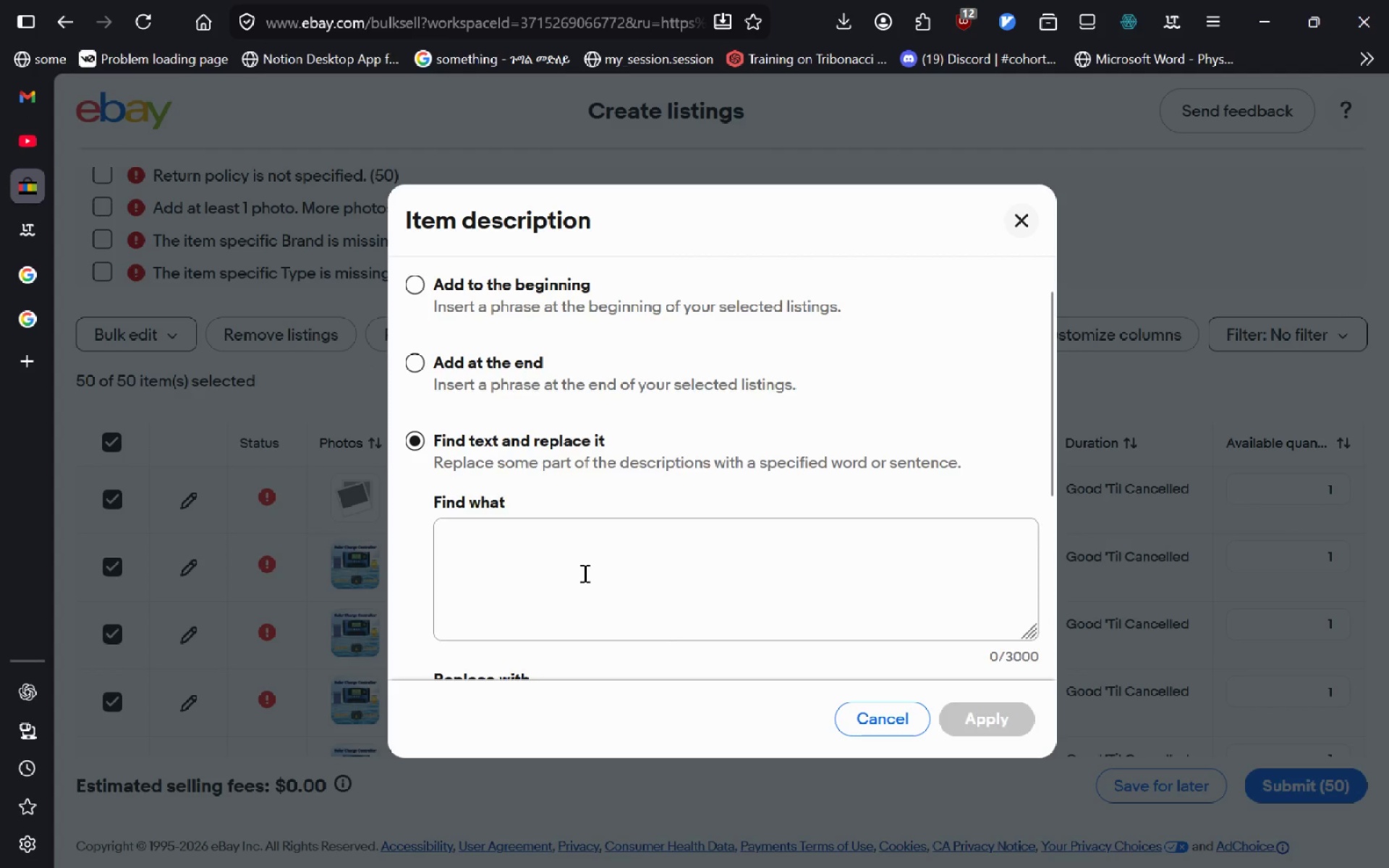 
left_click([583, 573])
 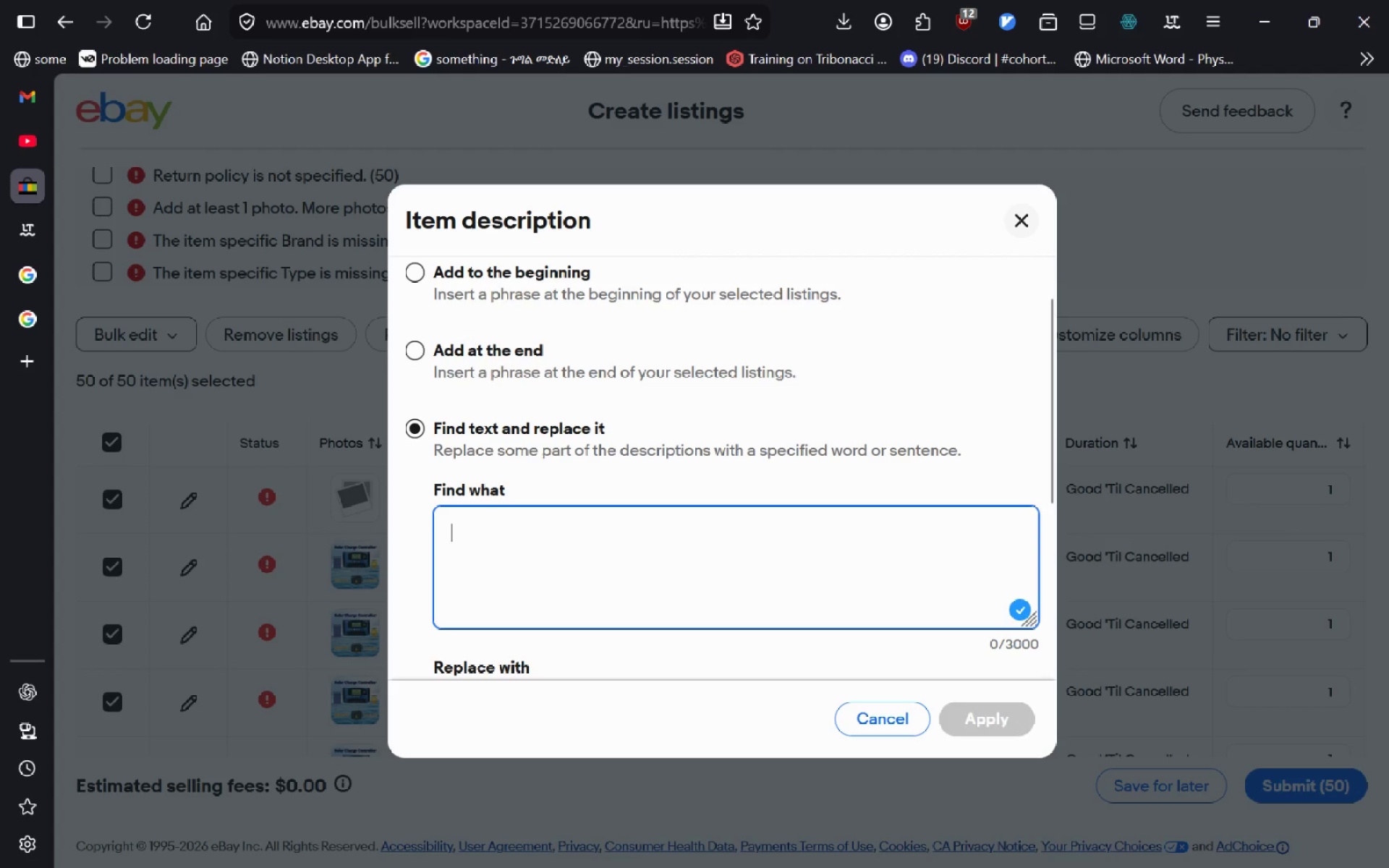 
type(treats)
 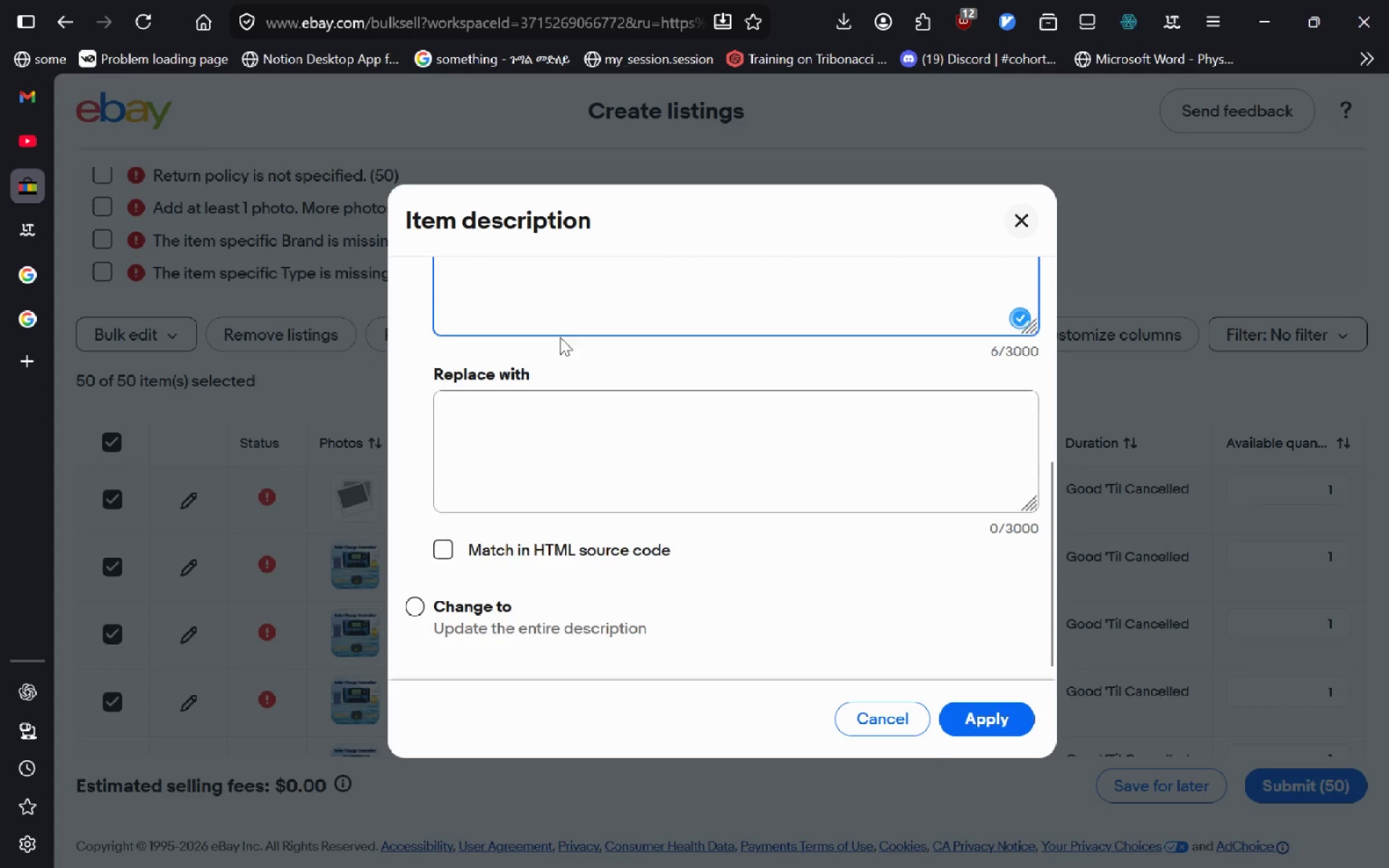 
left_click([521, 446])
 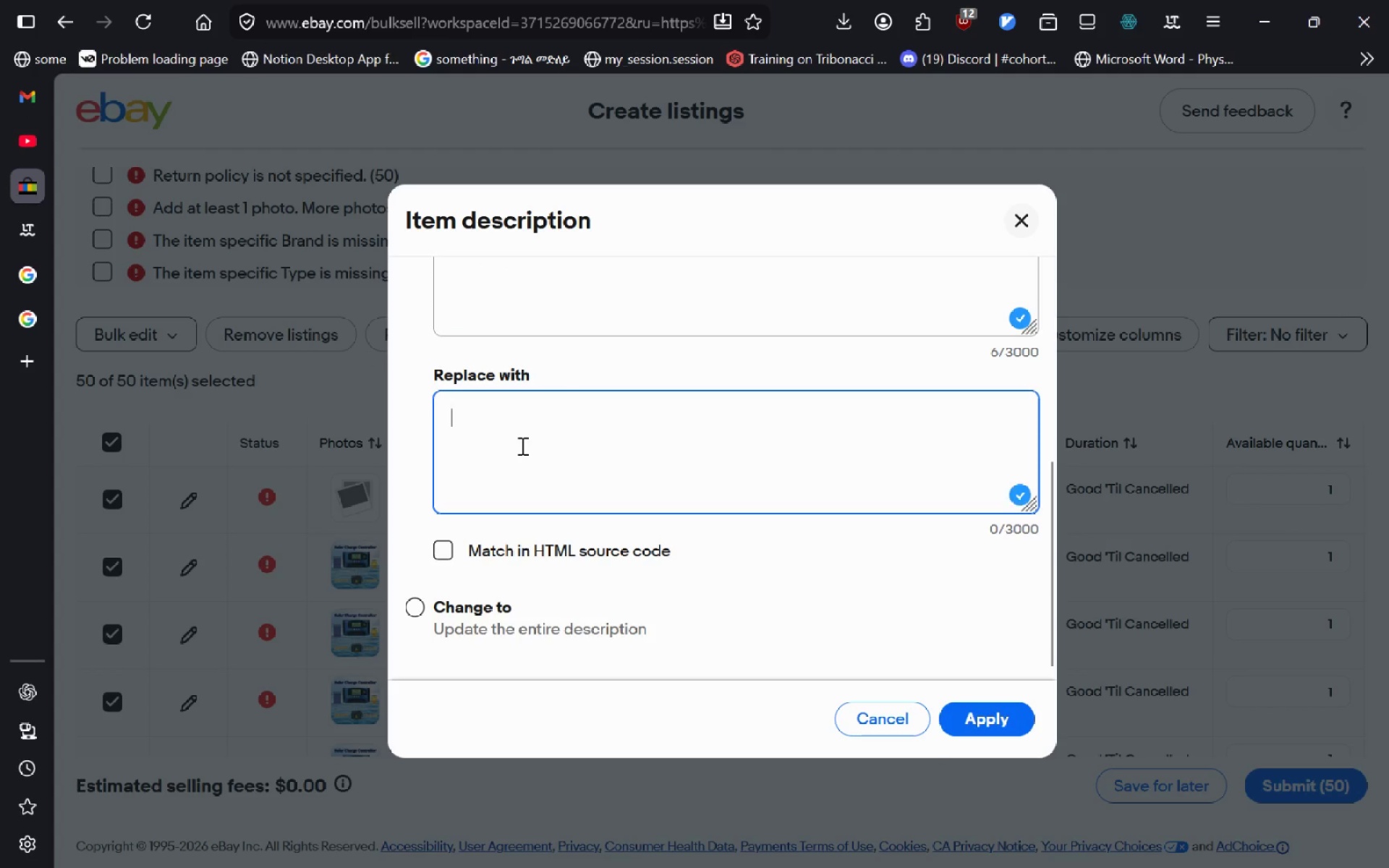 
type(alleviates)
 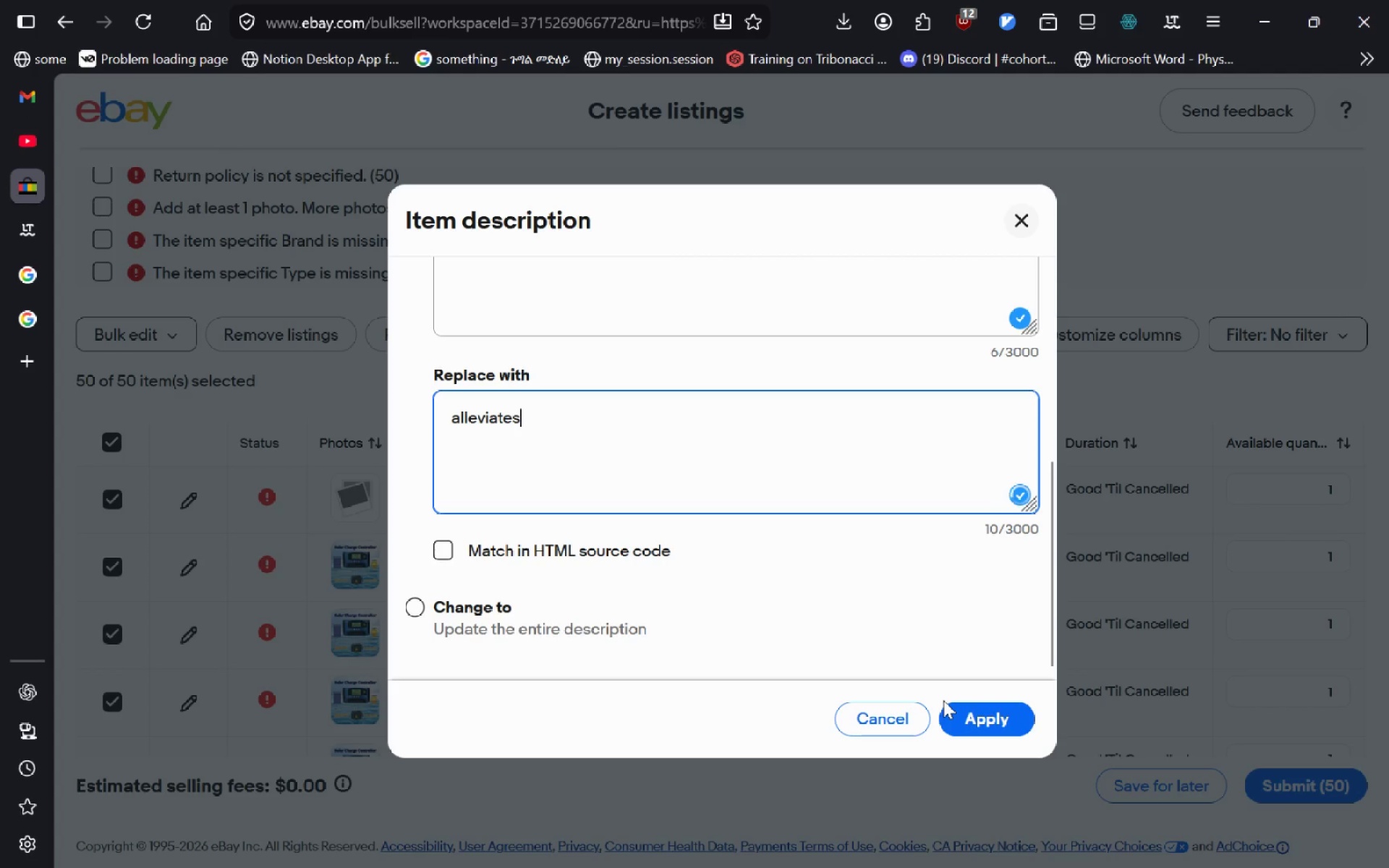 
left_click([994, 723])
 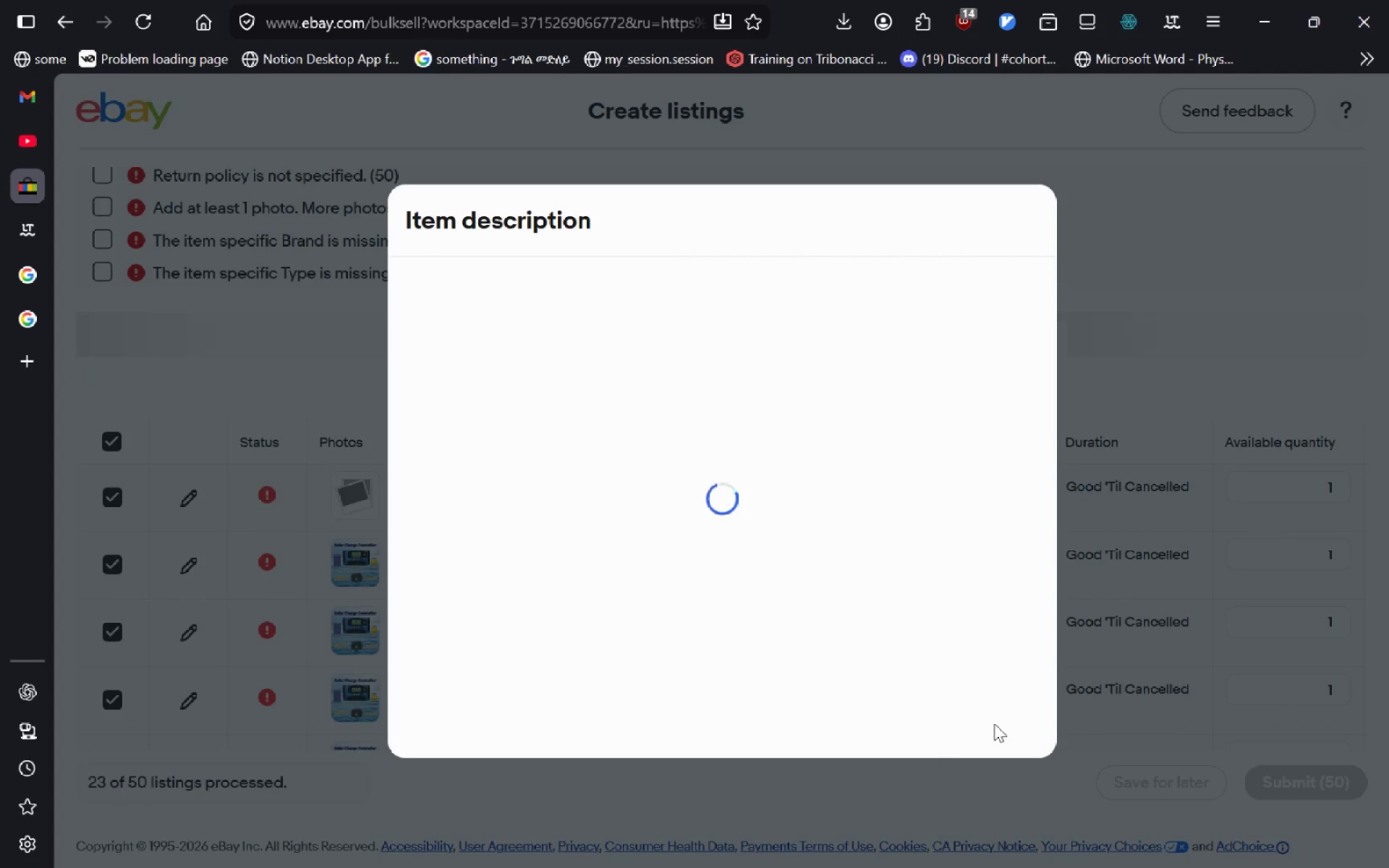 
wait(11.16)
 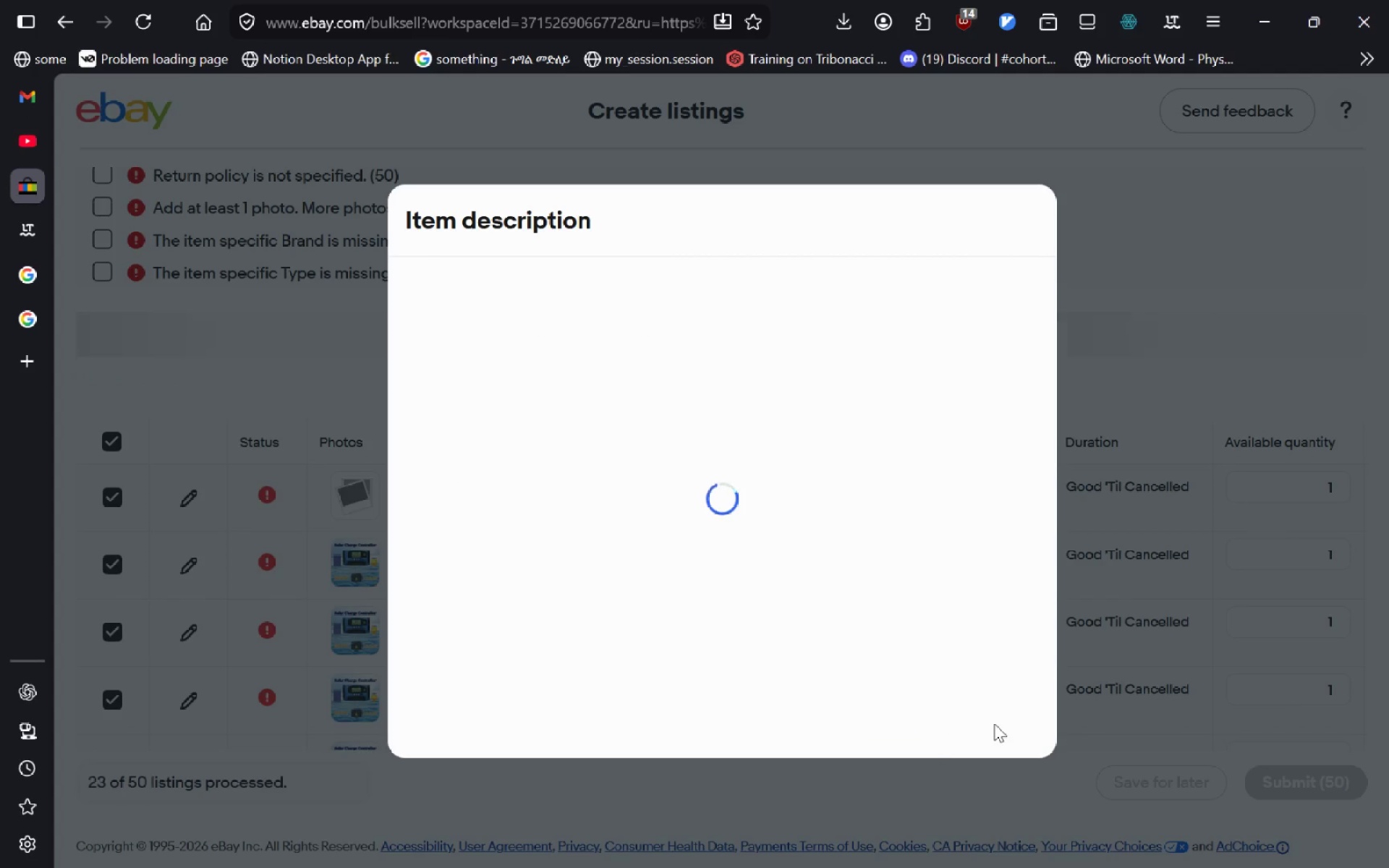 
left_click([867, 822])
 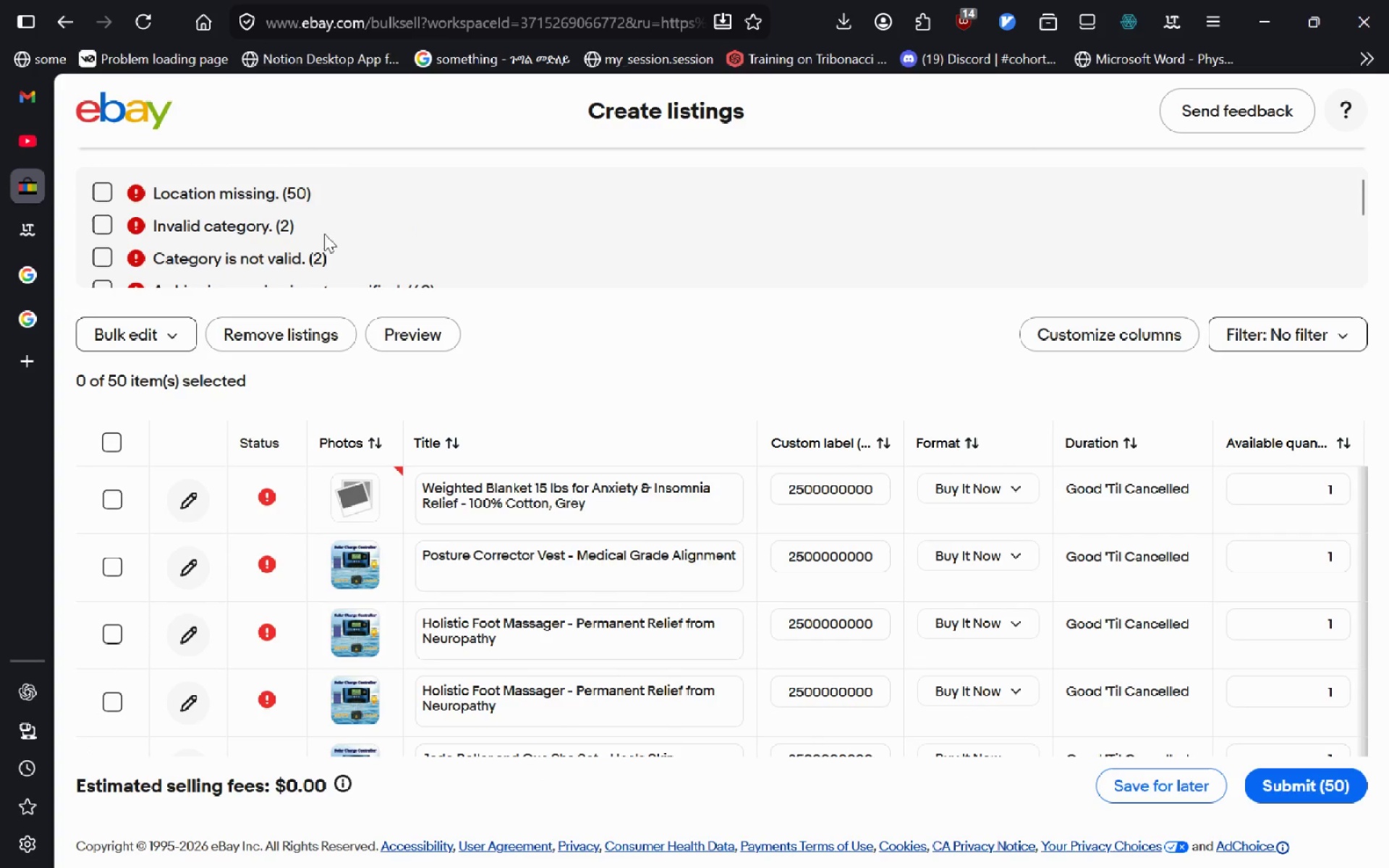 
wait(6.98)
 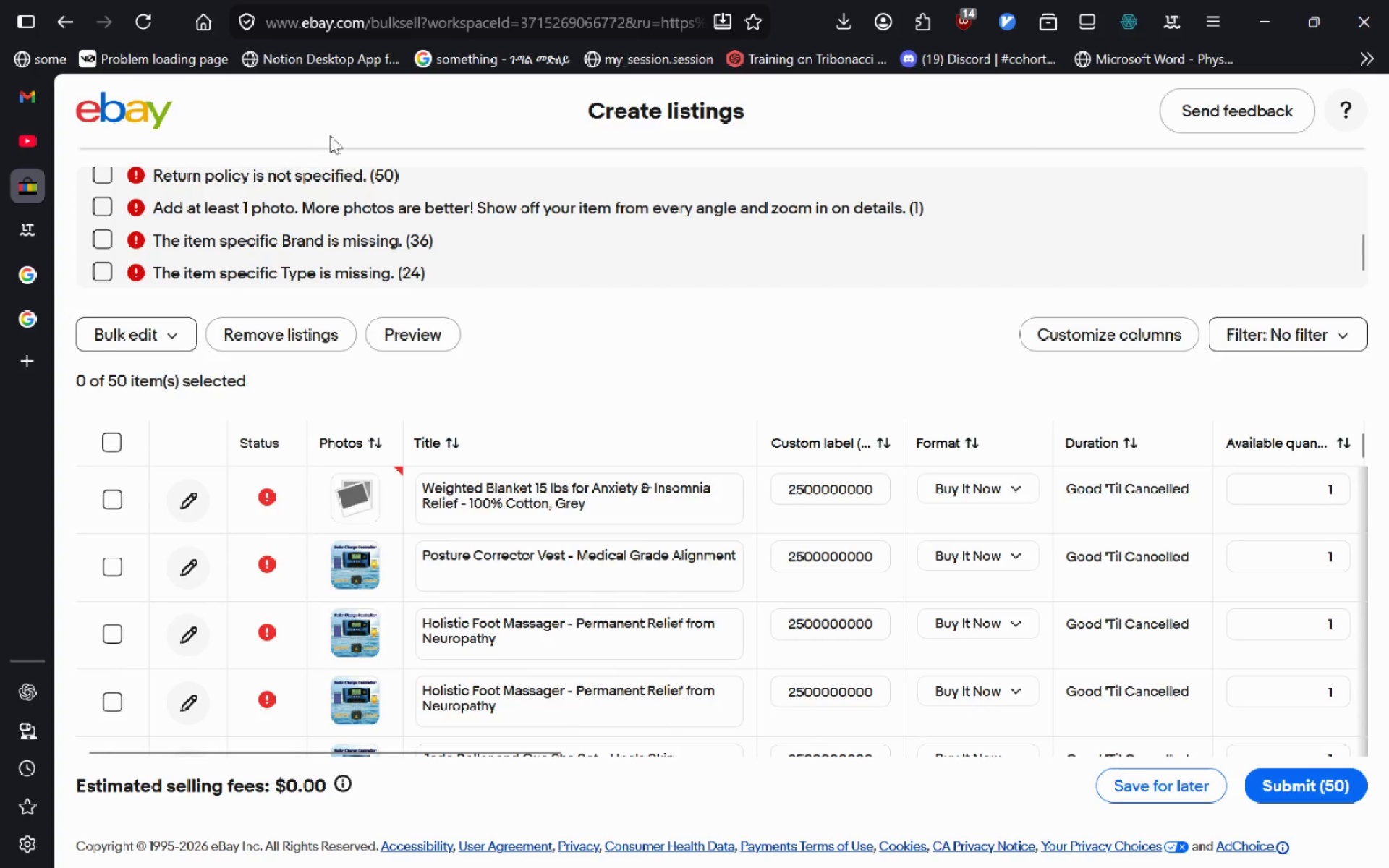 
left_click([106, 226])
 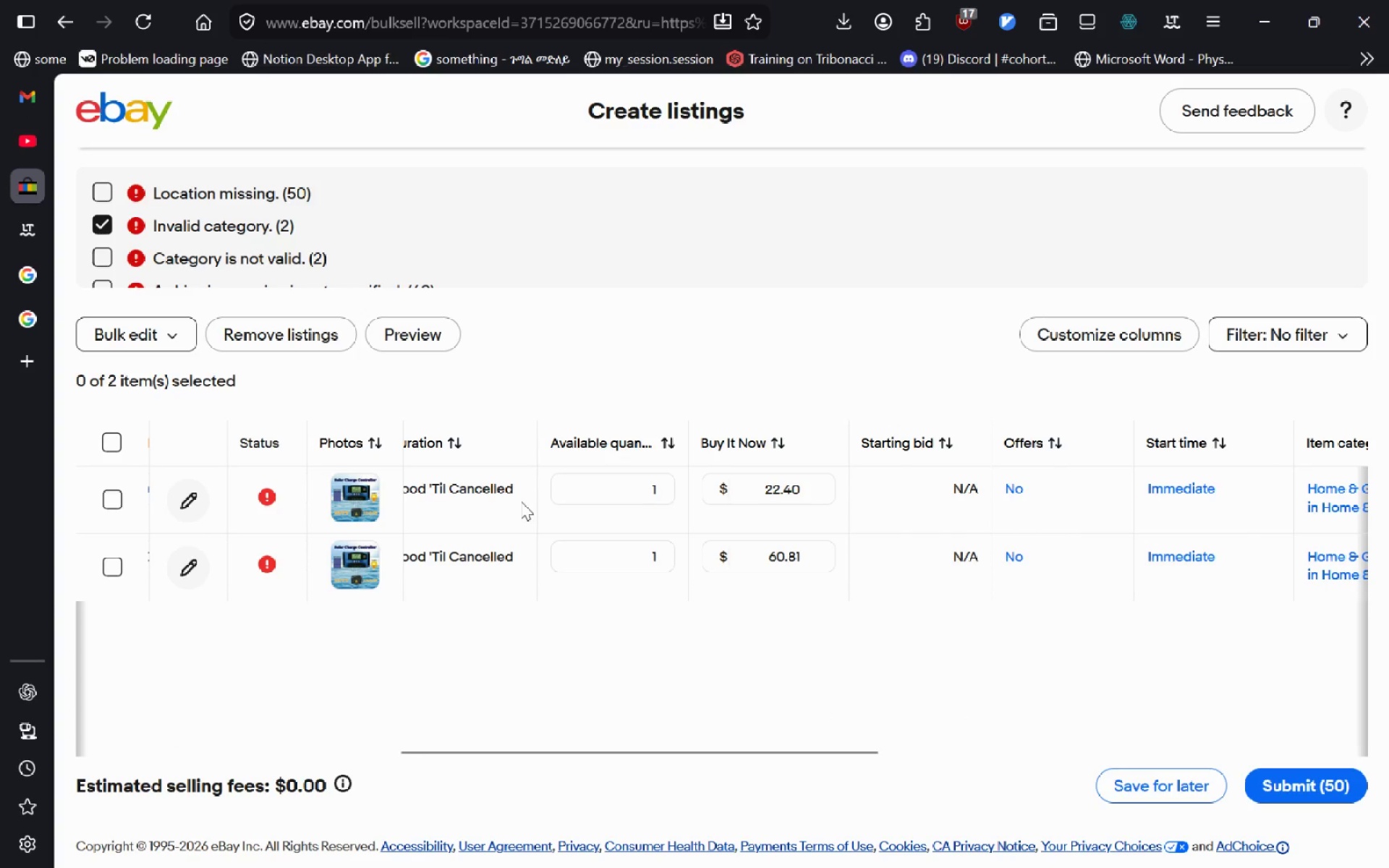 
wait(7.22)
 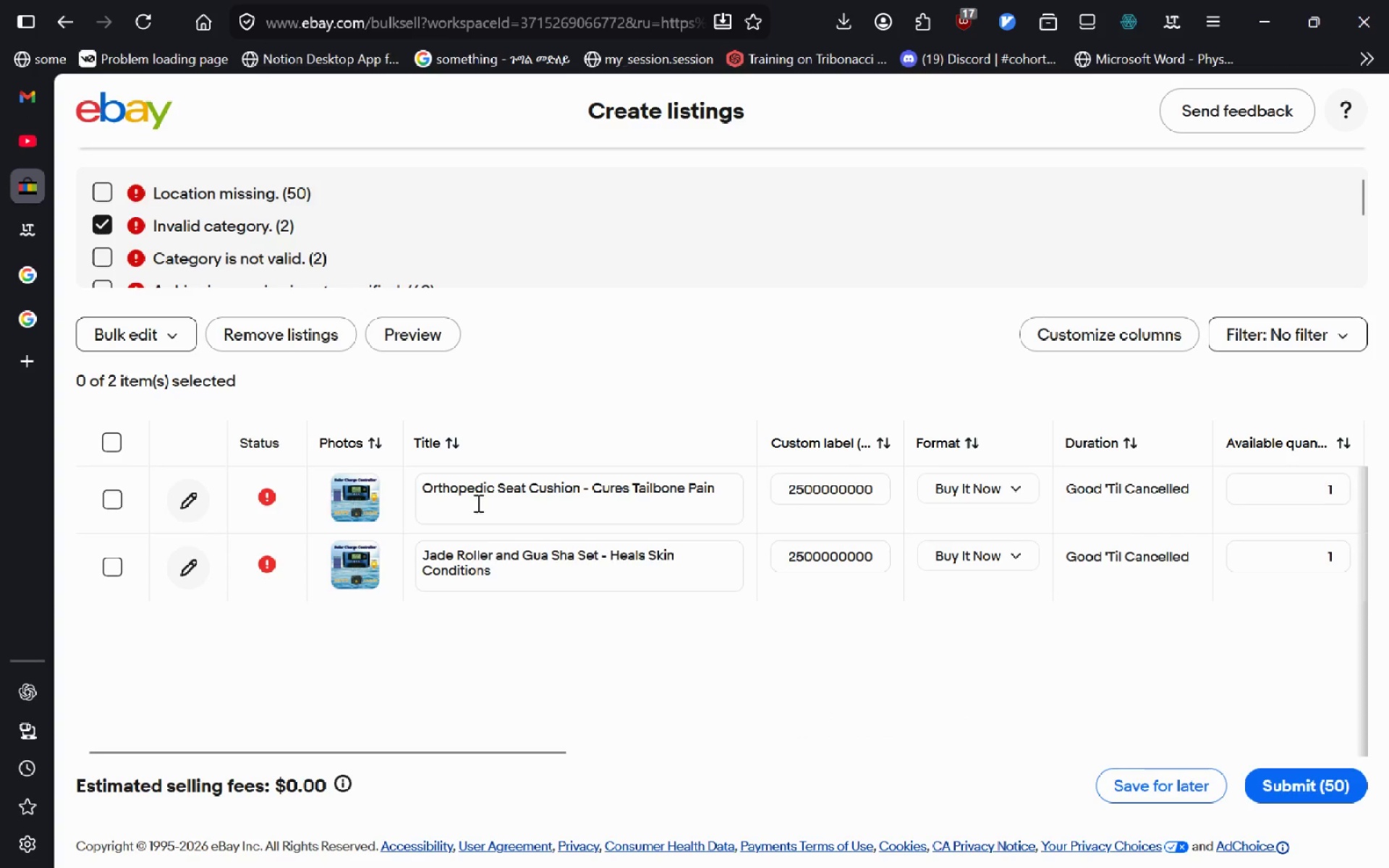 
left_click([1188, 501])
 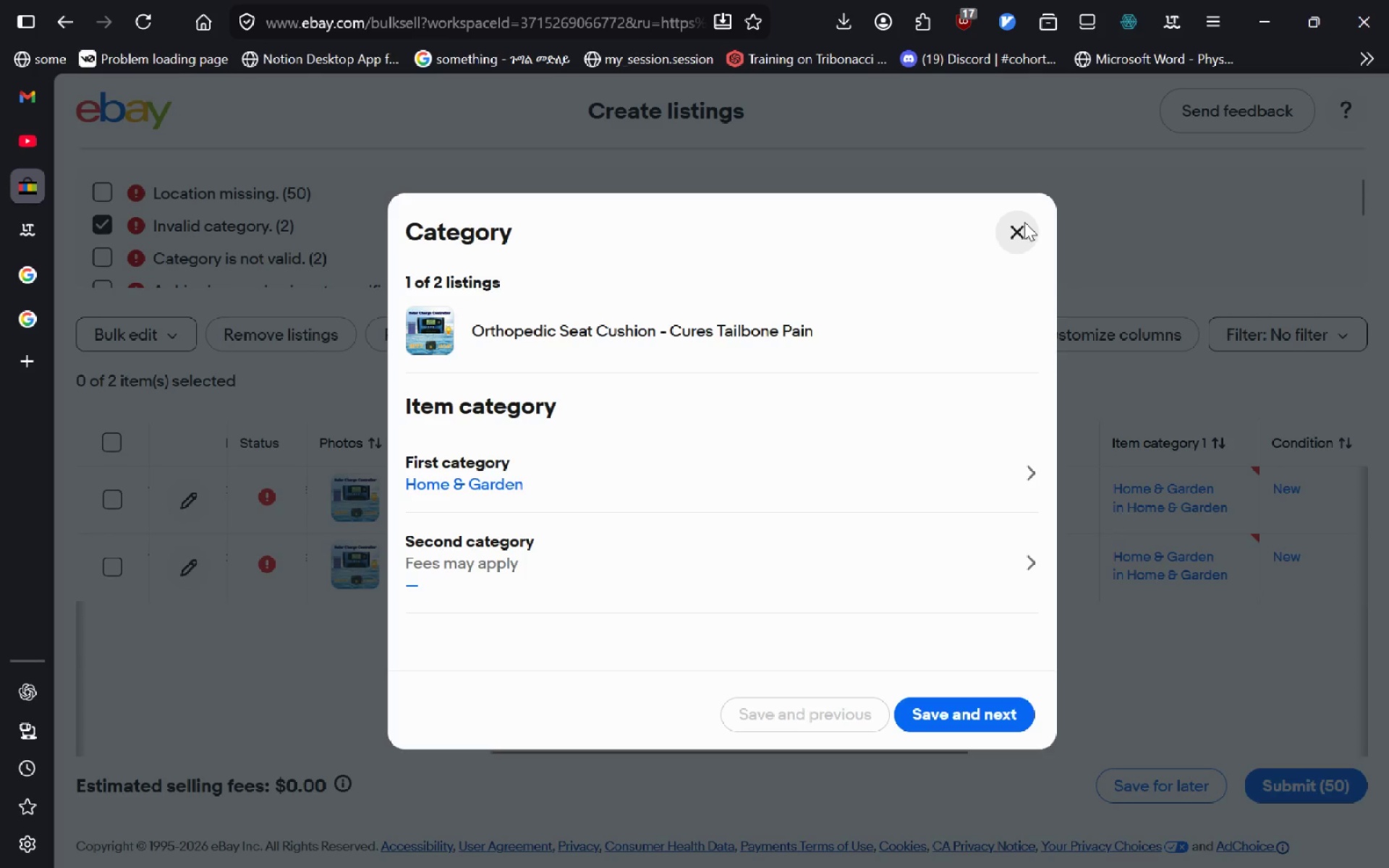 
left_click([1021, 225])
 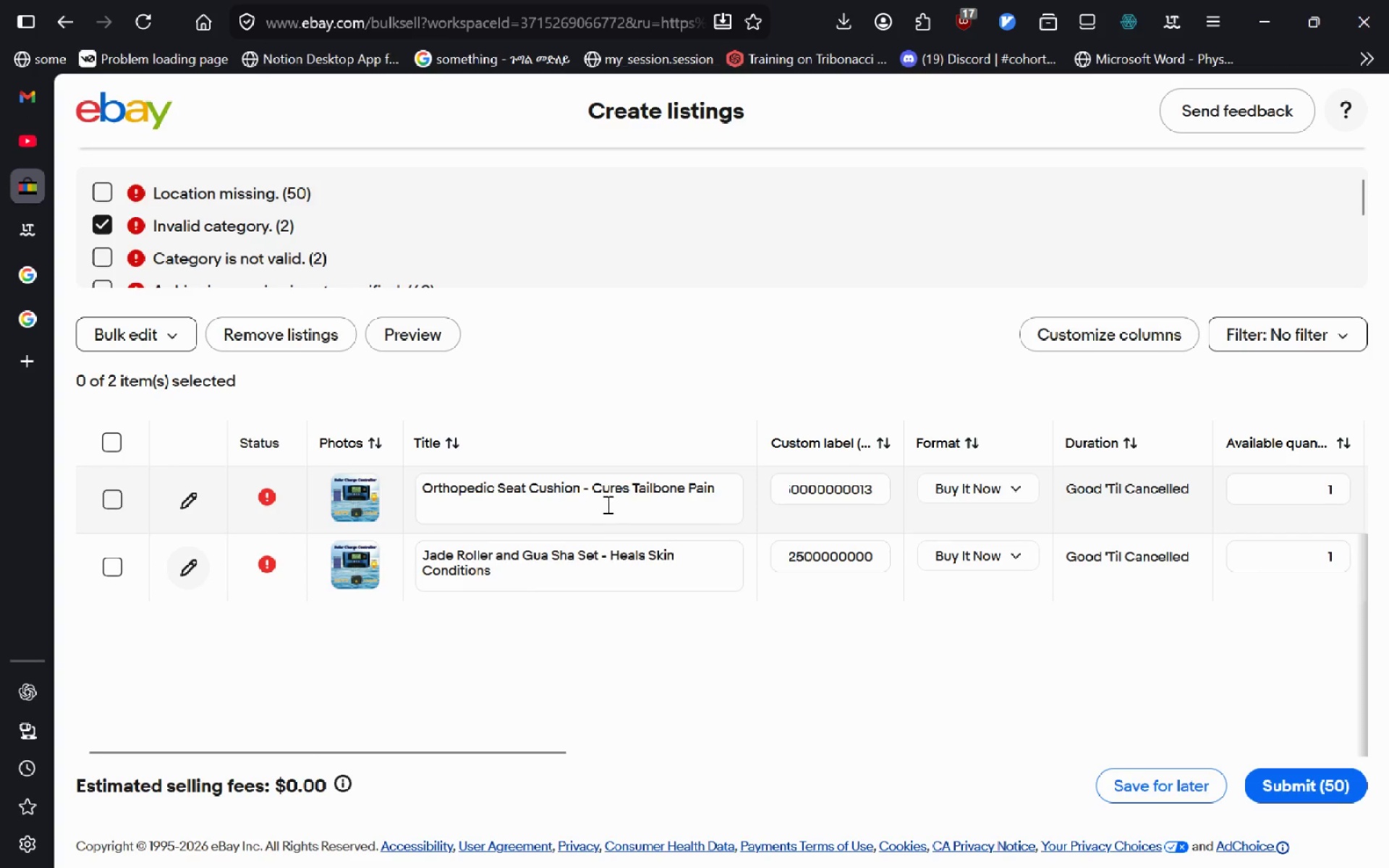 
left_click([629, 488])
 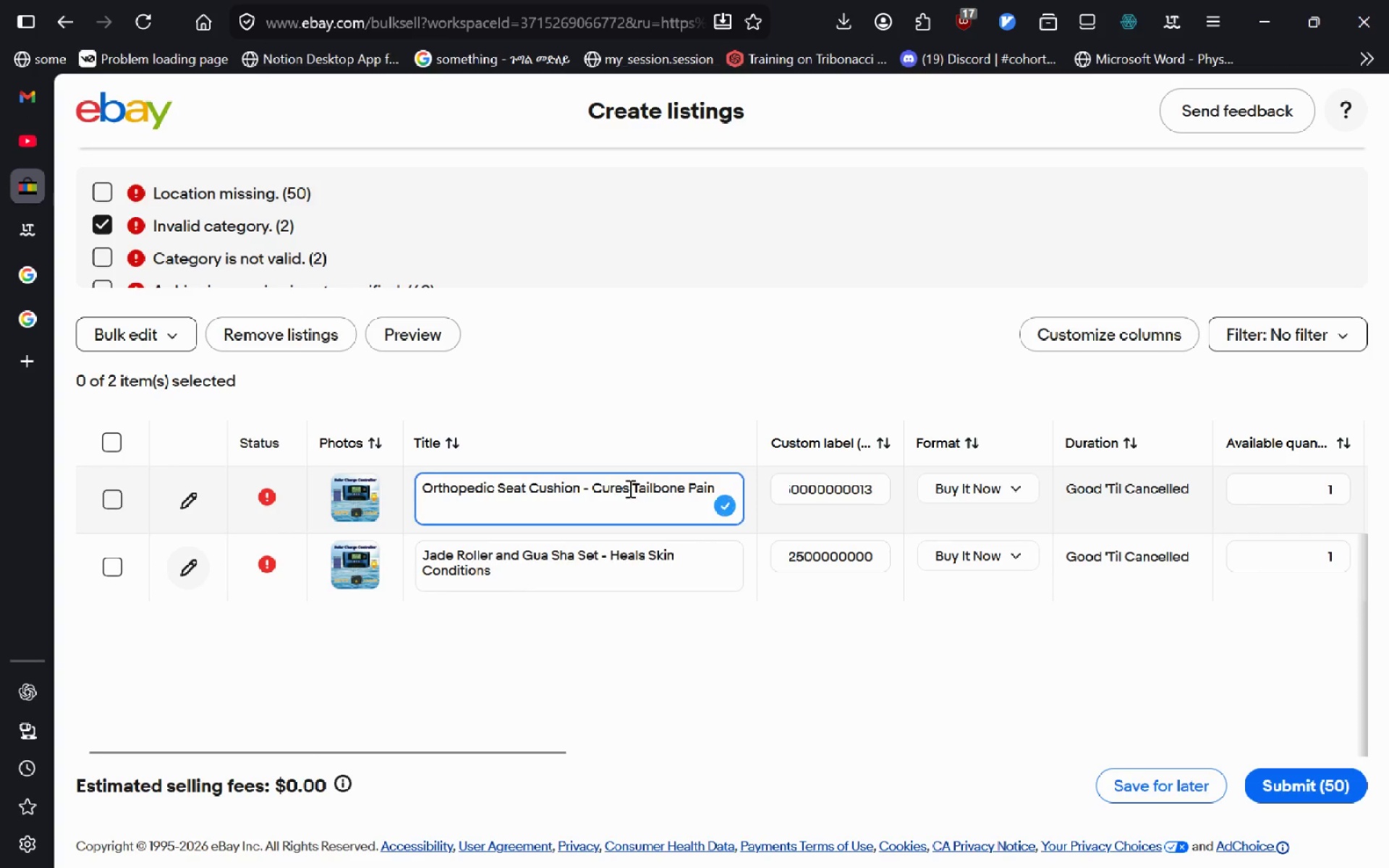 
key(Backspace)
 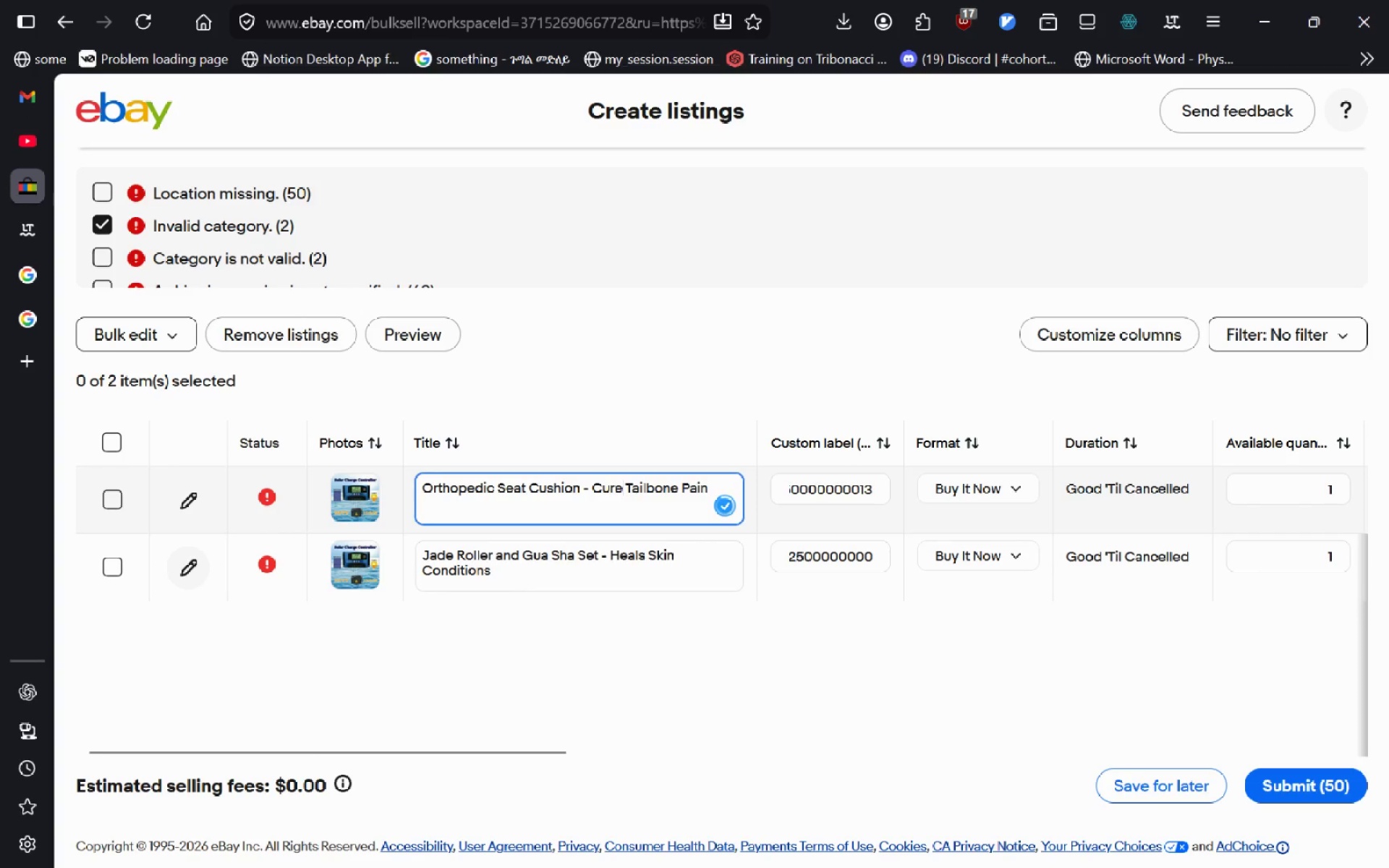 
key(Backspace)
 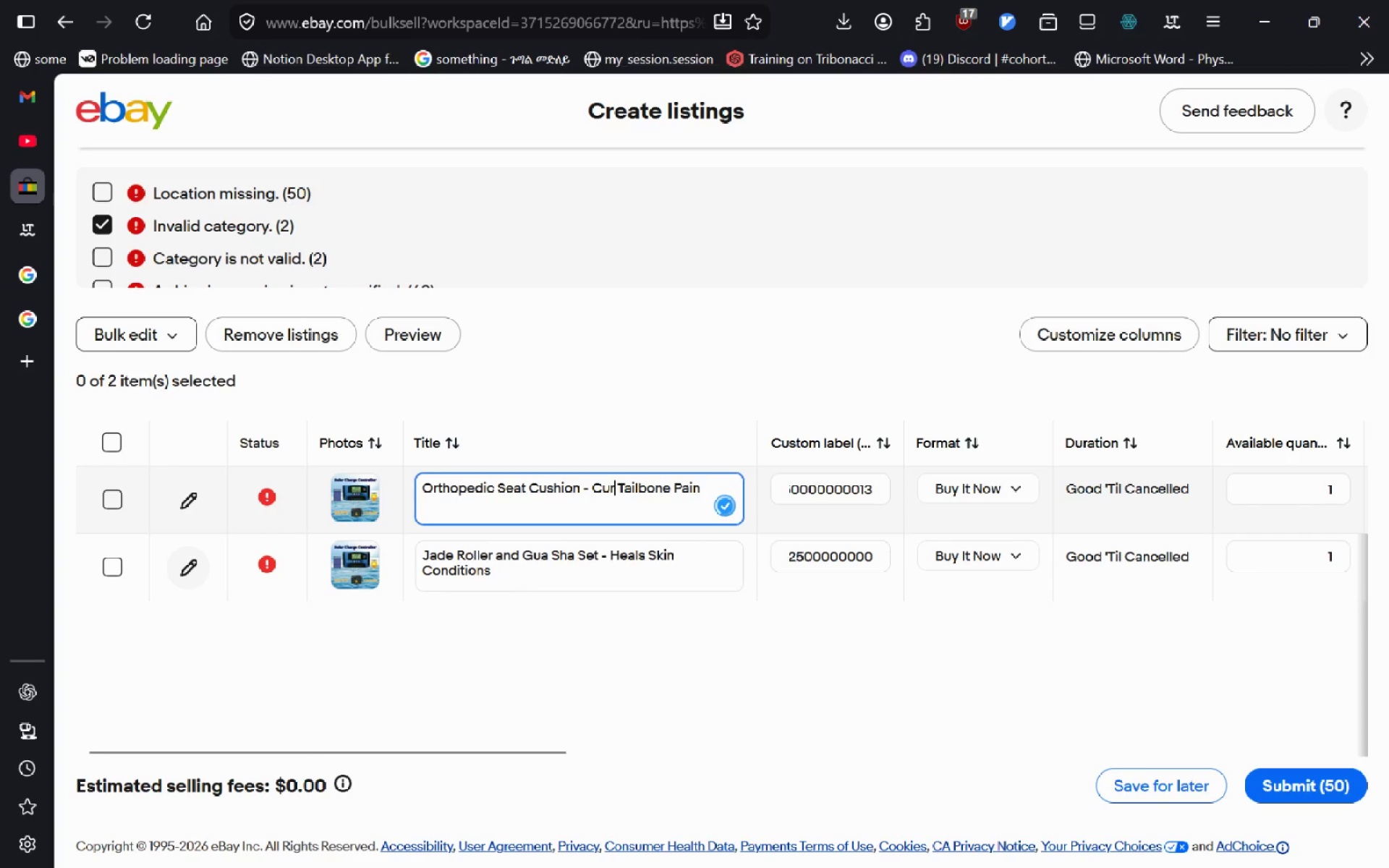 
key(Backspace)
 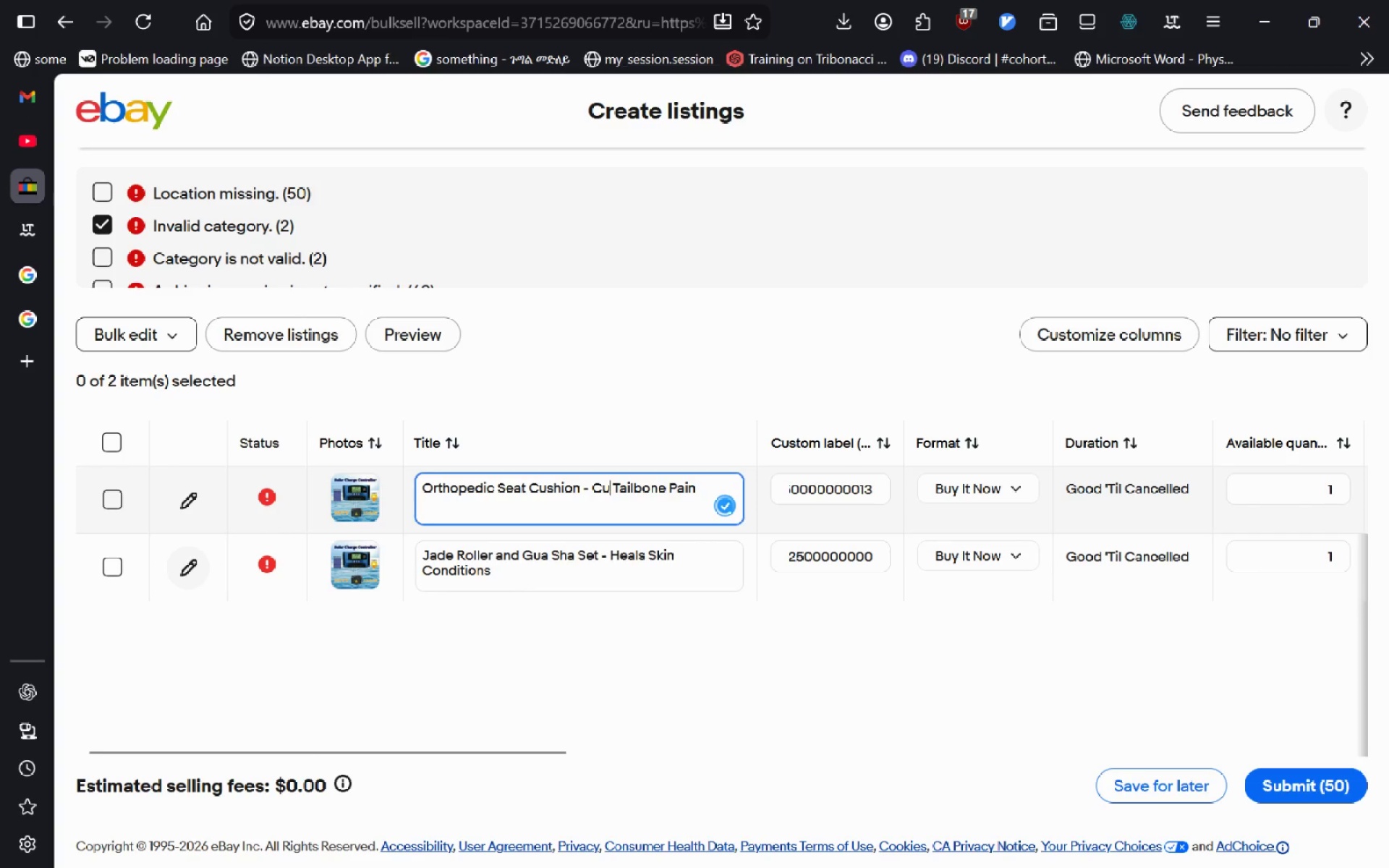 
key(Backspace)
 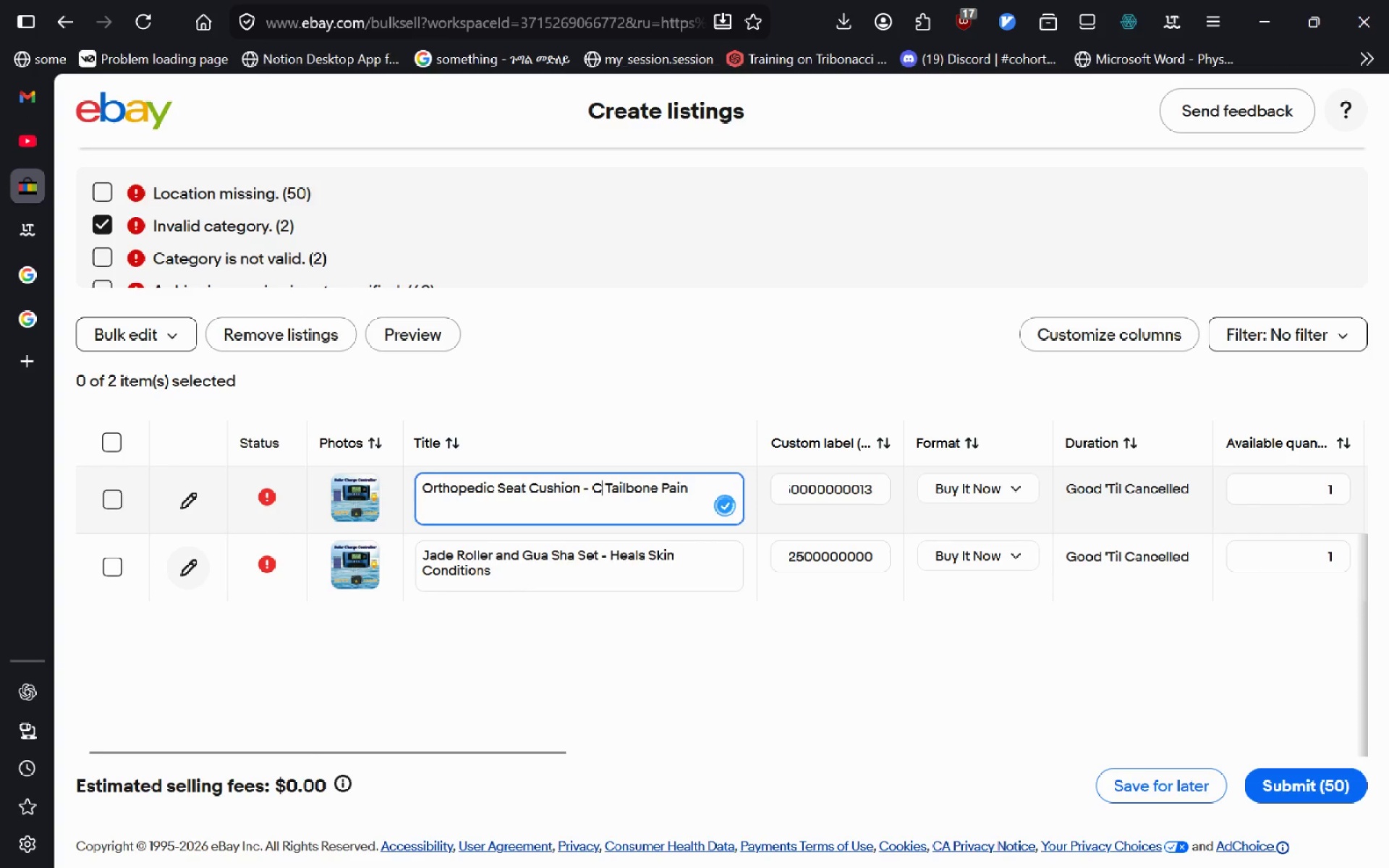 
key(Backspace)
 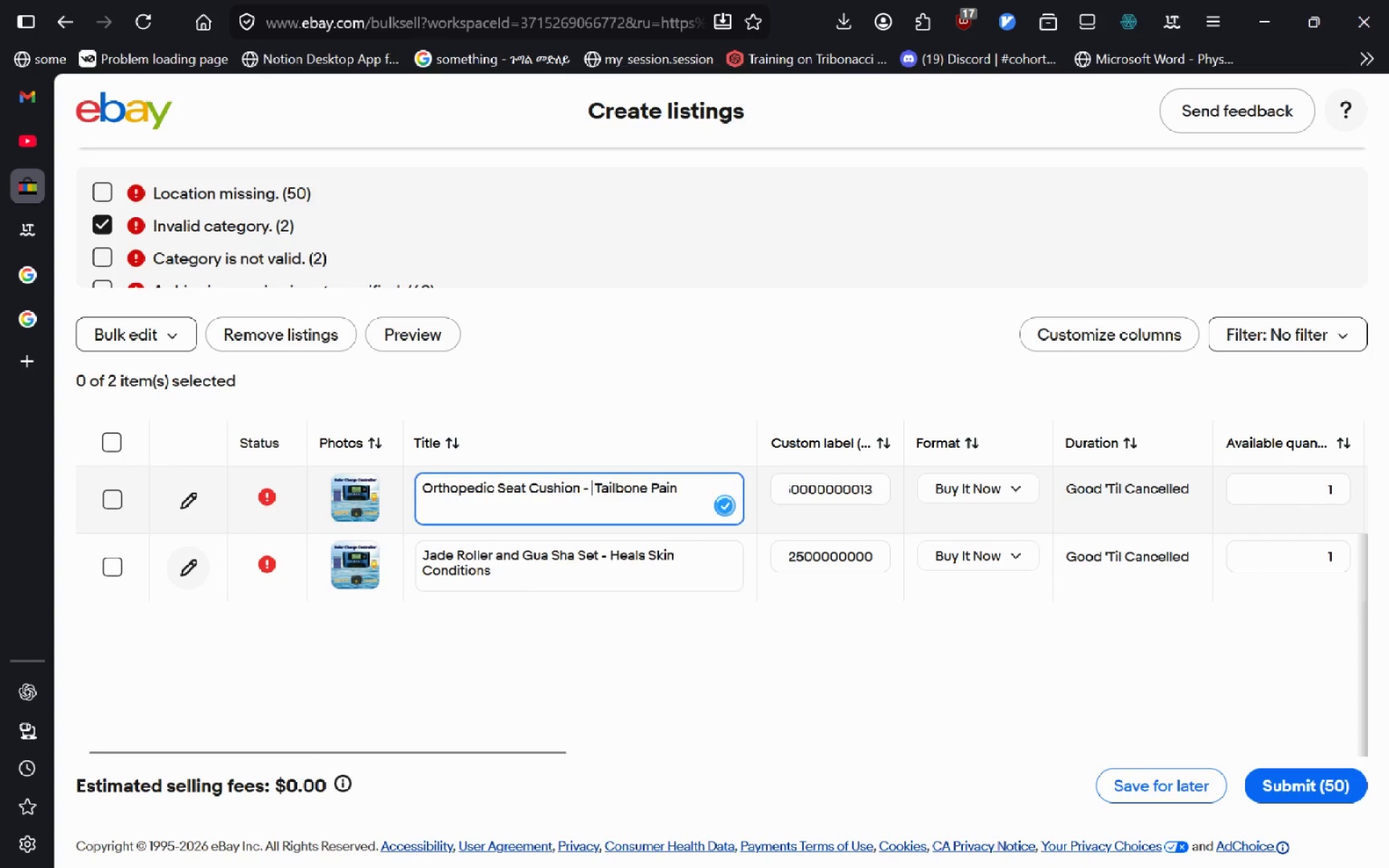 
key(Backspace)
 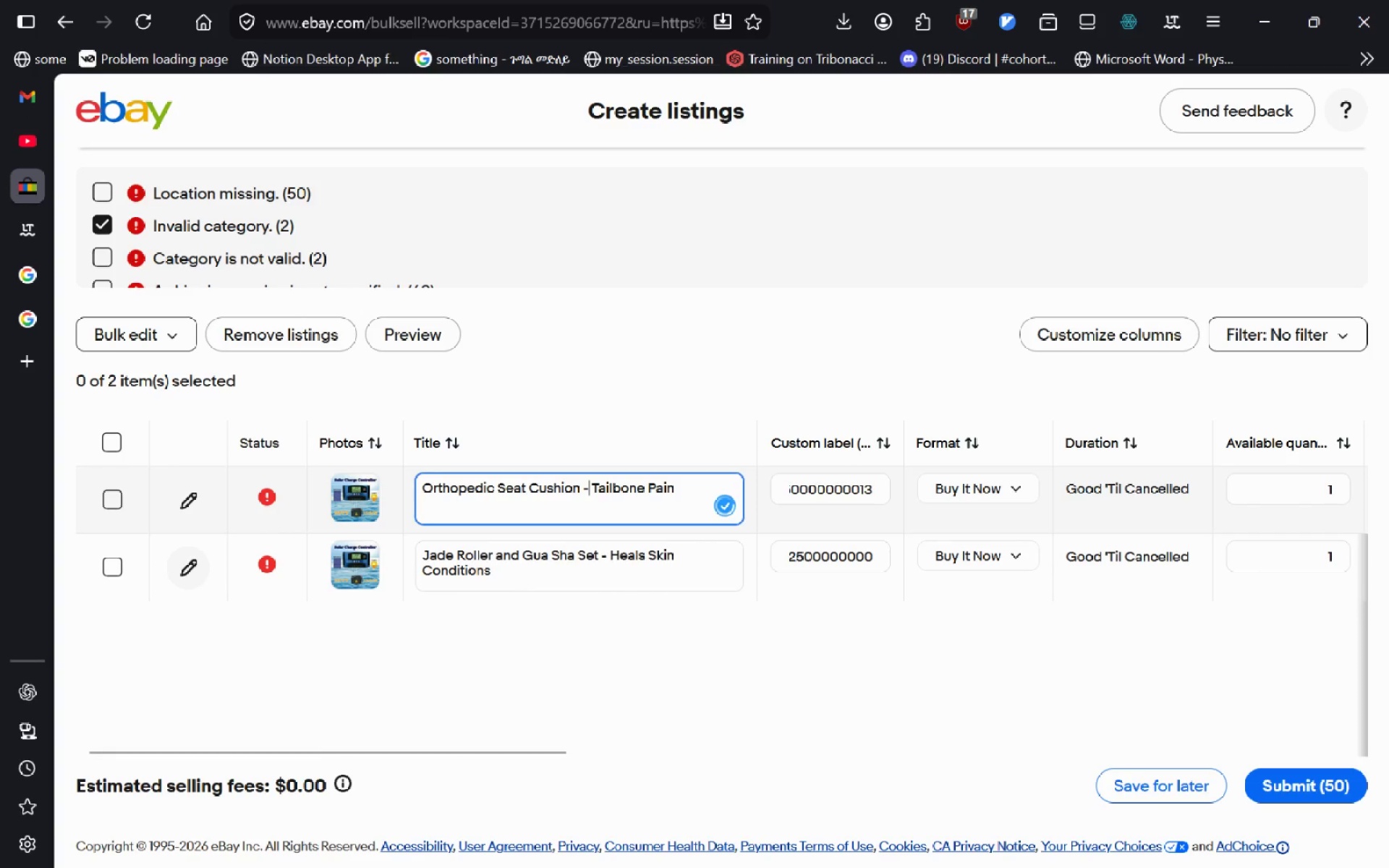 
key(Backspace)
 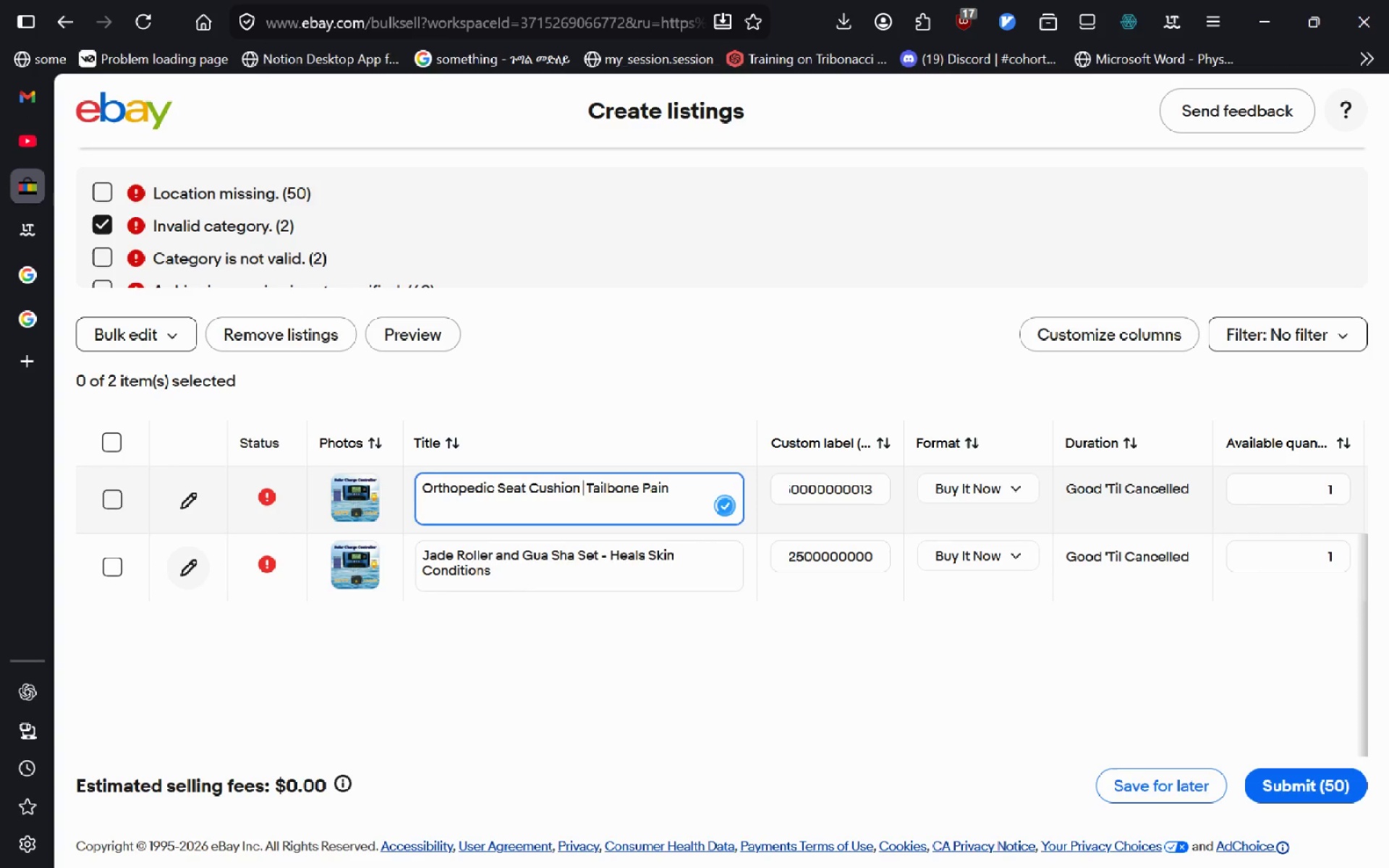 
hold_key(key=Delete, duration=1.44)
 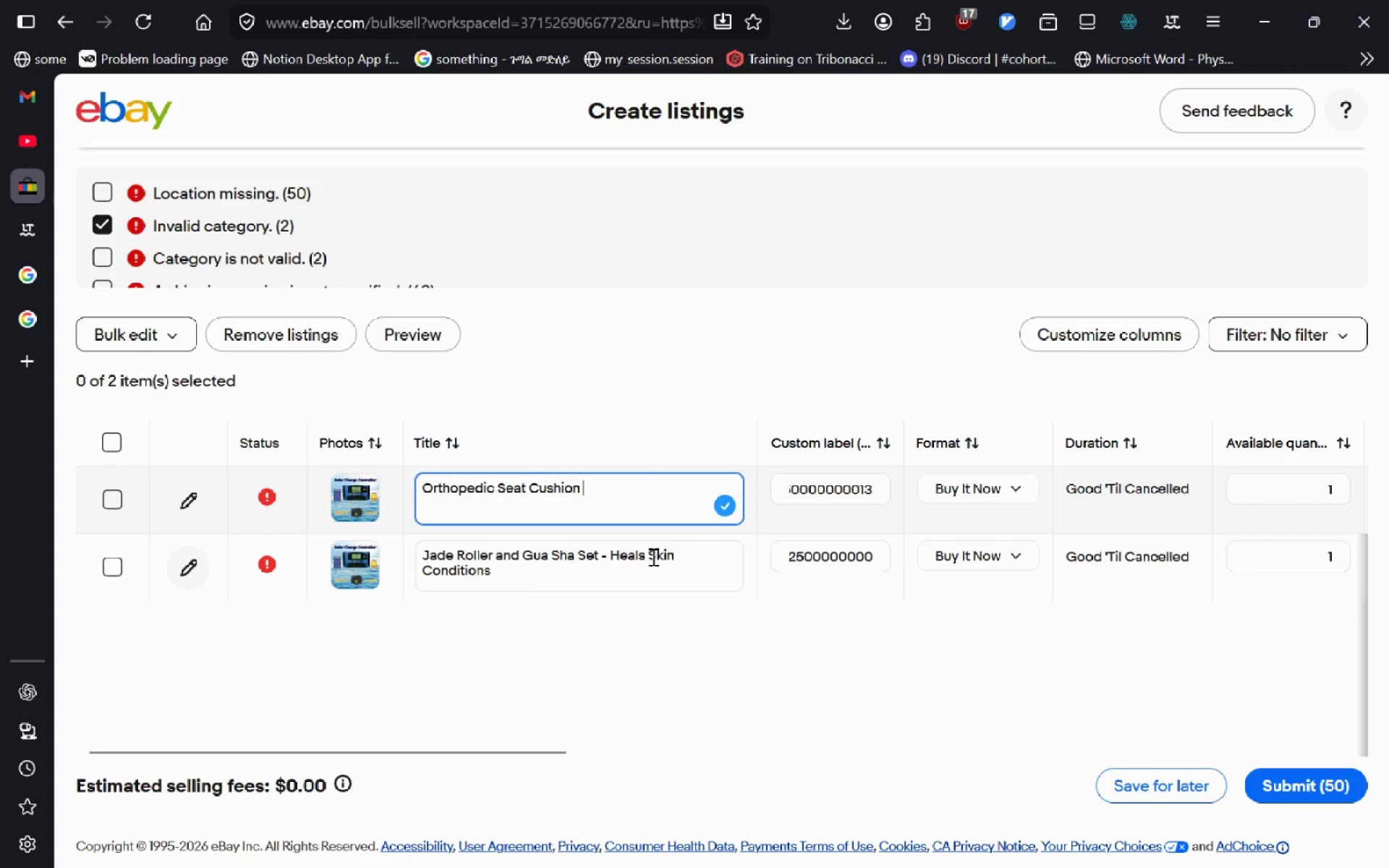 
left_click([652, 556])
 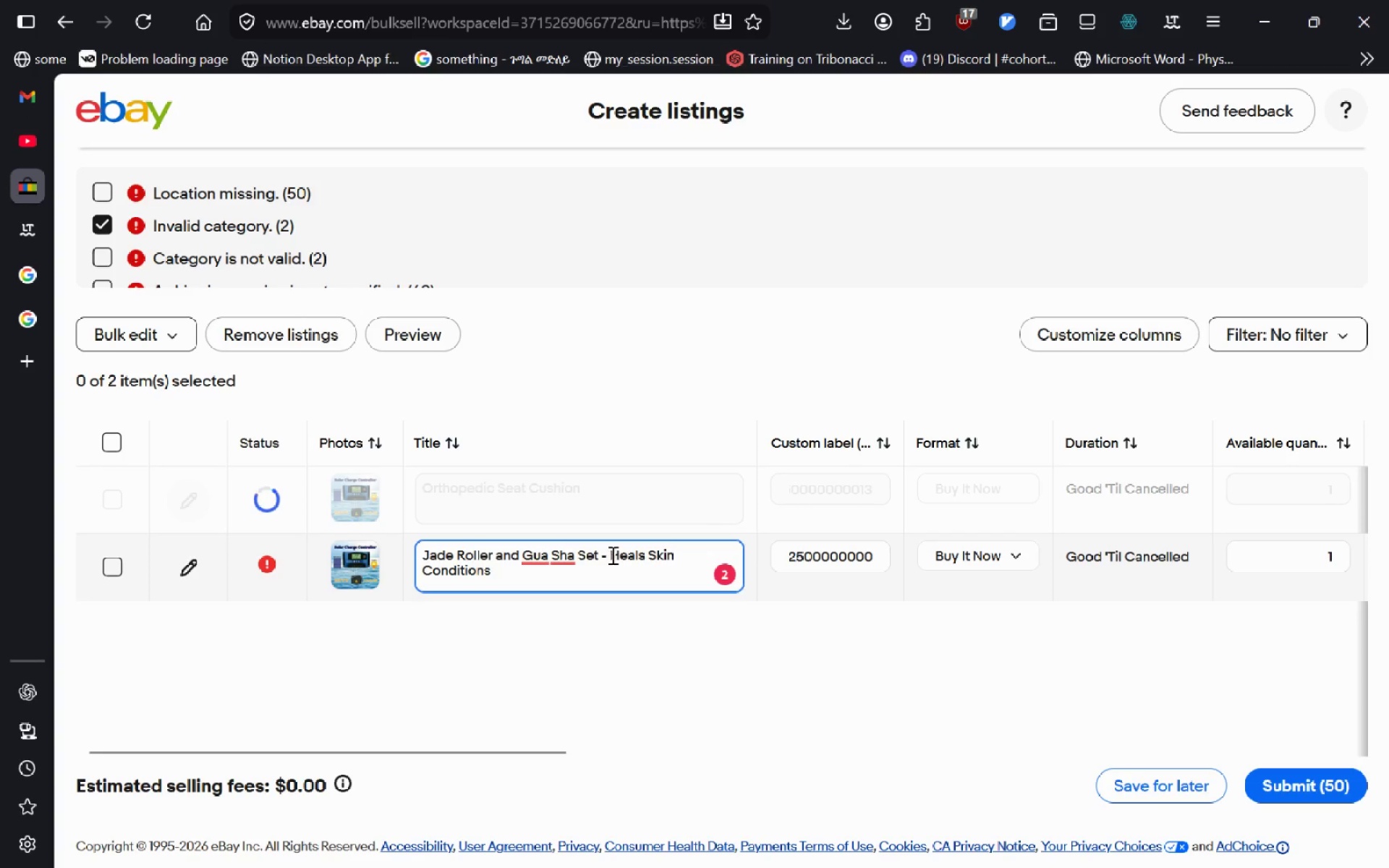 
left_click_drag(start_coordinate=[604, 555], to_coordinate=[658, 595])
 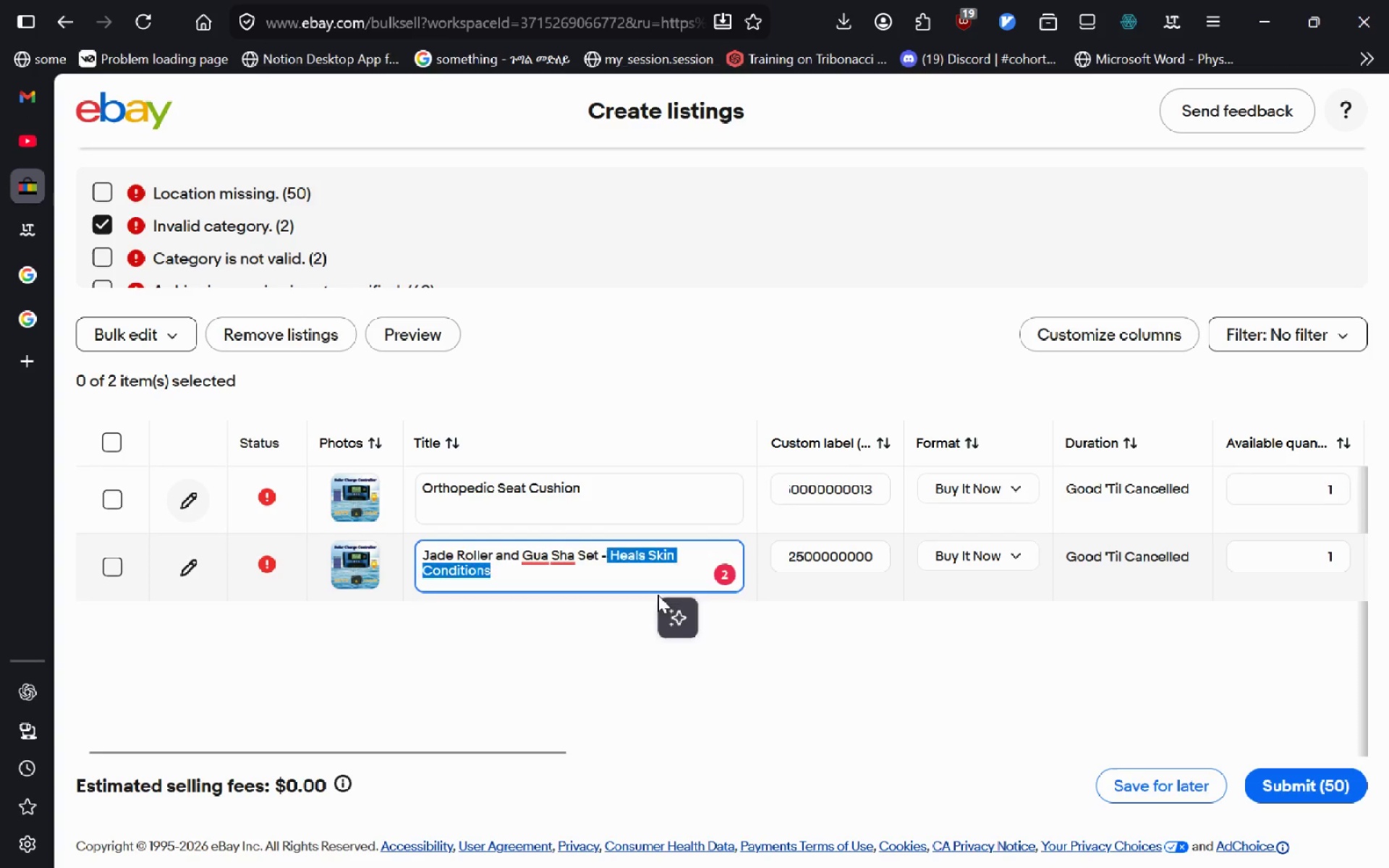 
key(Delete)
 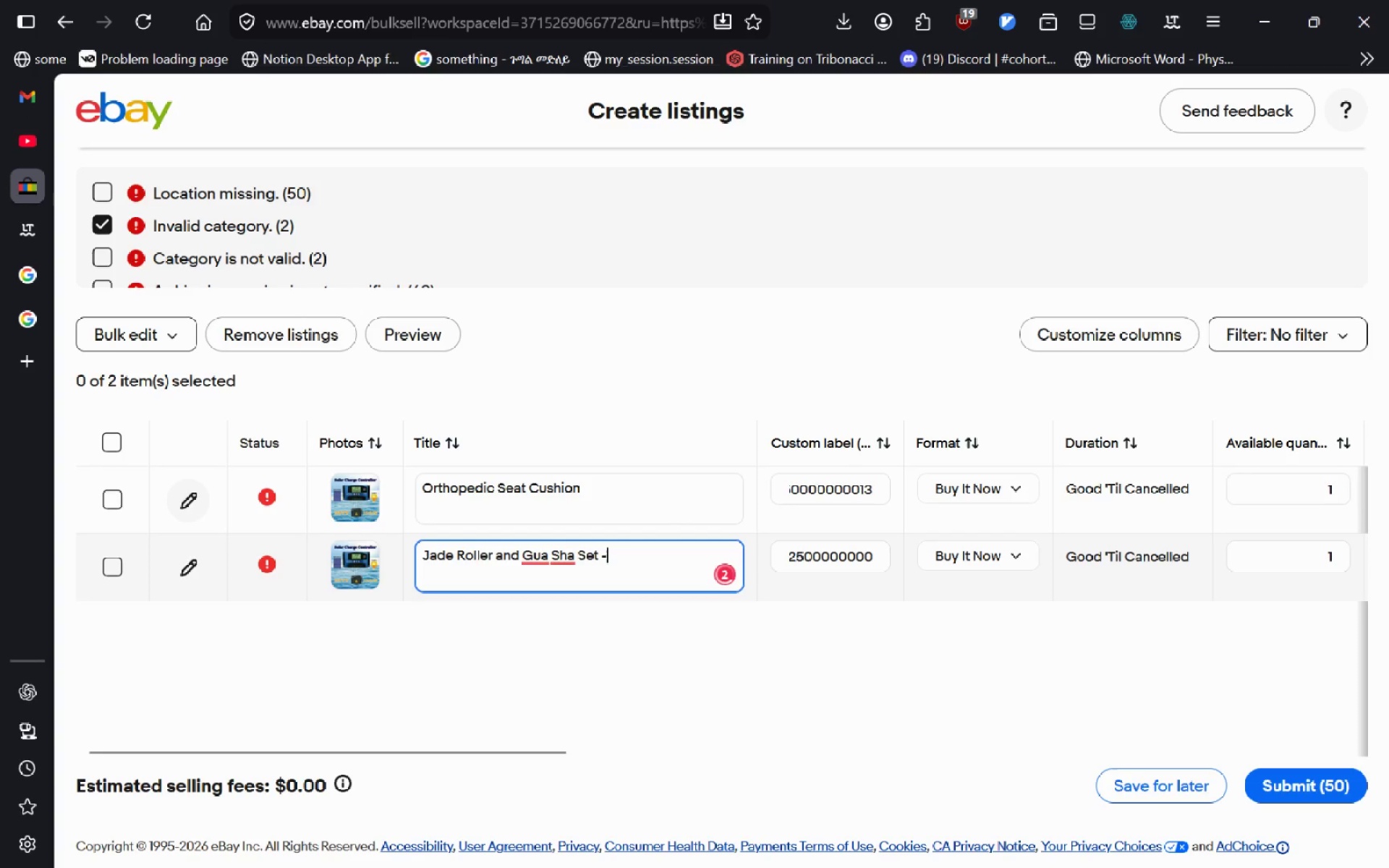 
key(Backspace)
 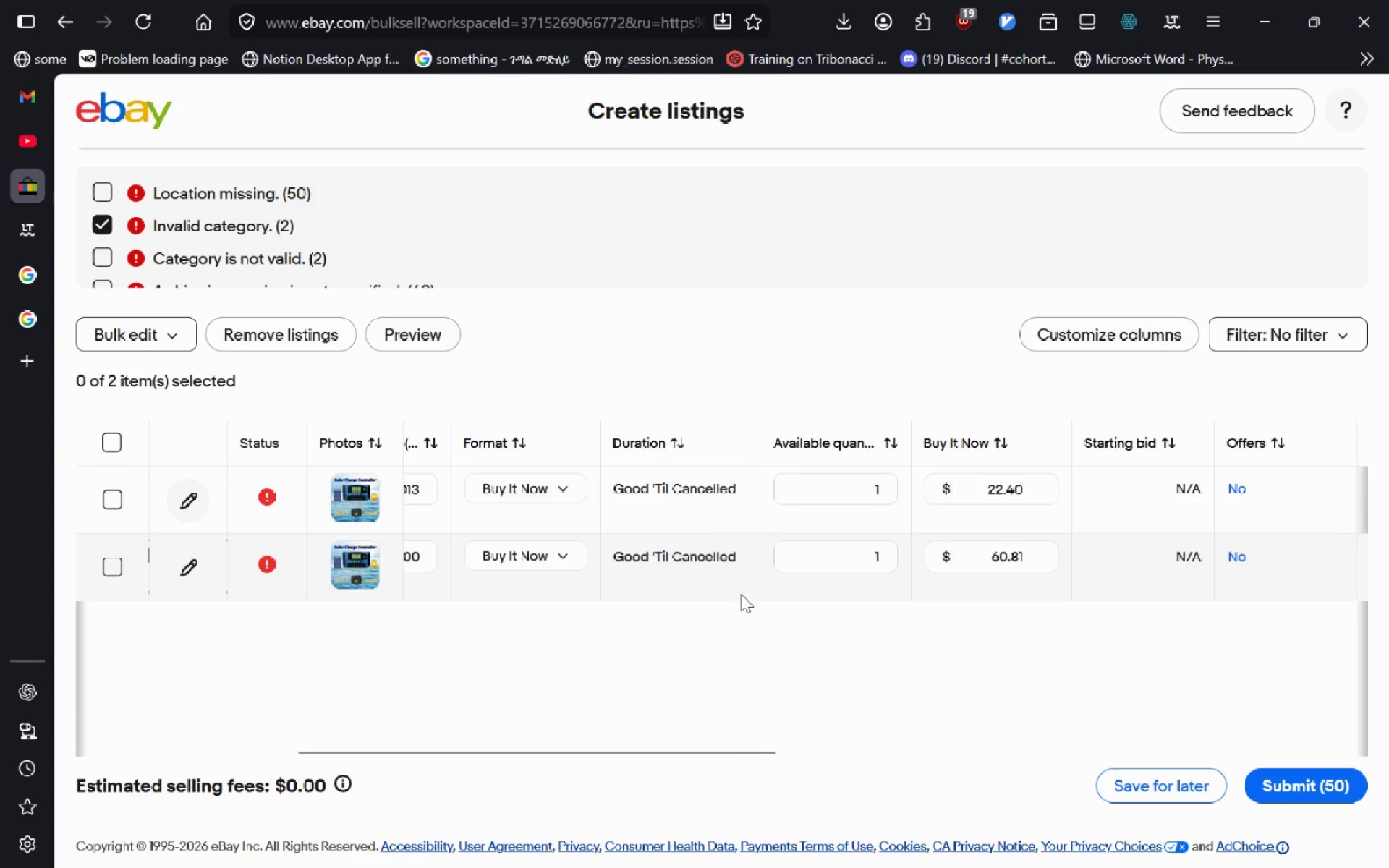 
wait(33.25)
 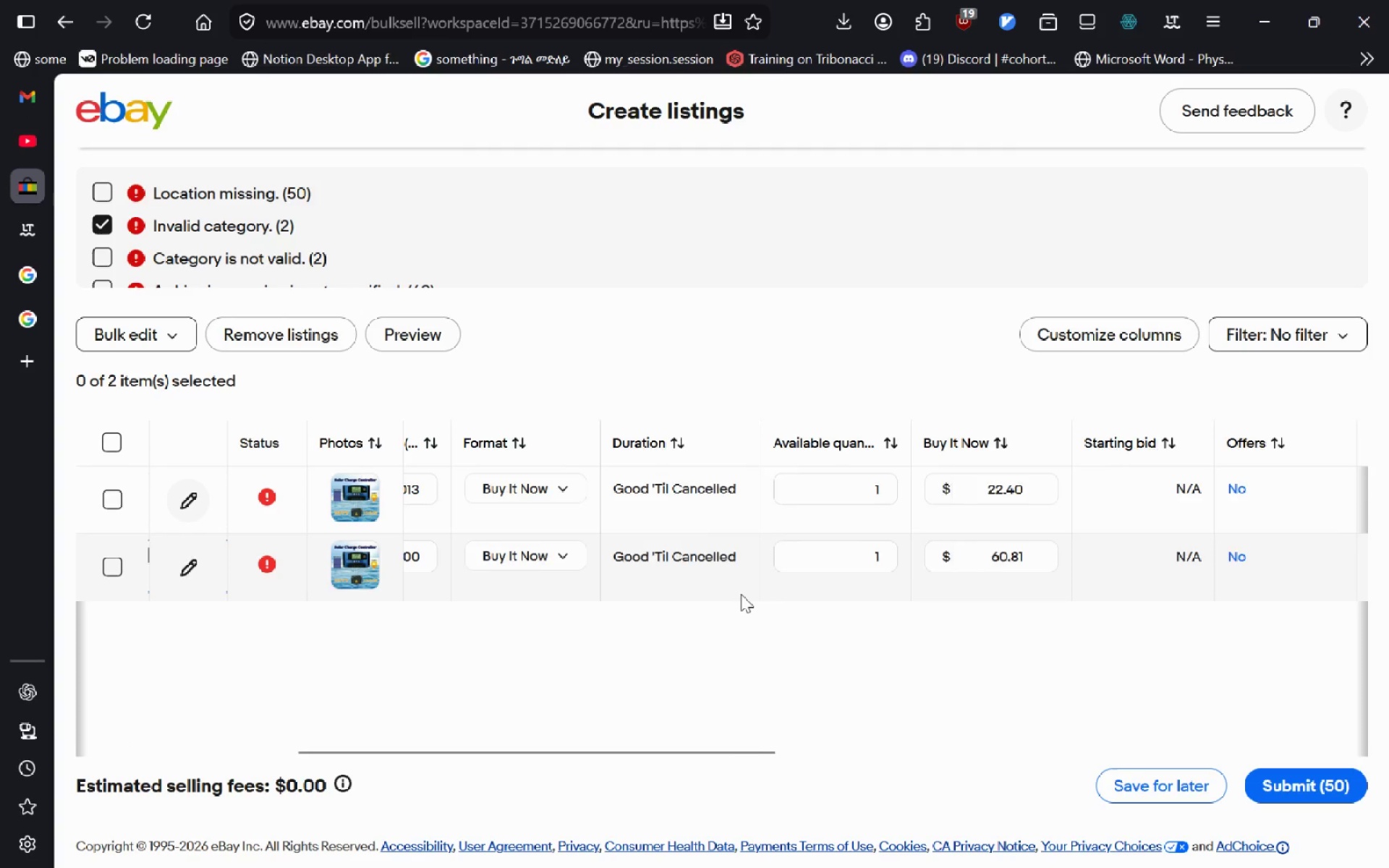 
left_click([1101, 501])
 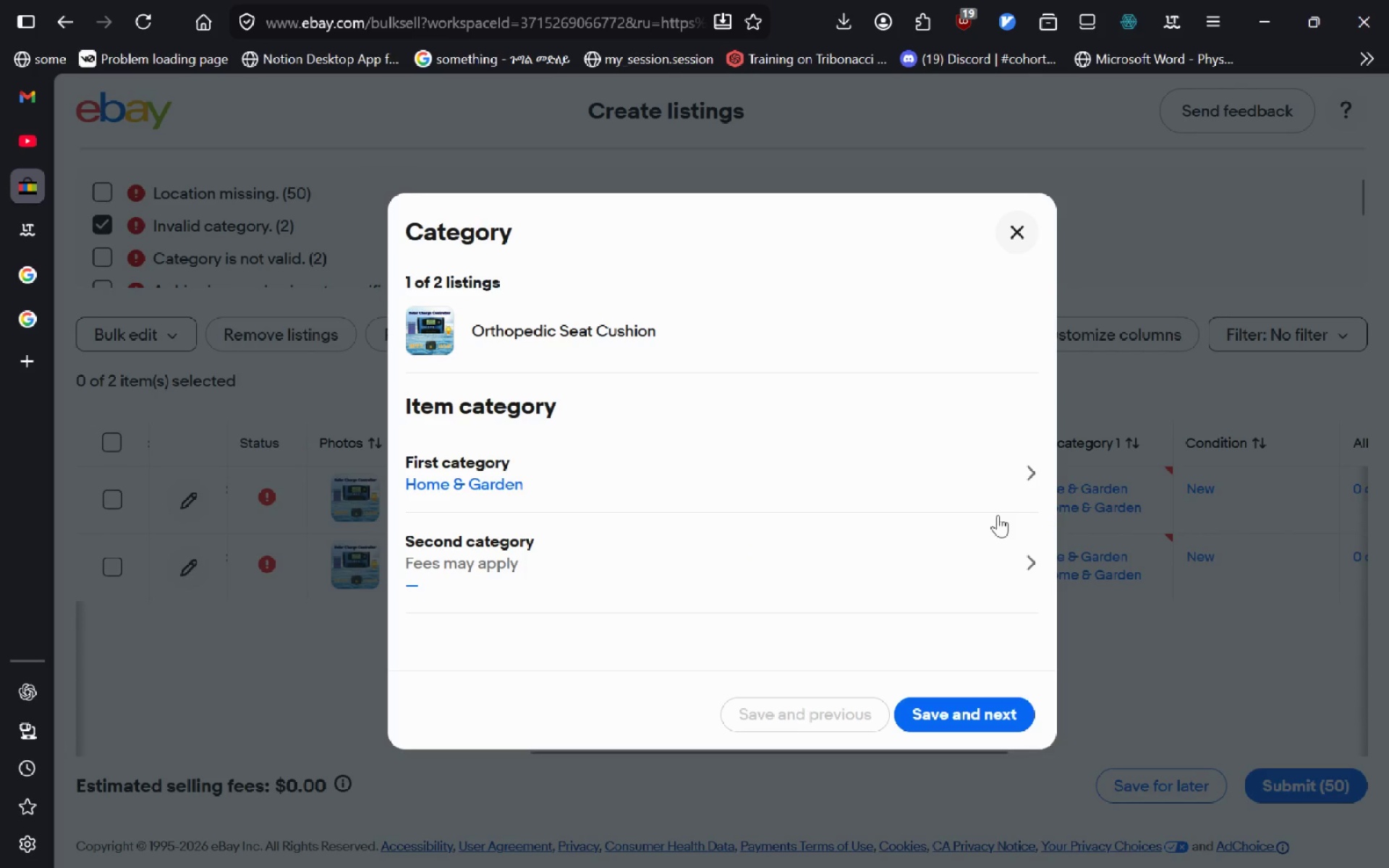 
left_click([967, 488])
 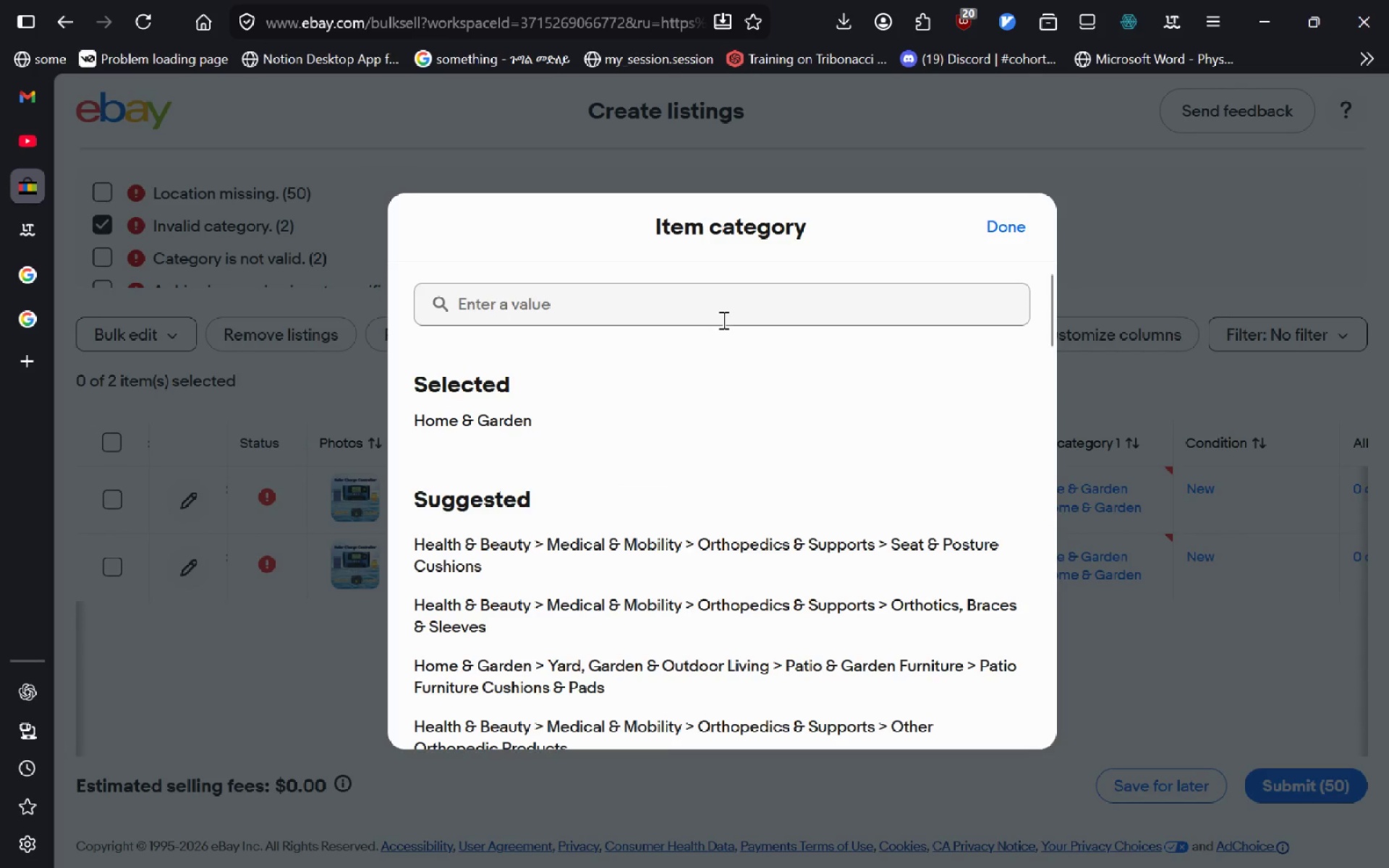 
left_click([722, 319])
 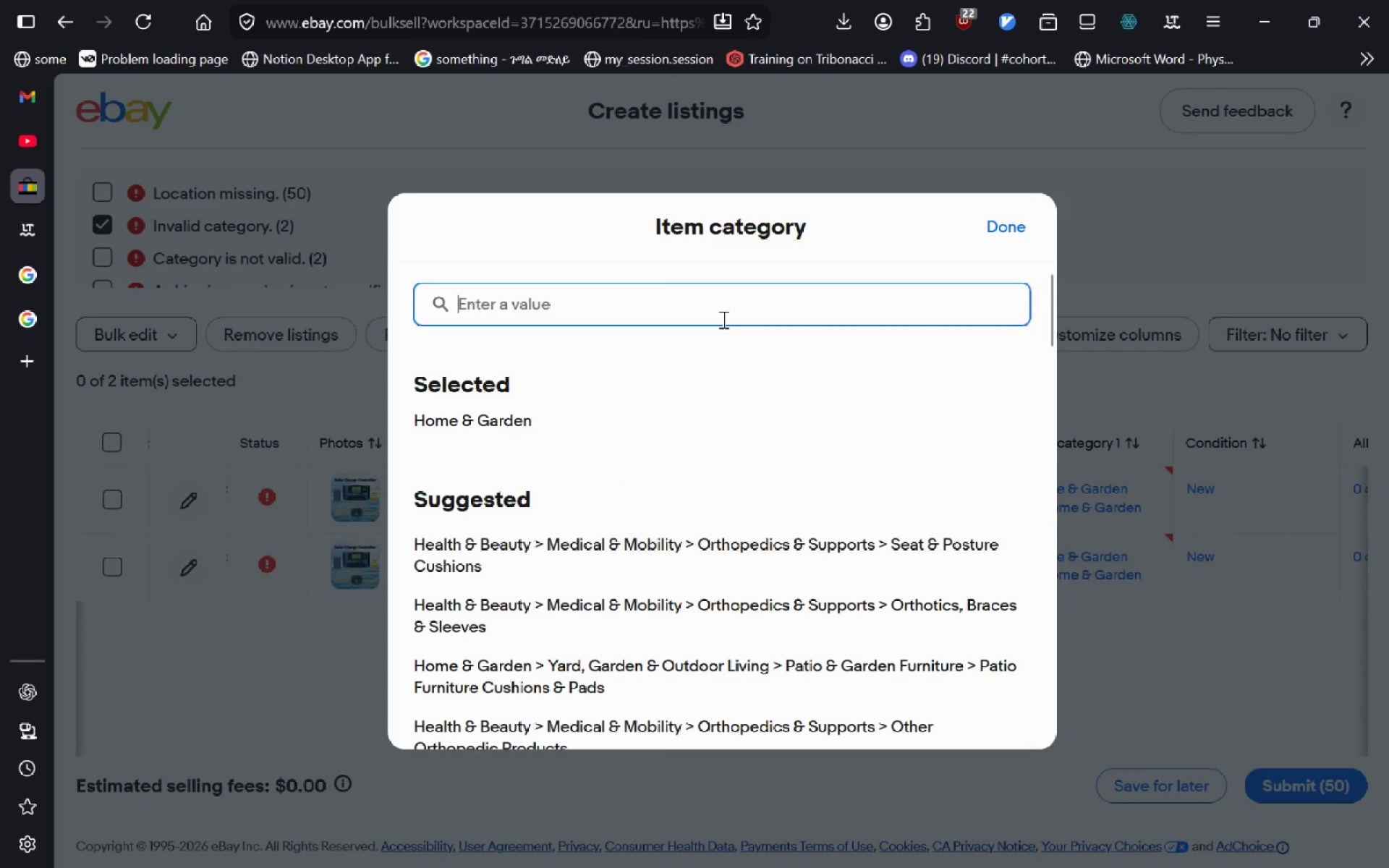 
type(Ma)
key(Backspace)
key(Backspace)
type(Pillow)
 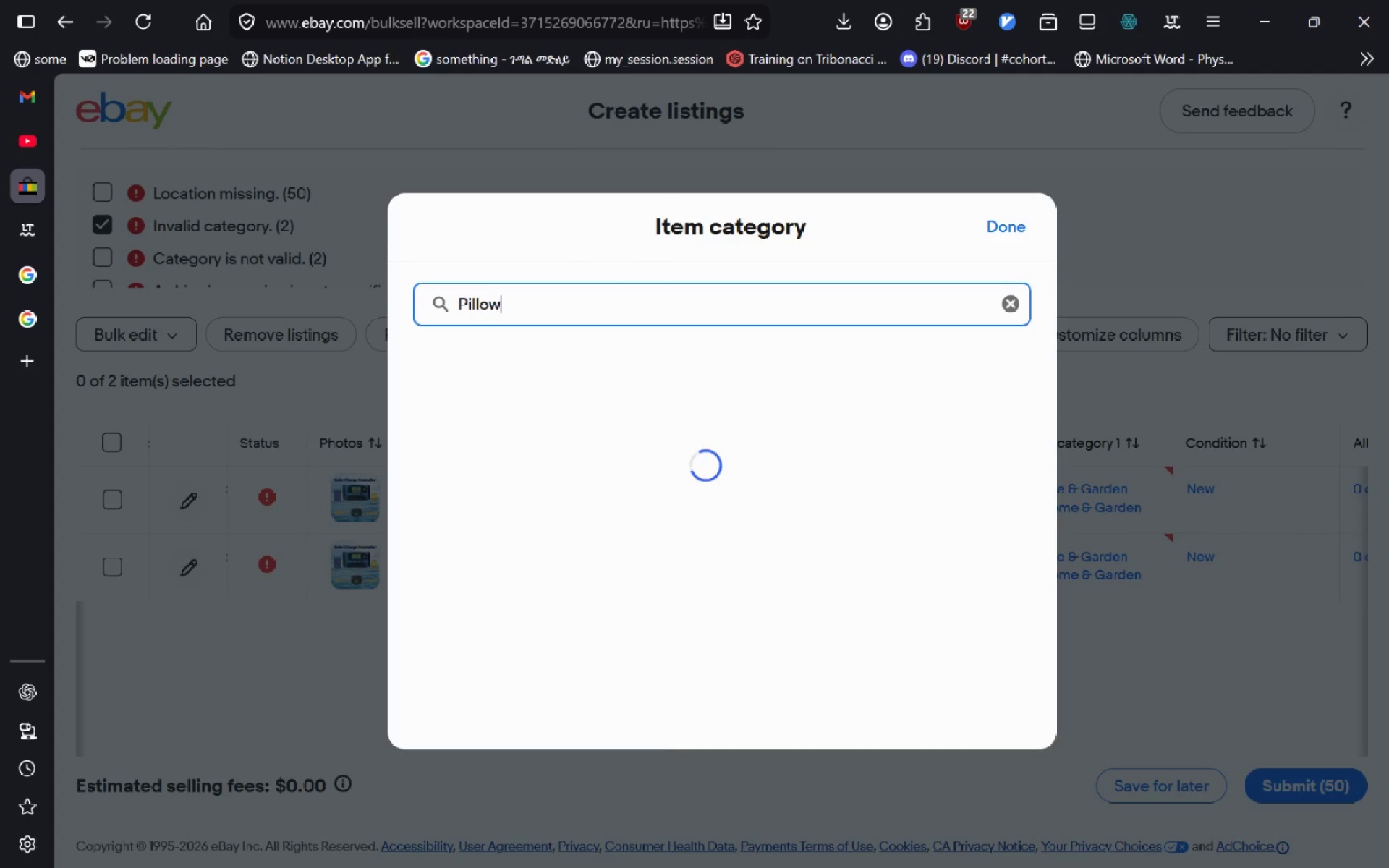 
wait(12.12)
 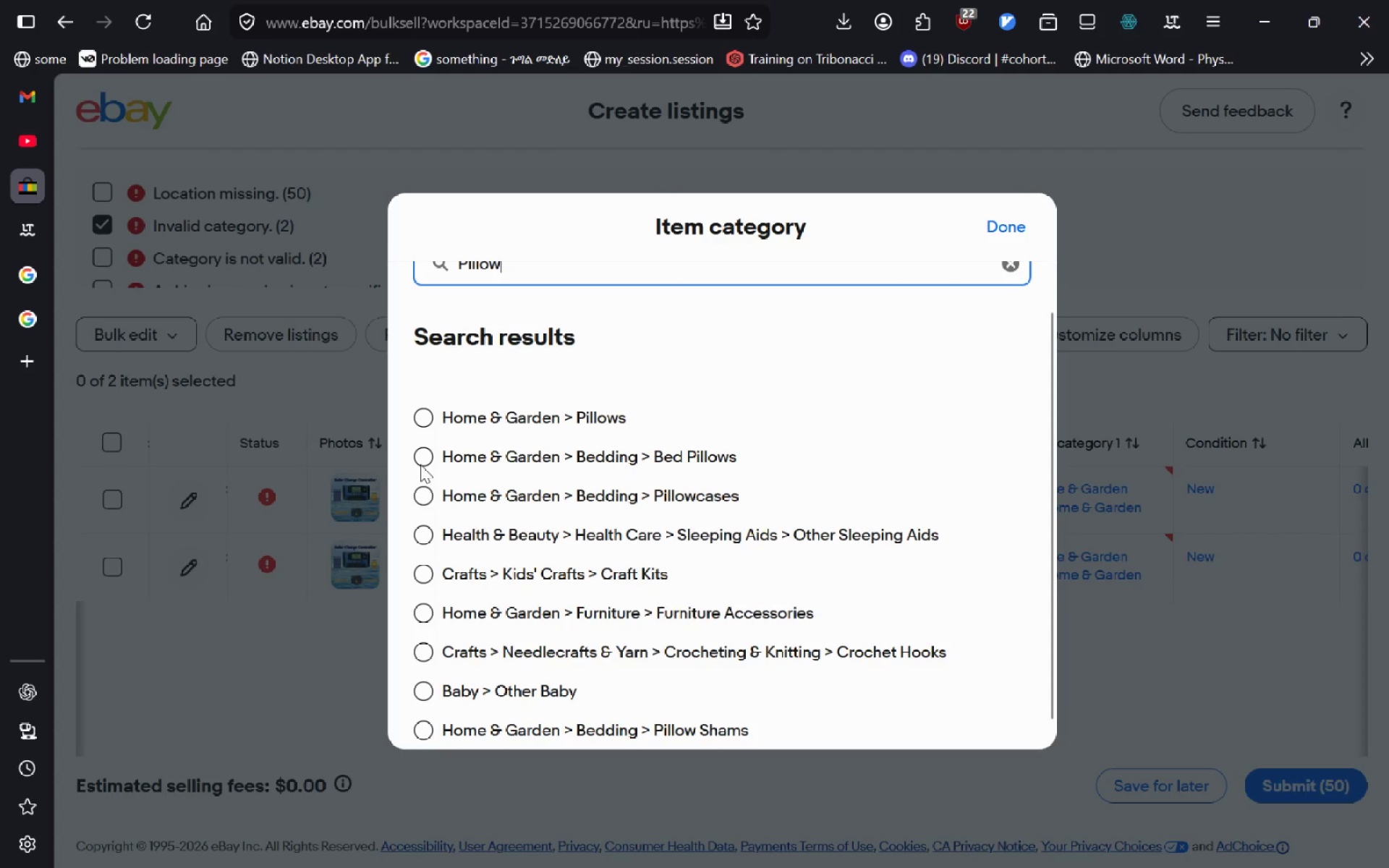 
left_click([424, 430])
 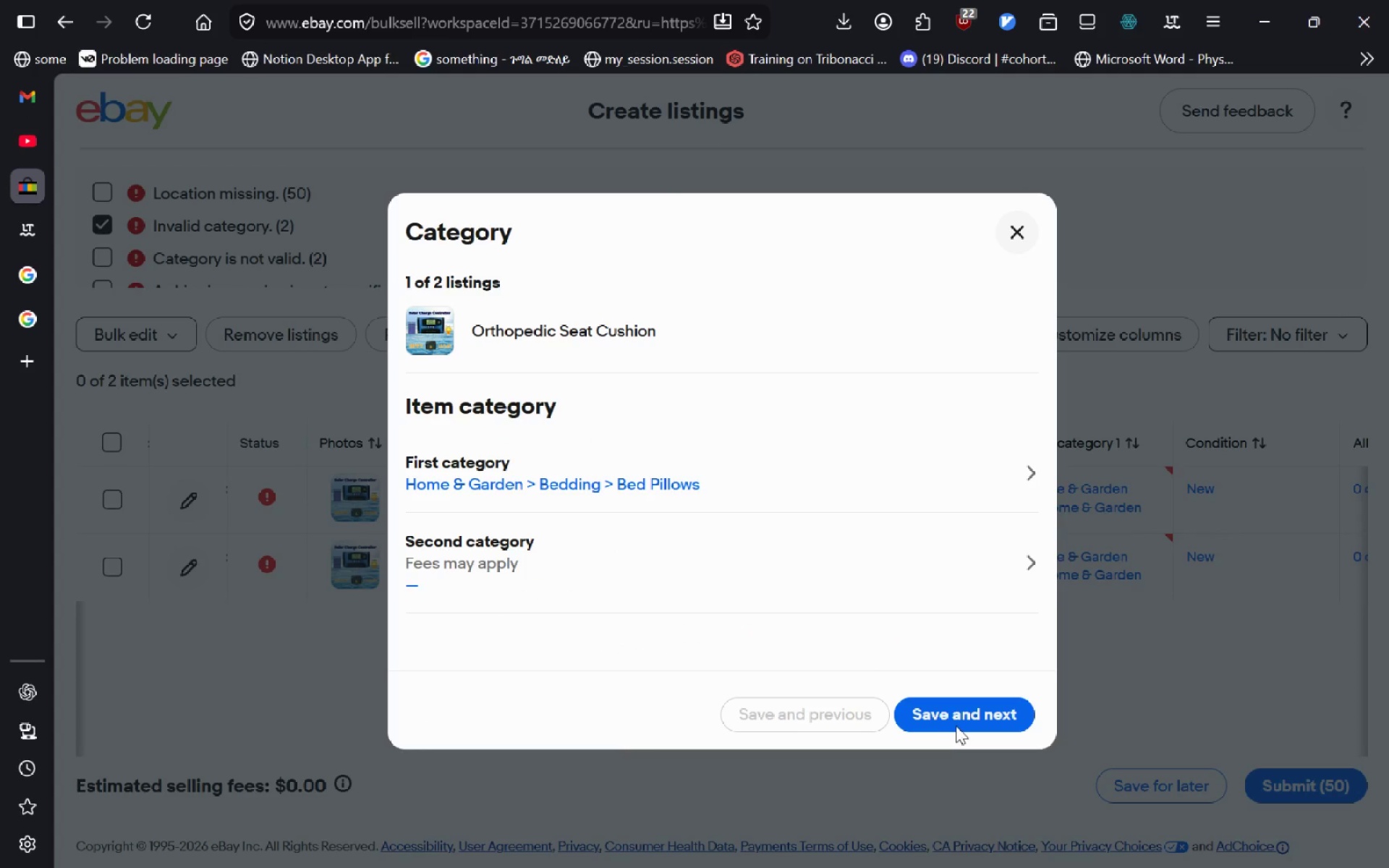 
left_click([956, 720])
 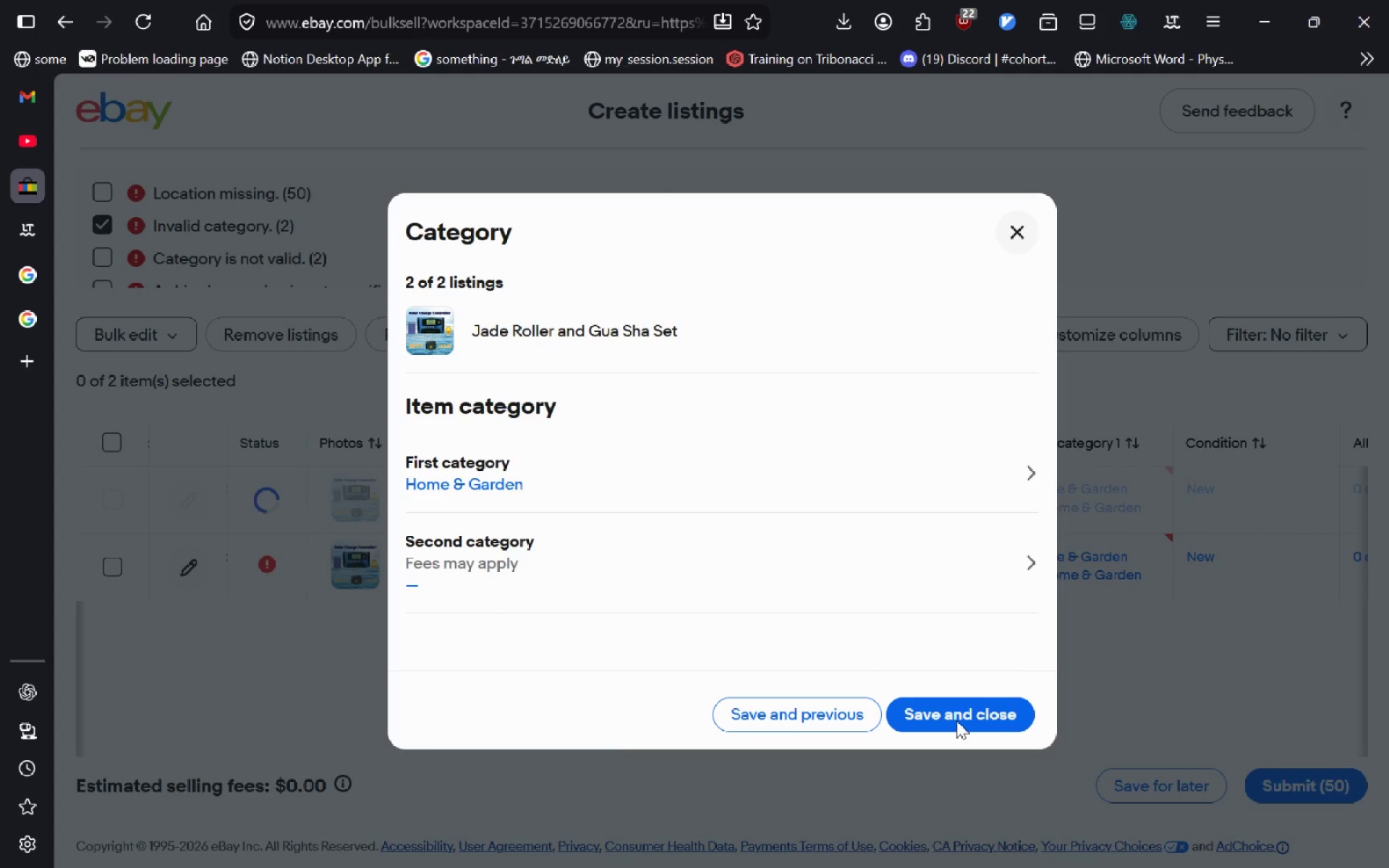 
left_click([956, 720])
 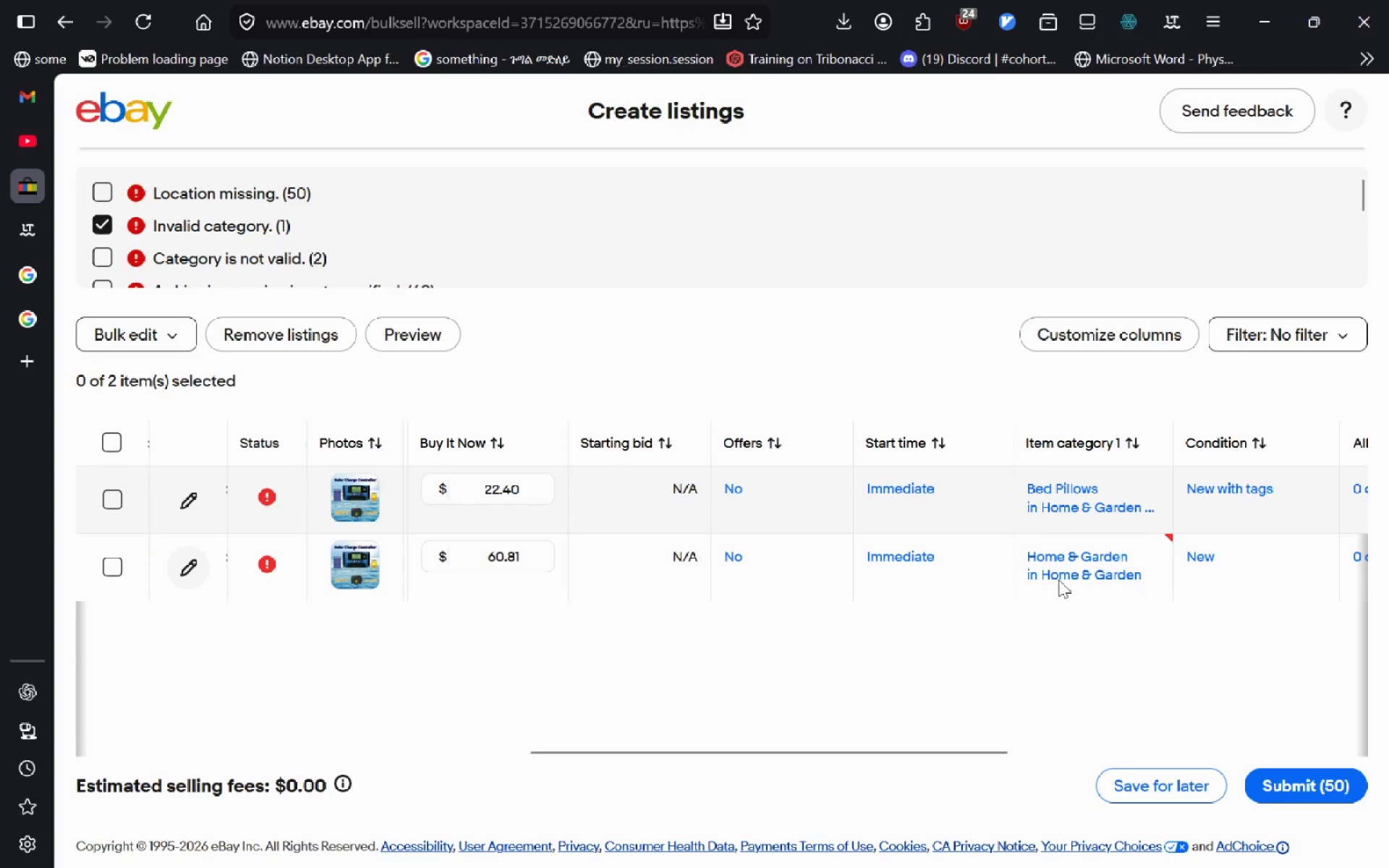 
left_click([1063, 563])
 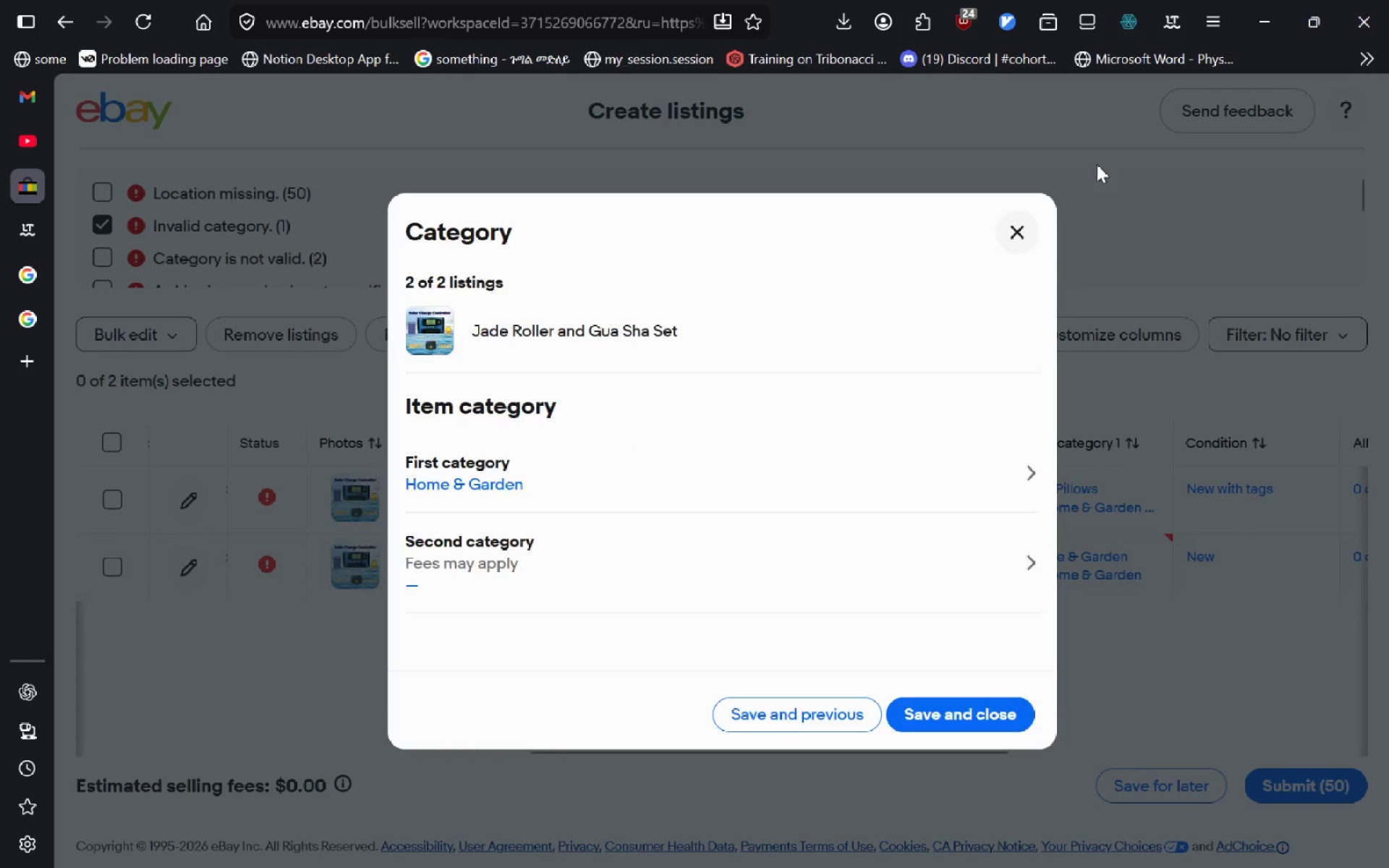 
left_click([1022, 228])
 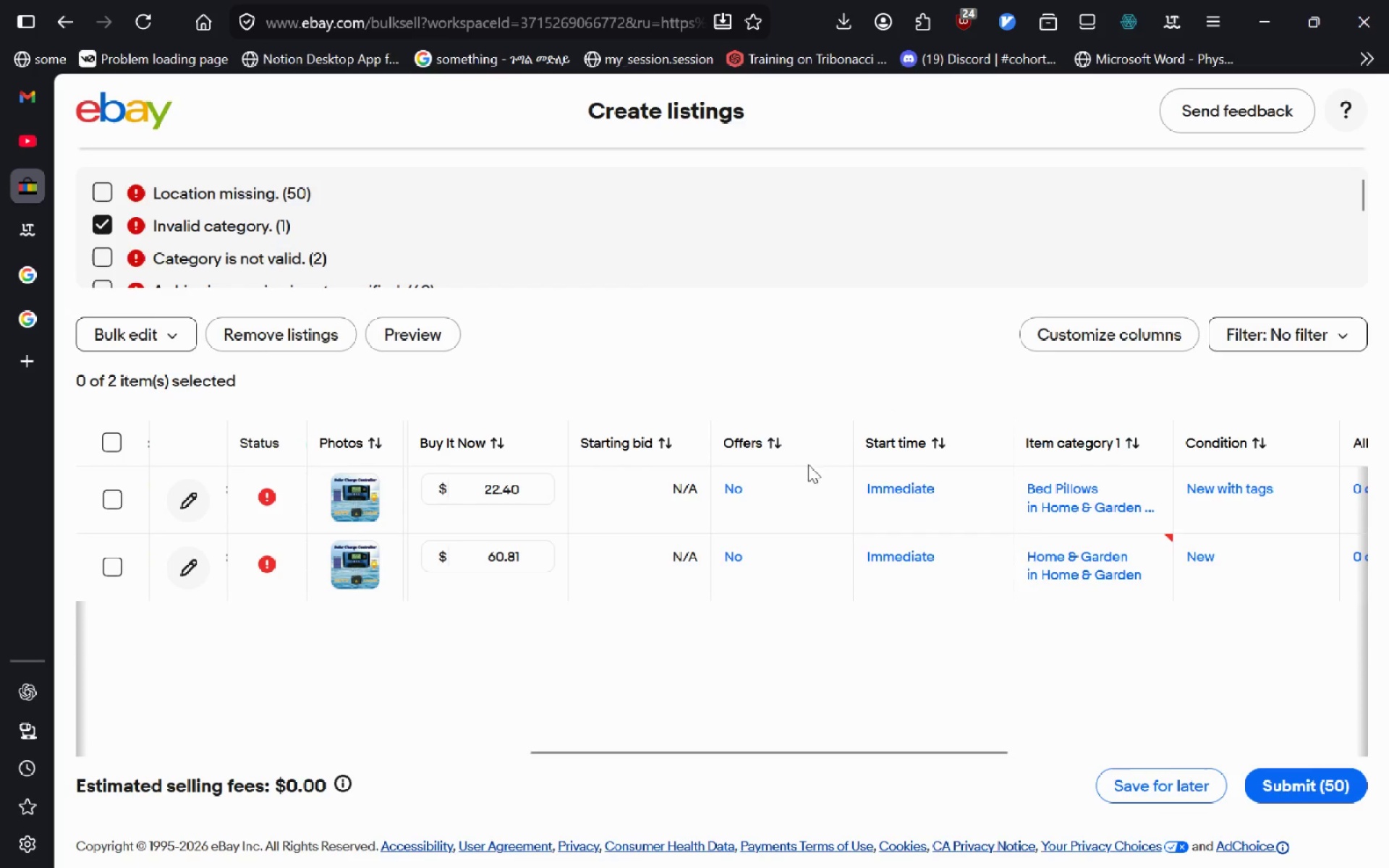 
mouse_move([747, 496])
 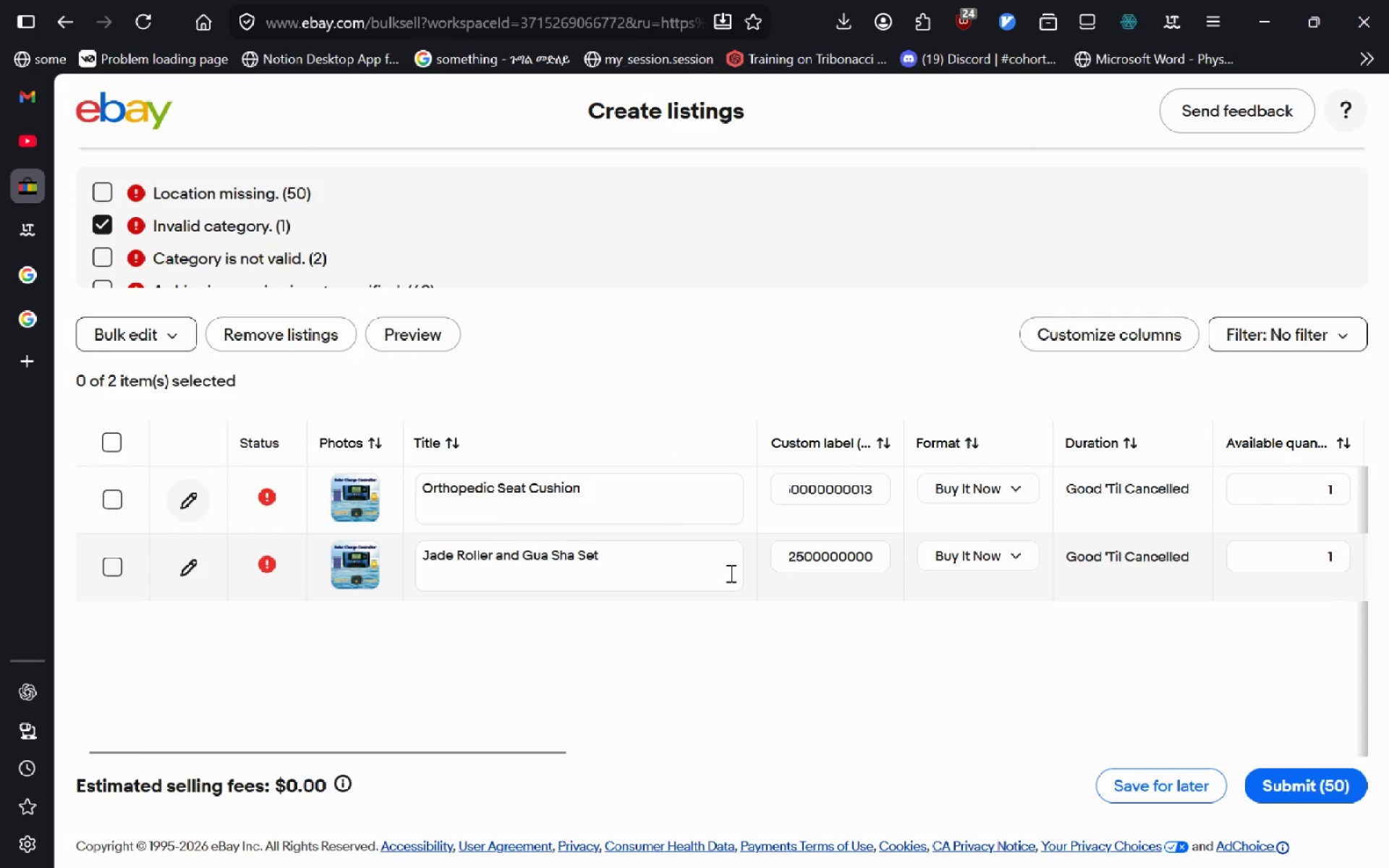 
key(Control+T)
 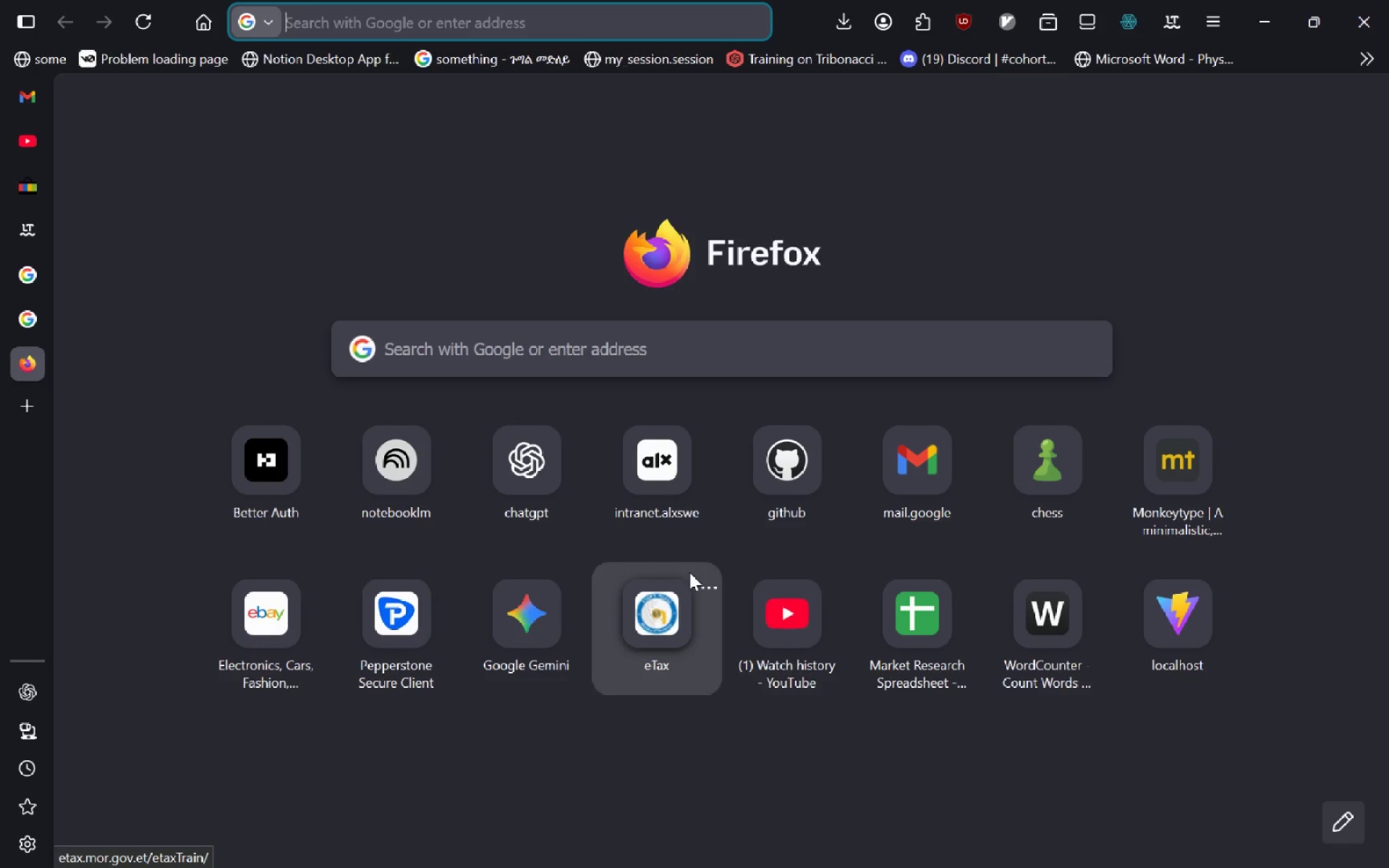 
type(Jaderollerand )
 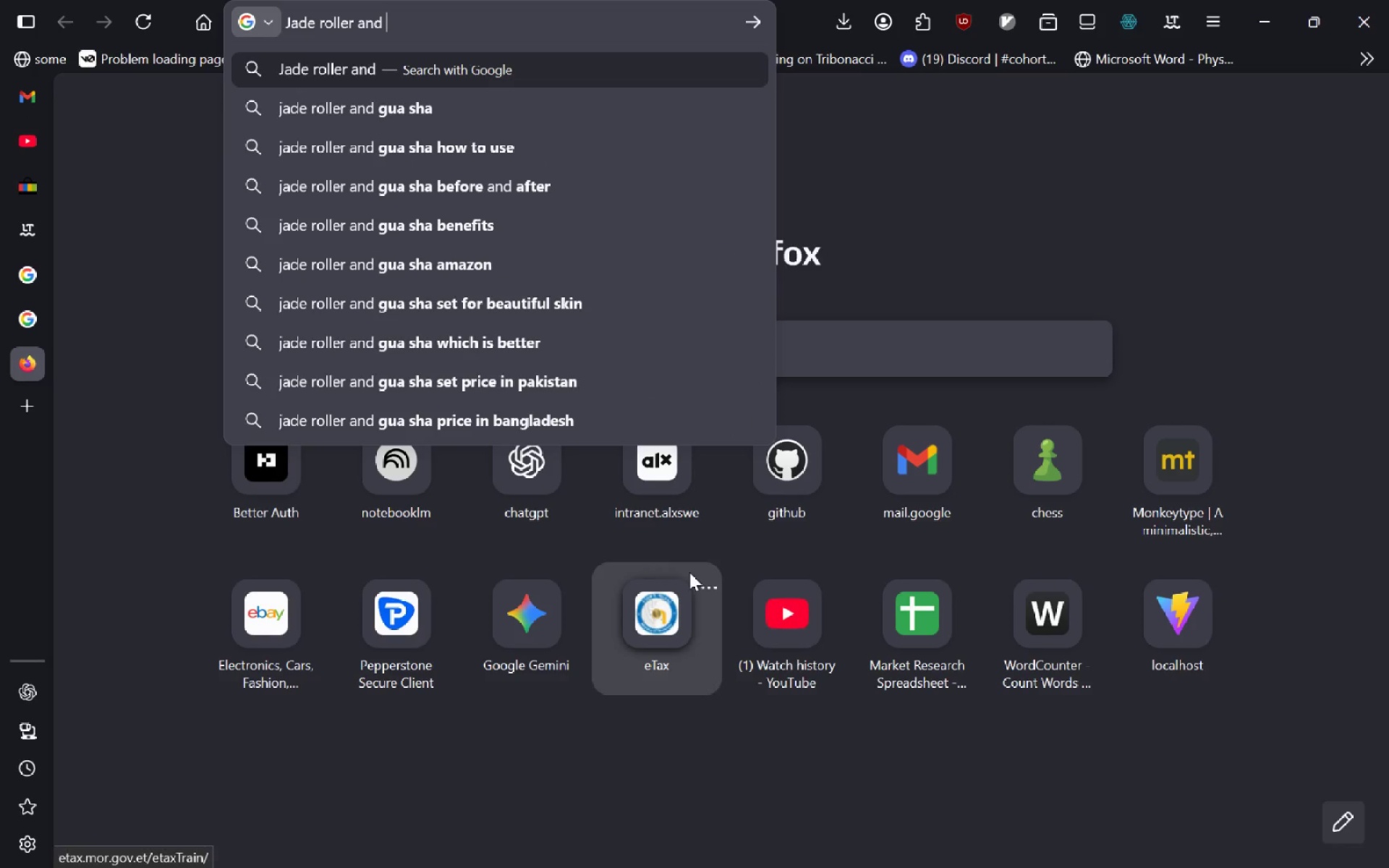 
key(Control+Tab)
 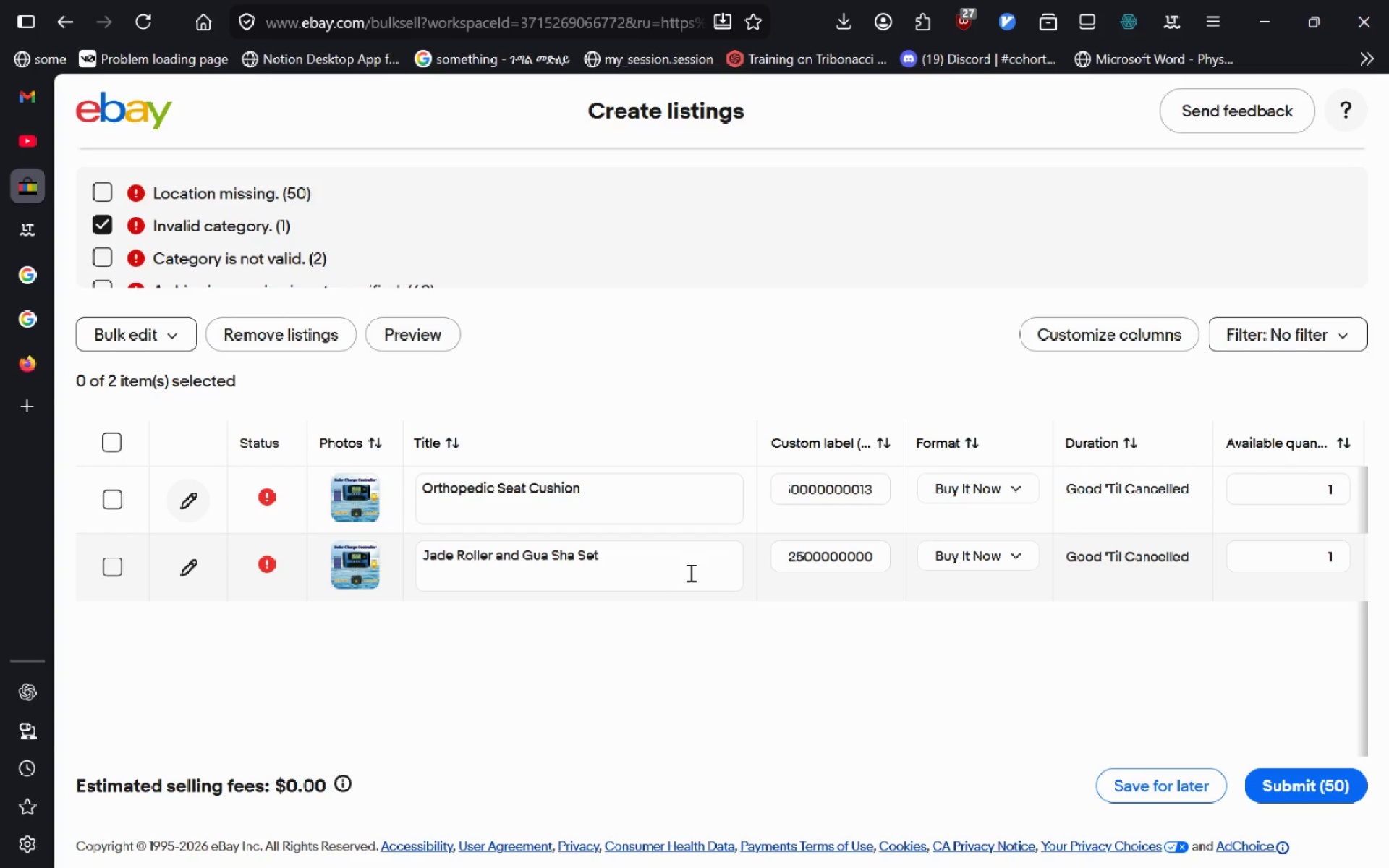 
key(Control+Tab)
 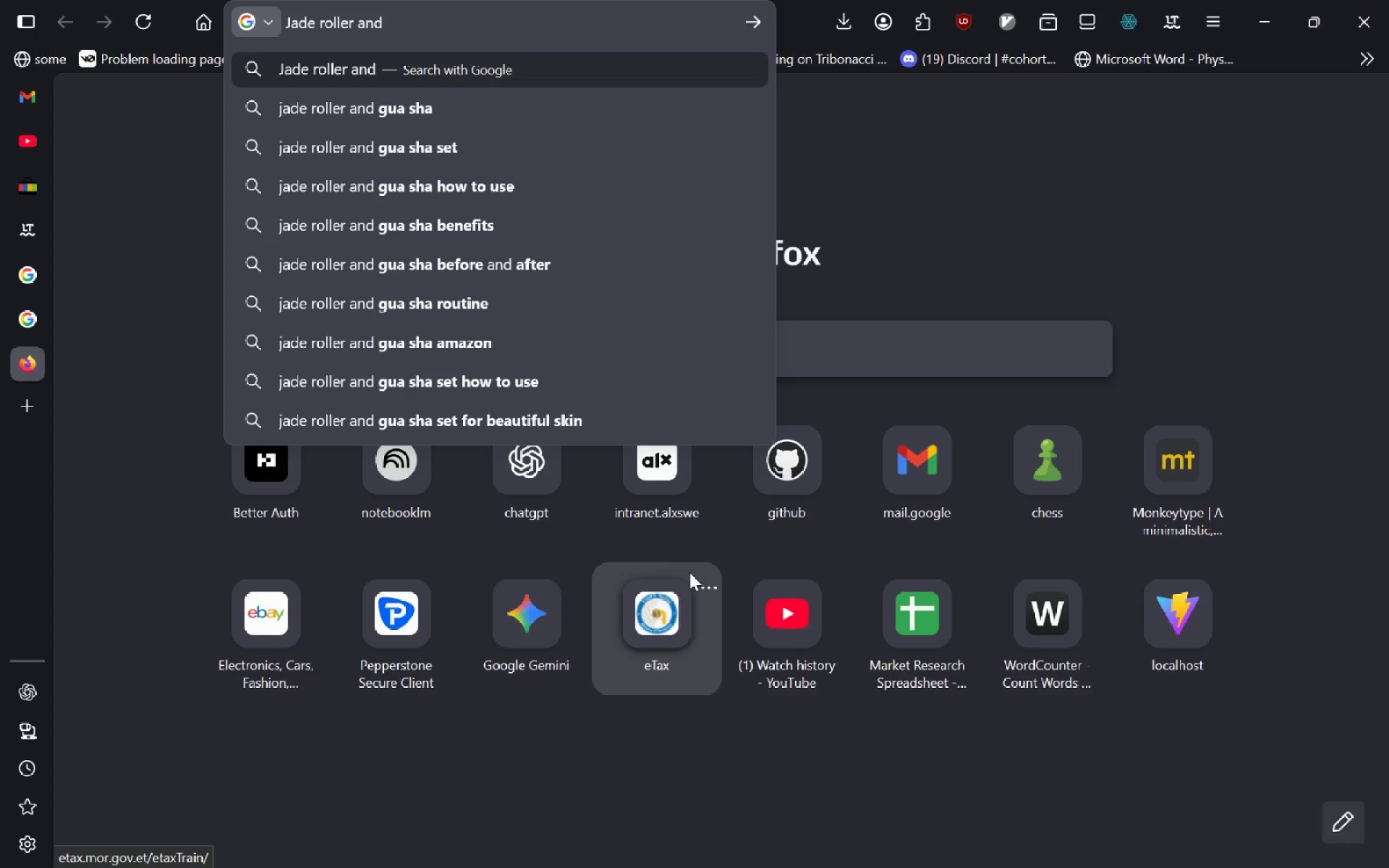 
type(GUa ha se )
 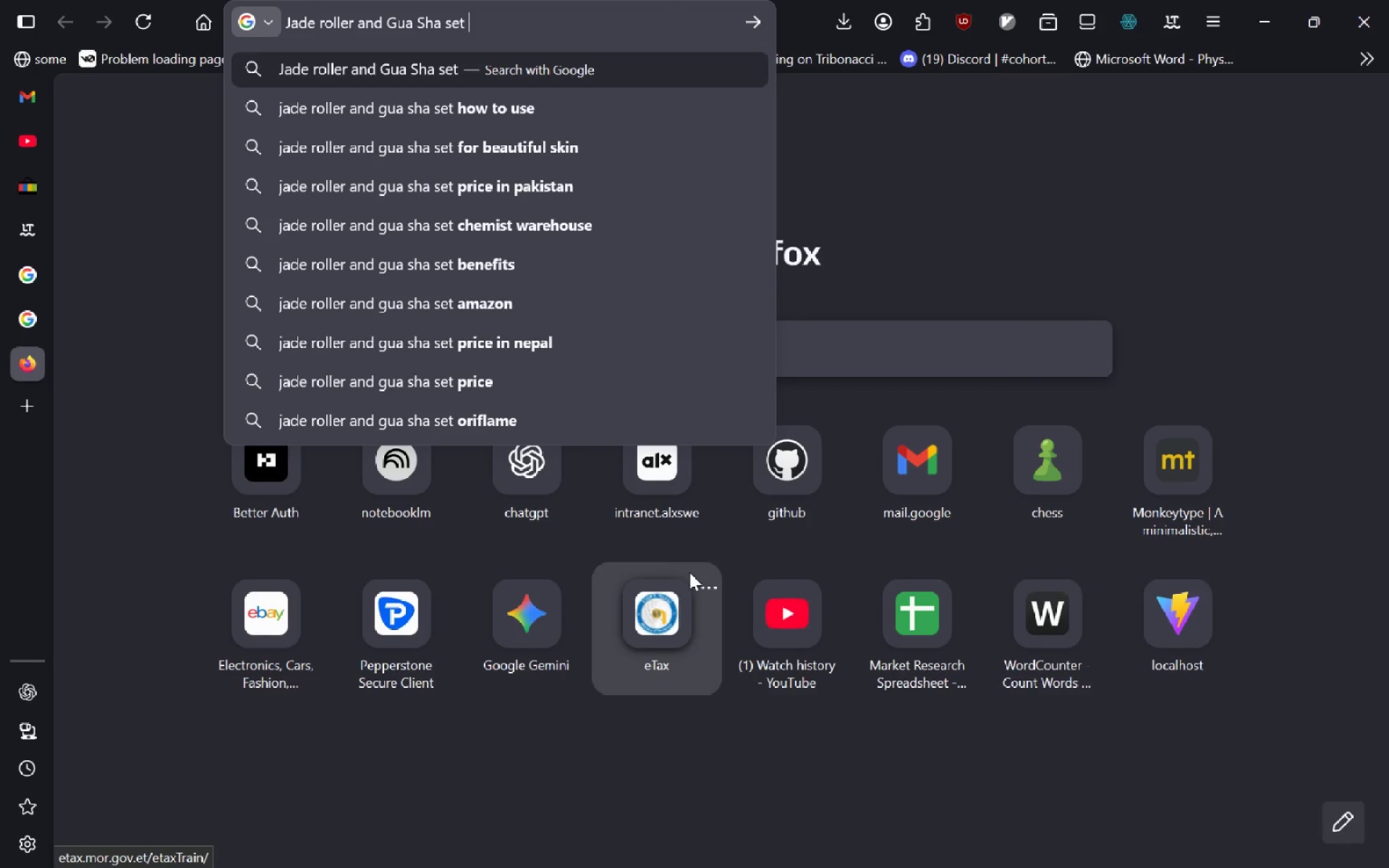 
wait(6.81)
 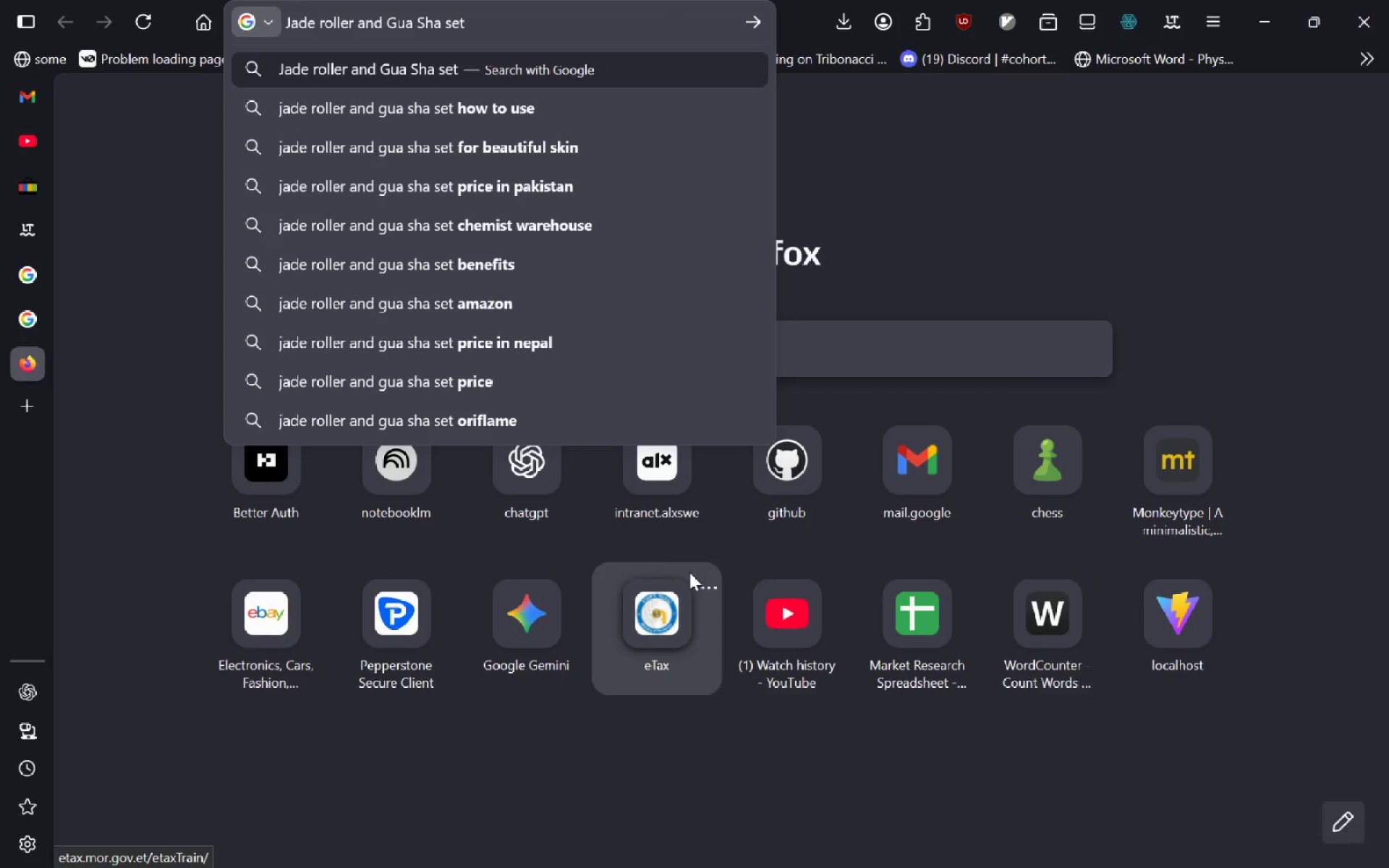 
type(category for eBay)
 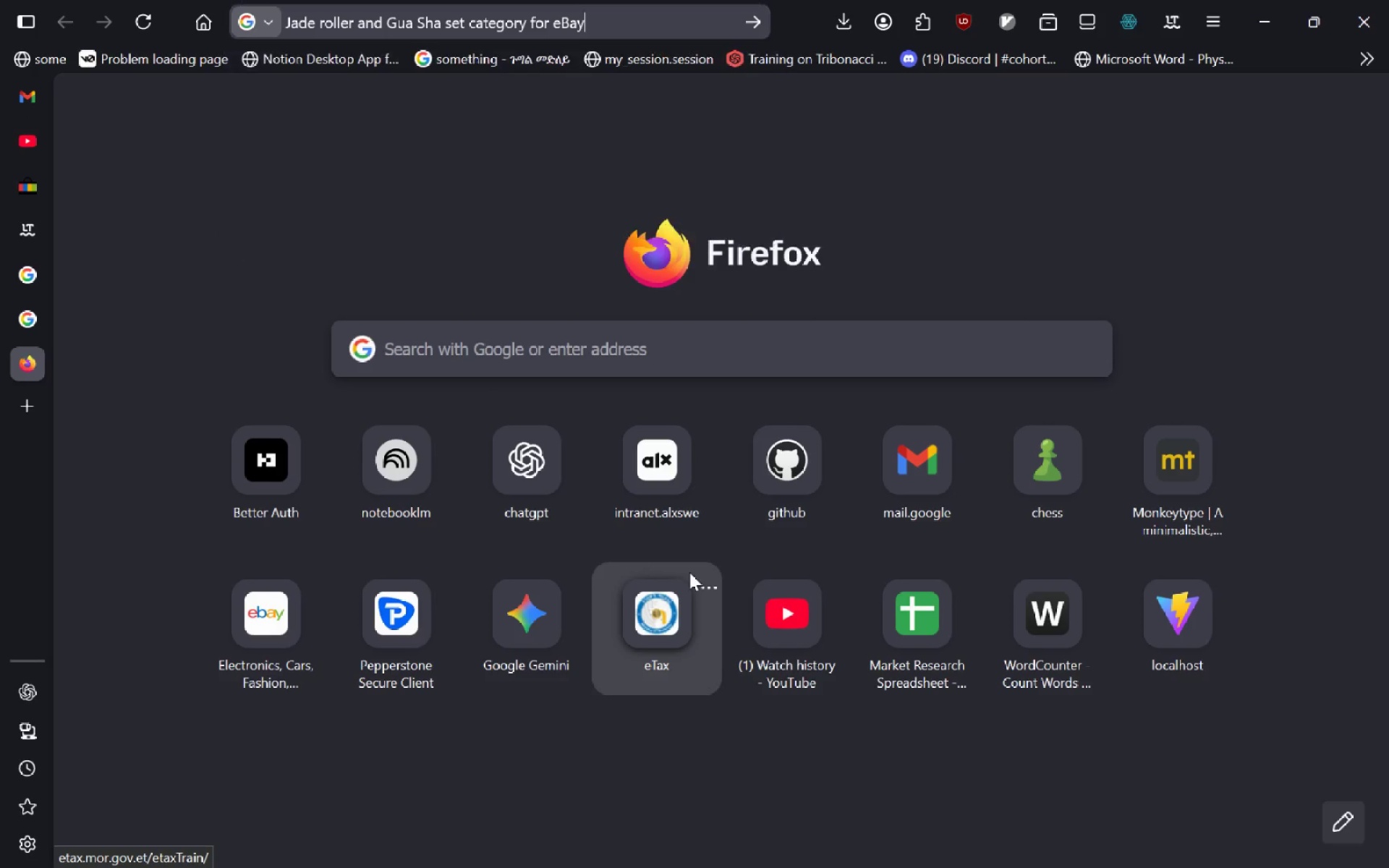 
key(Enter)
 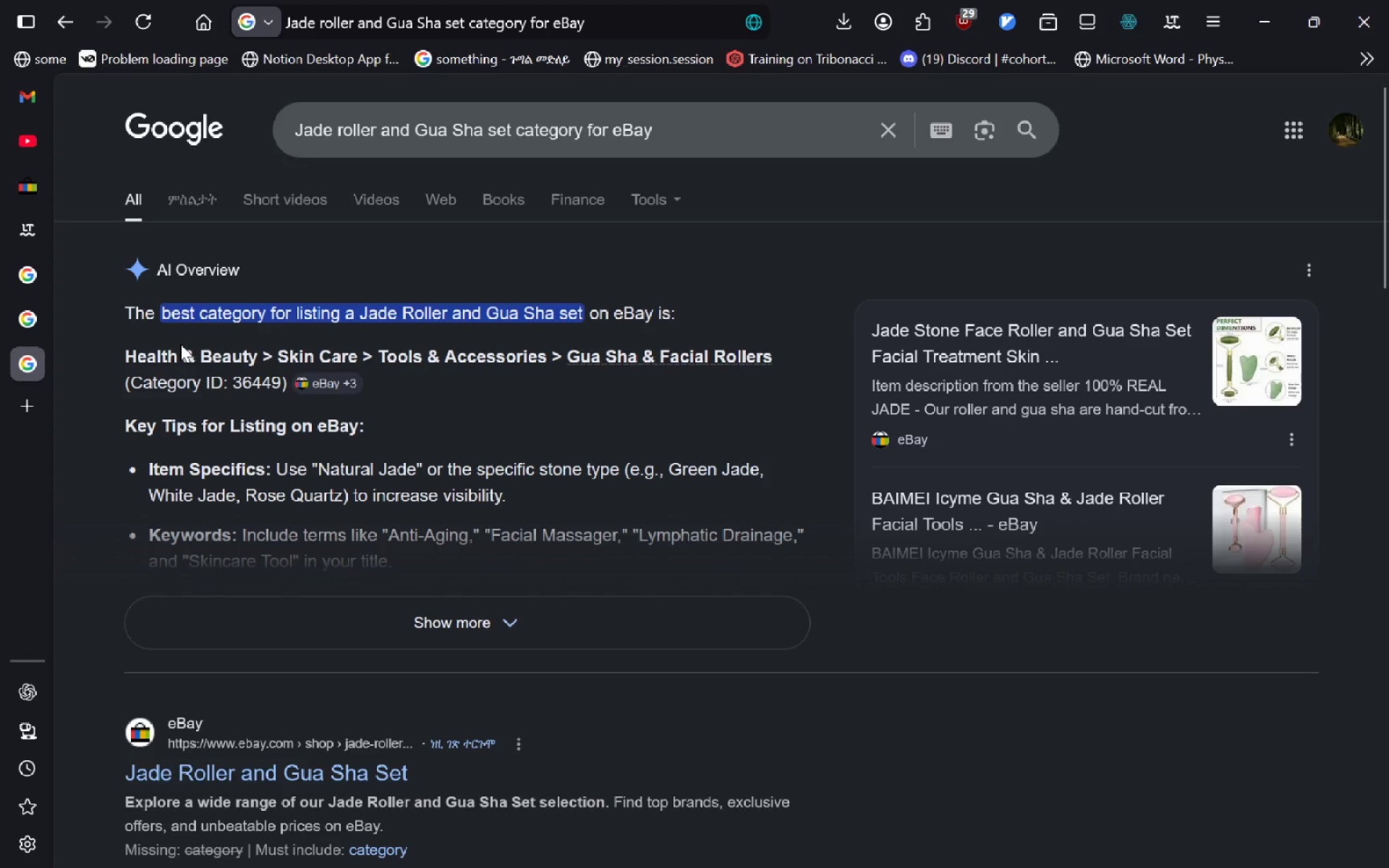 
wait(18.84)
 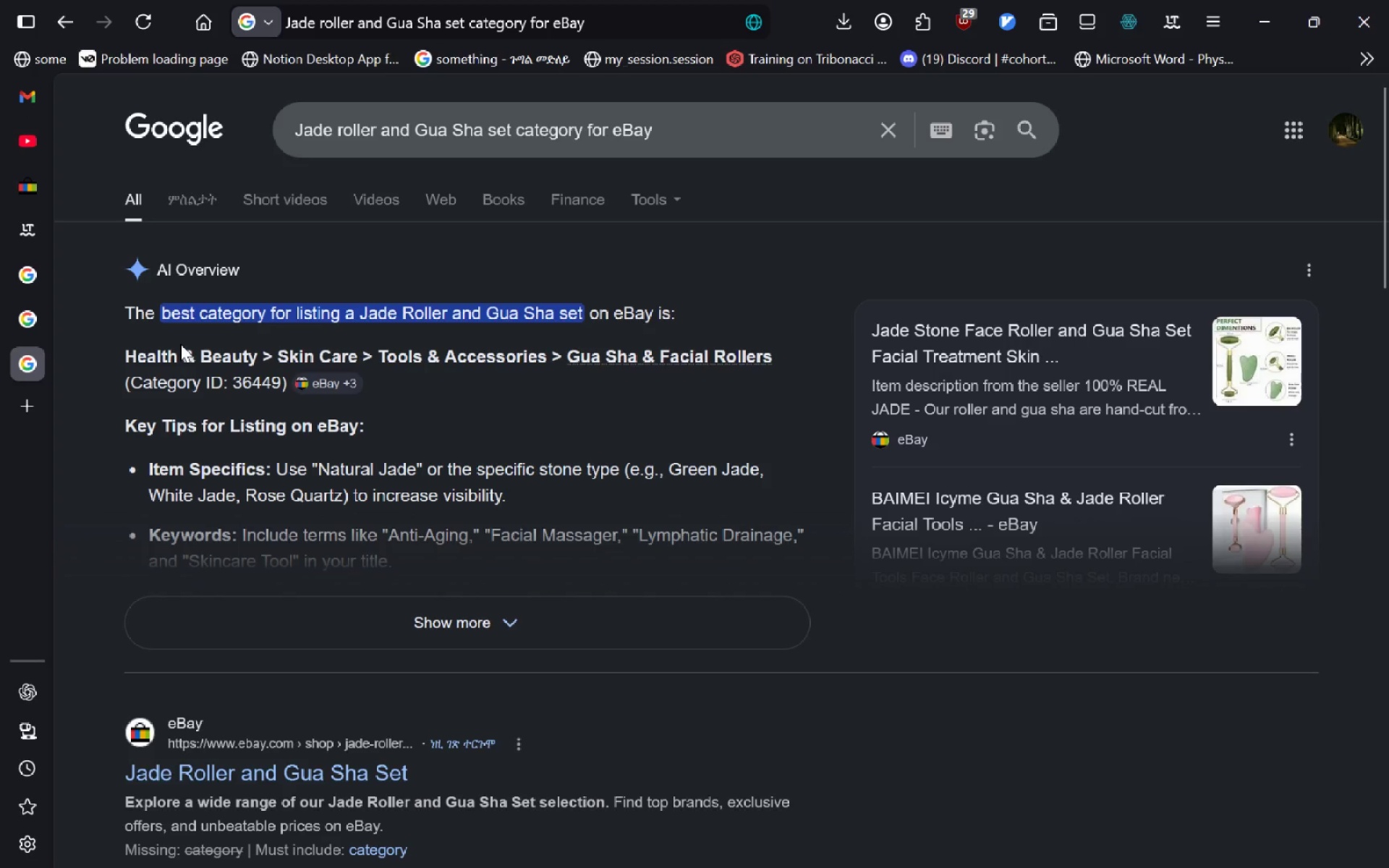 
left_click_drag(start_coordinate=[279, 383], to_coordinate=[230, 384])
 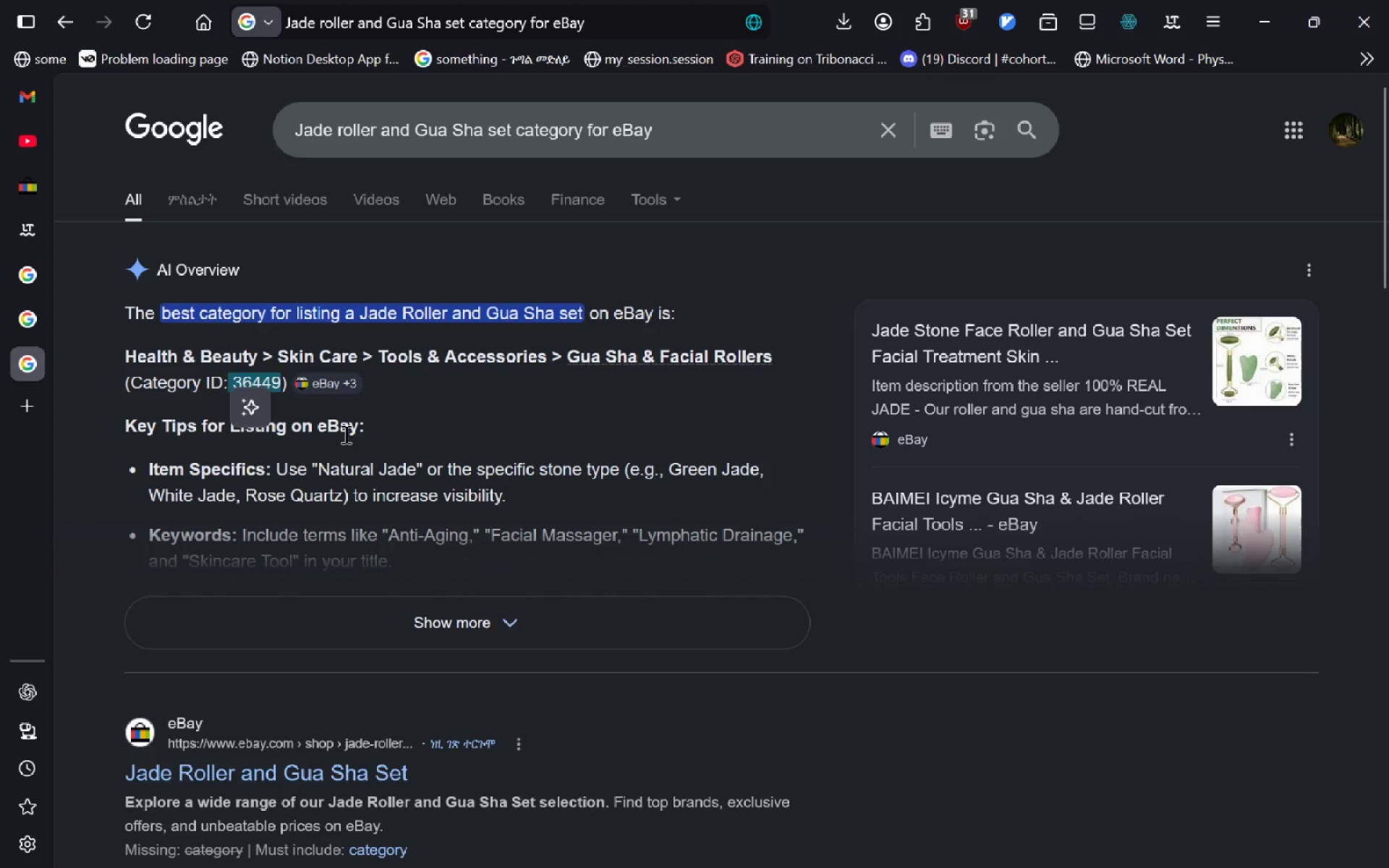 
key(Control+ControlLeft)
 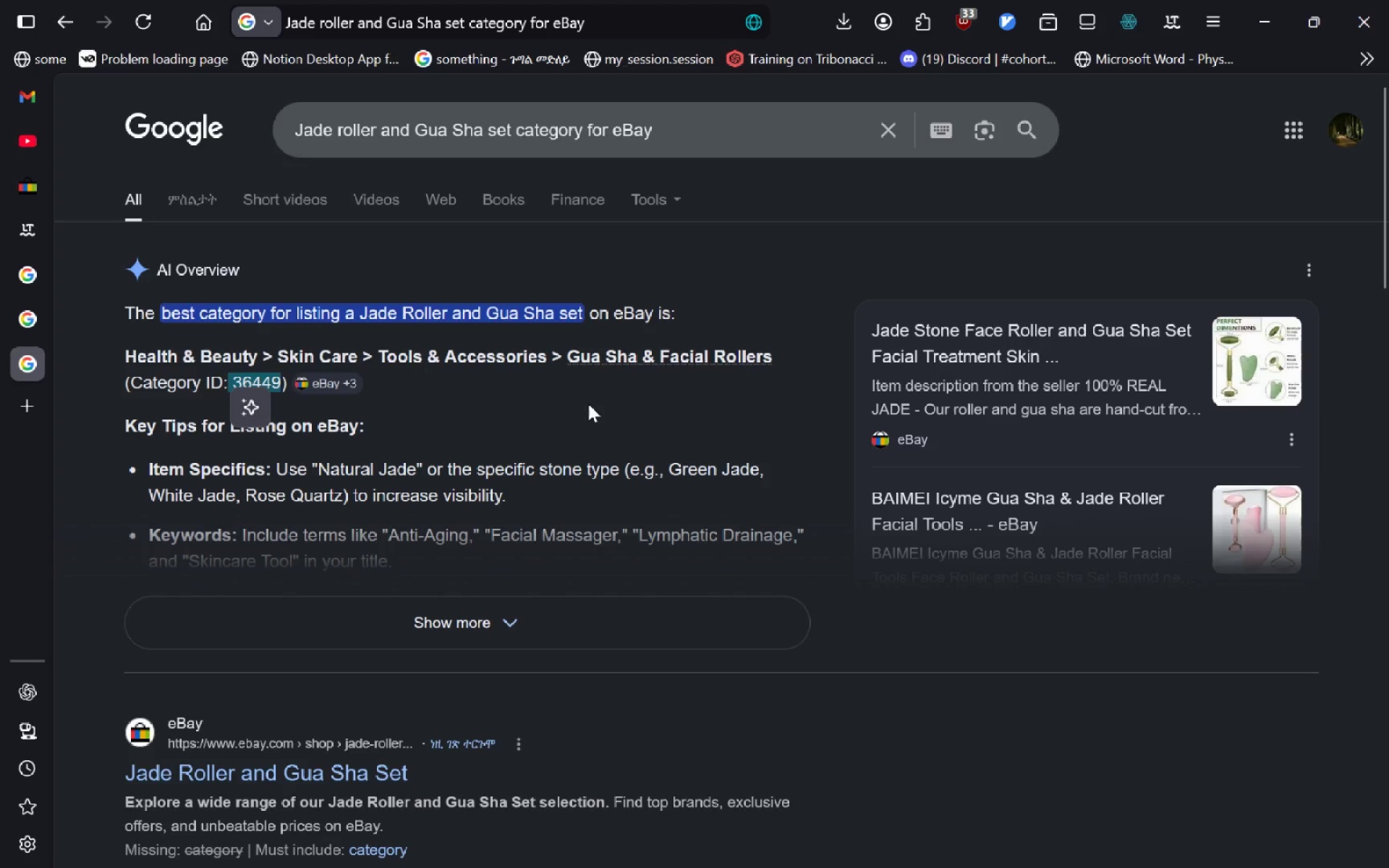 
left_click([586, 396])
 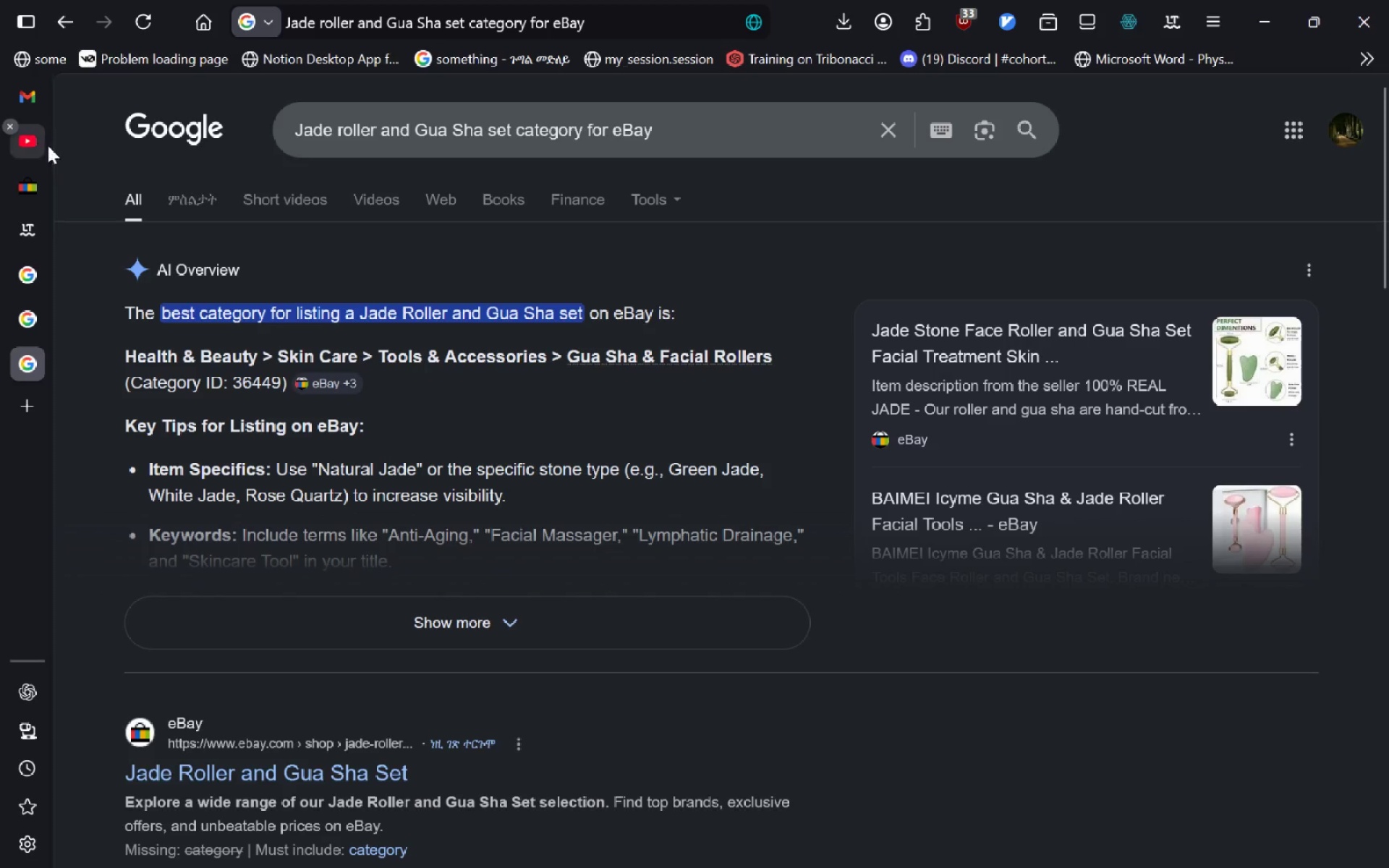 
left_click([24, 188])
 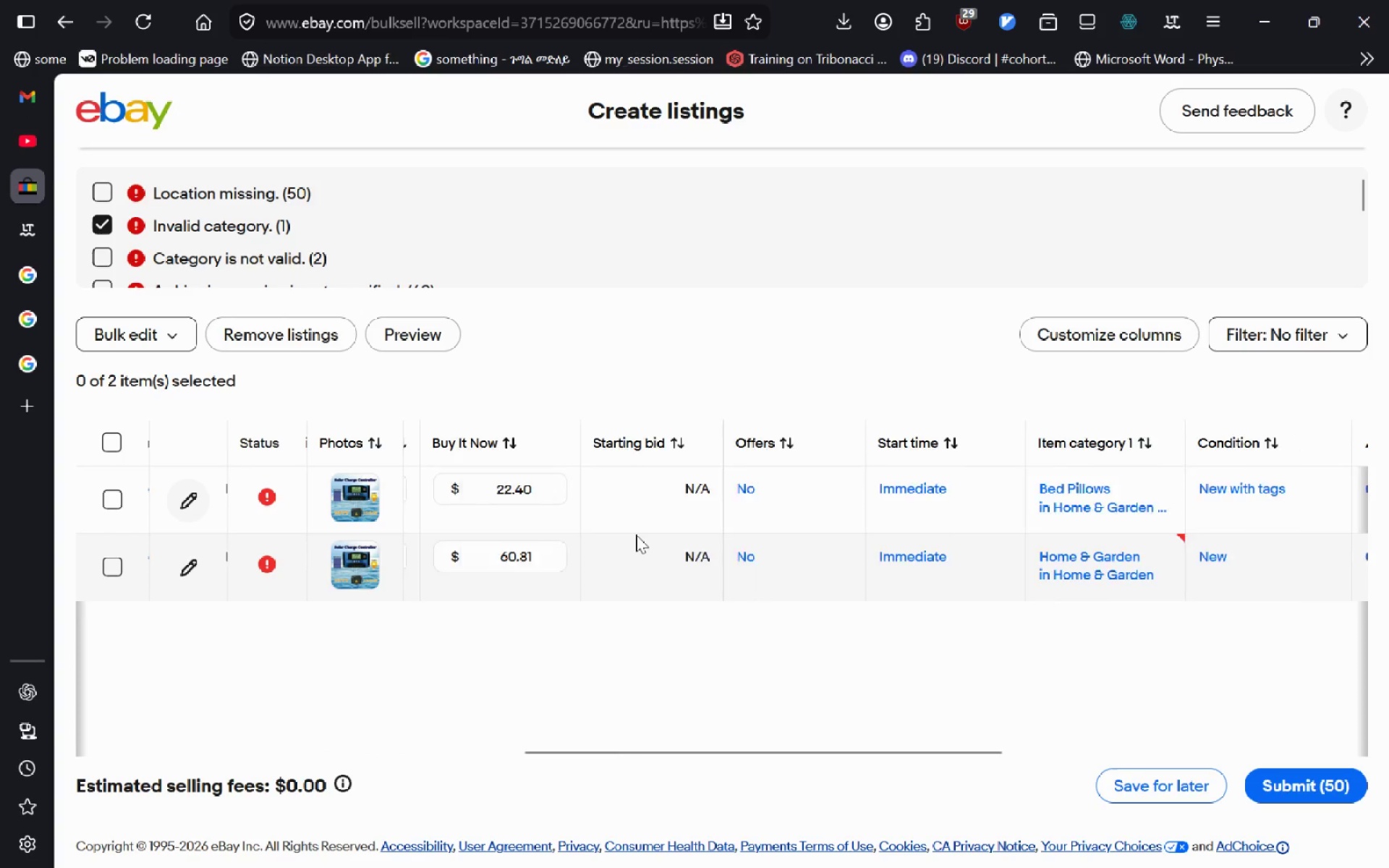 
left_click([908, 548])
 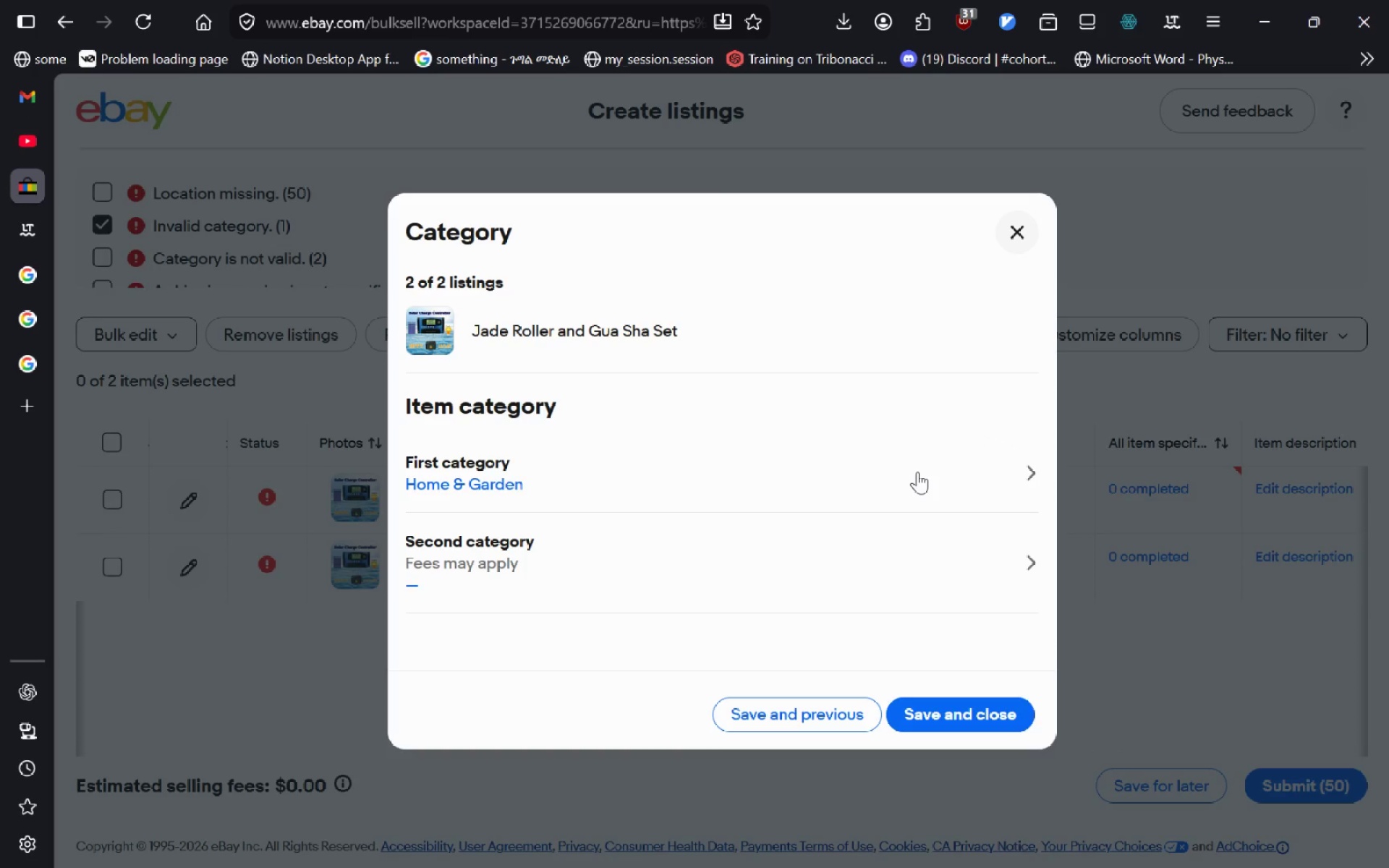 
wait(6.08)
 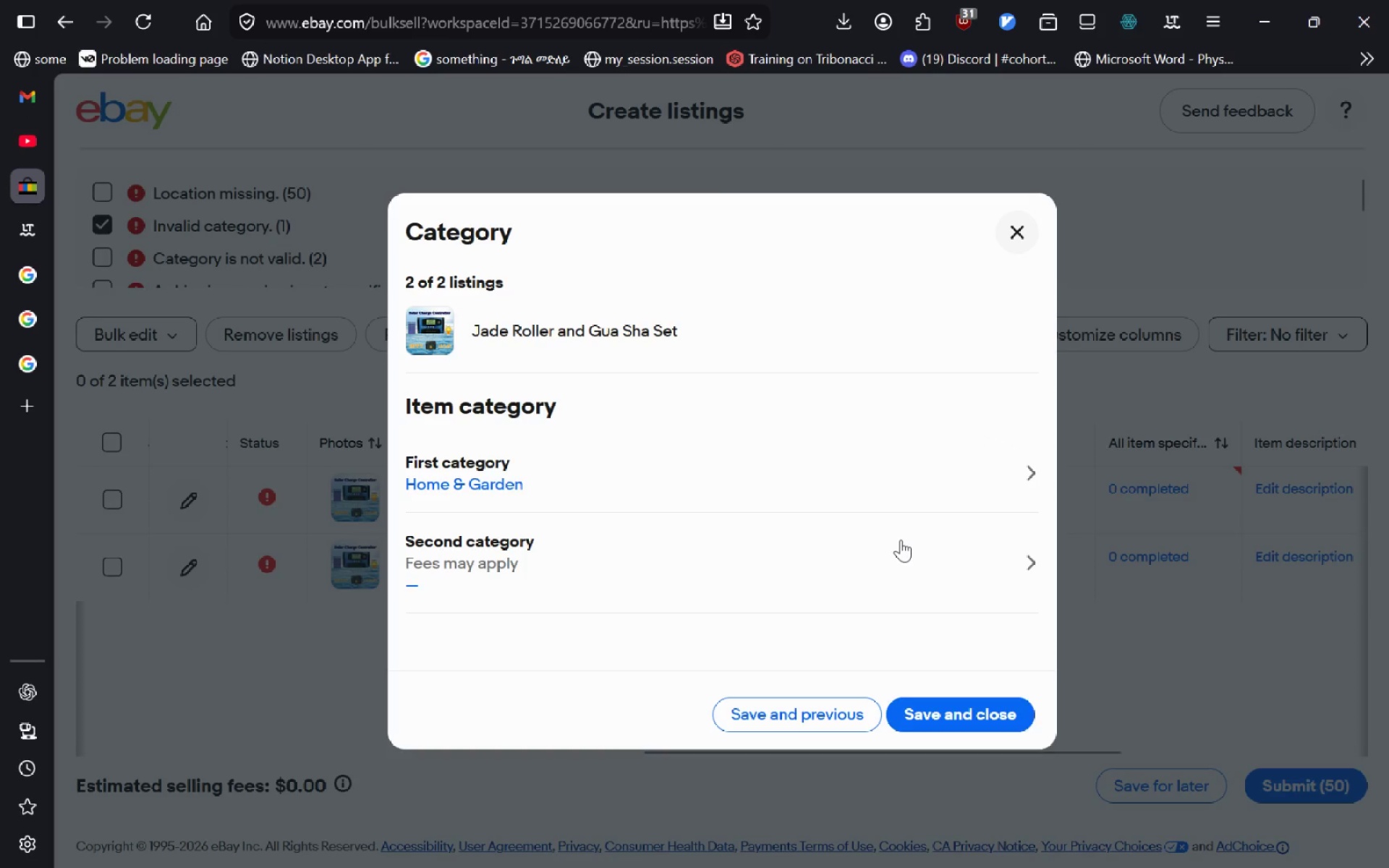 
left_click([917, 472])
 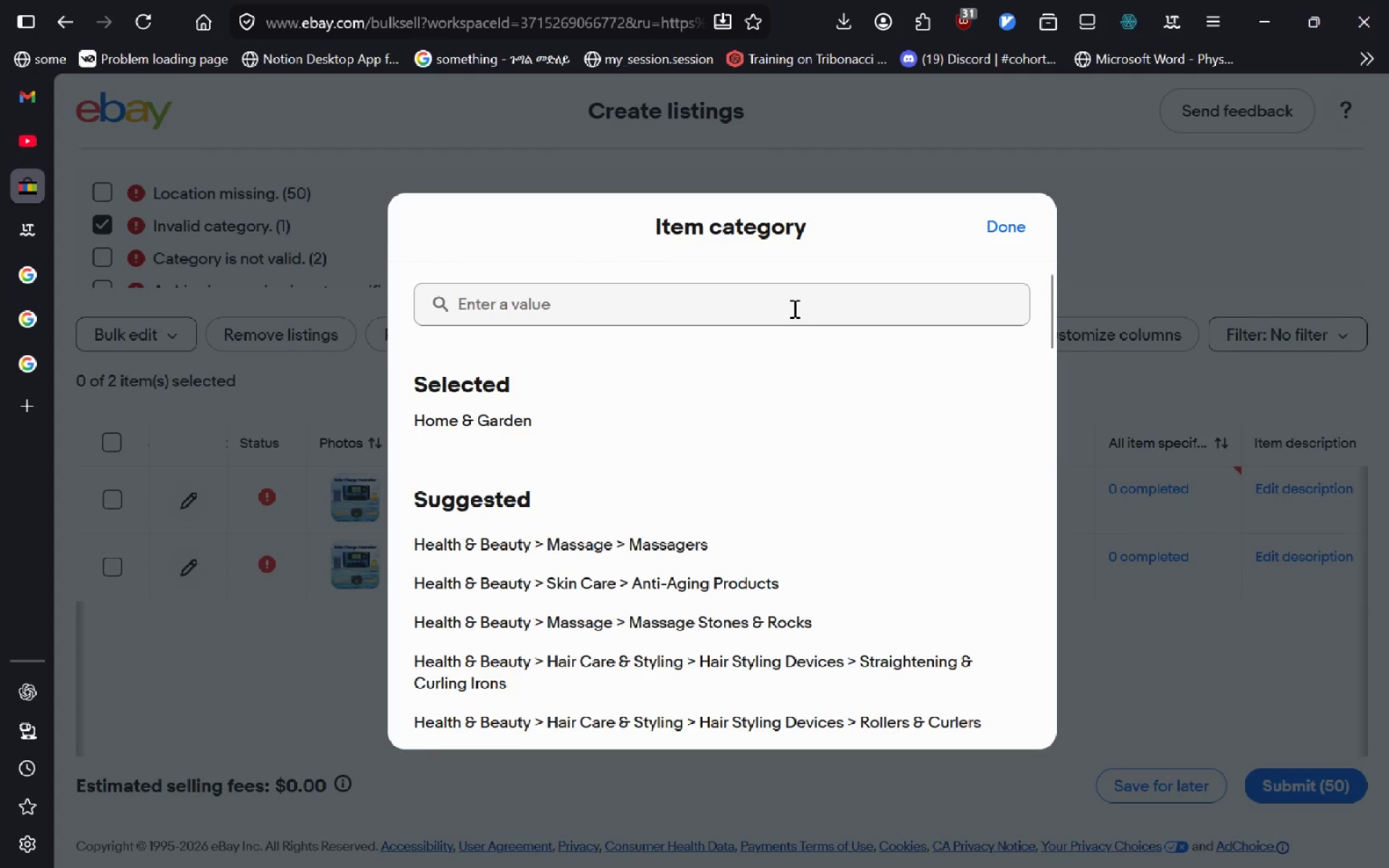 
left_click([793, 308])
 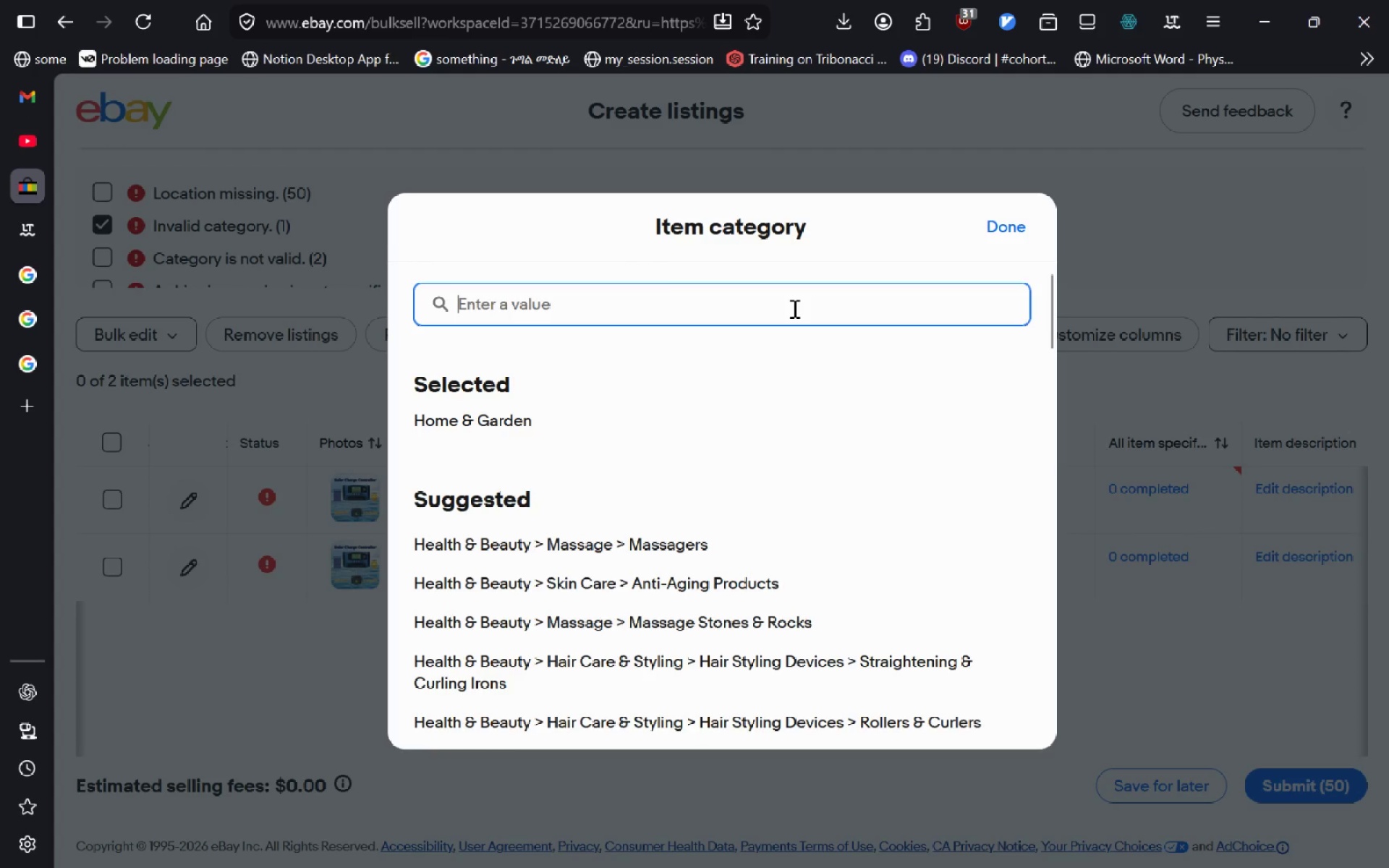 
key(Shift+S)
 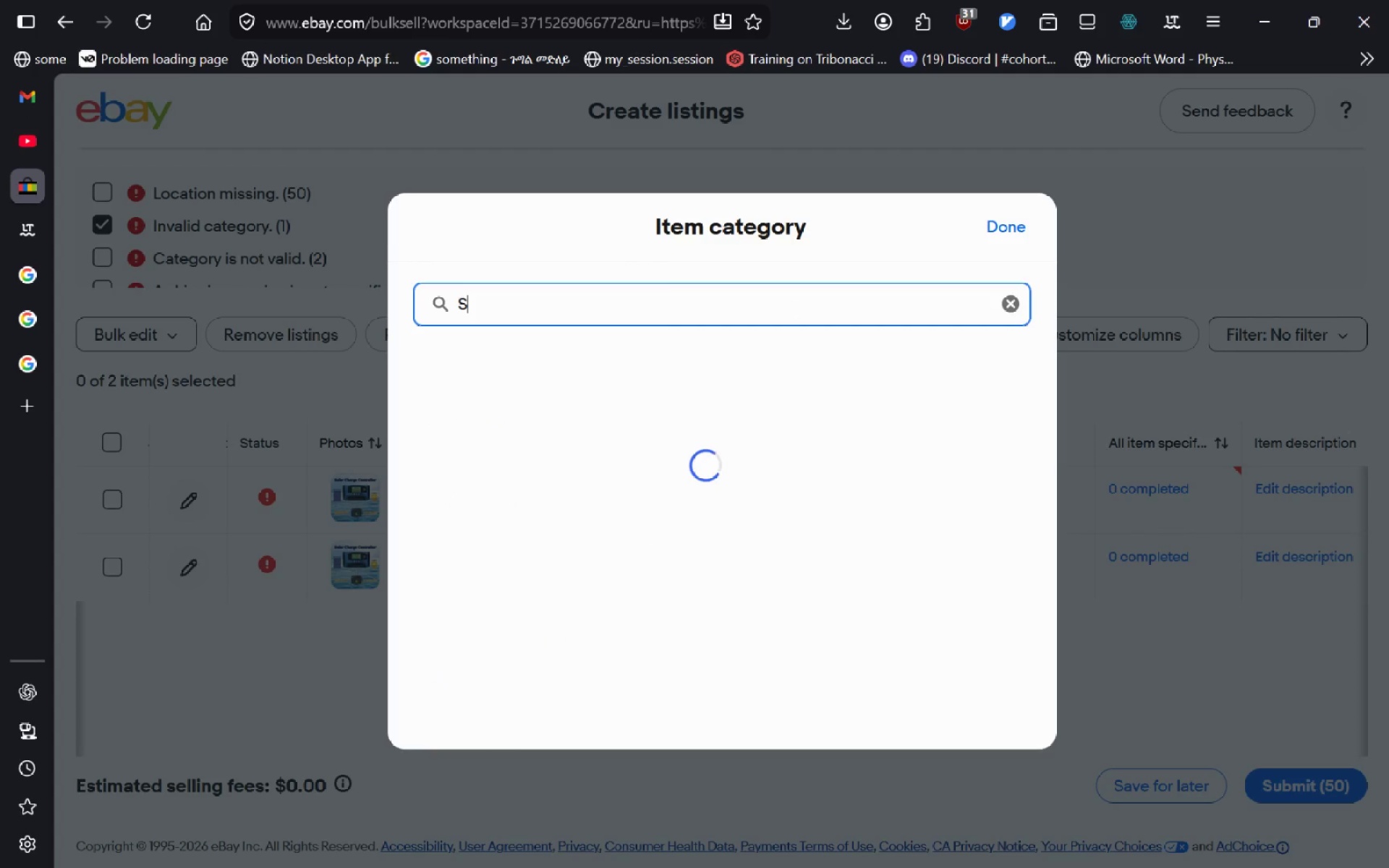 
key(Backspace)
 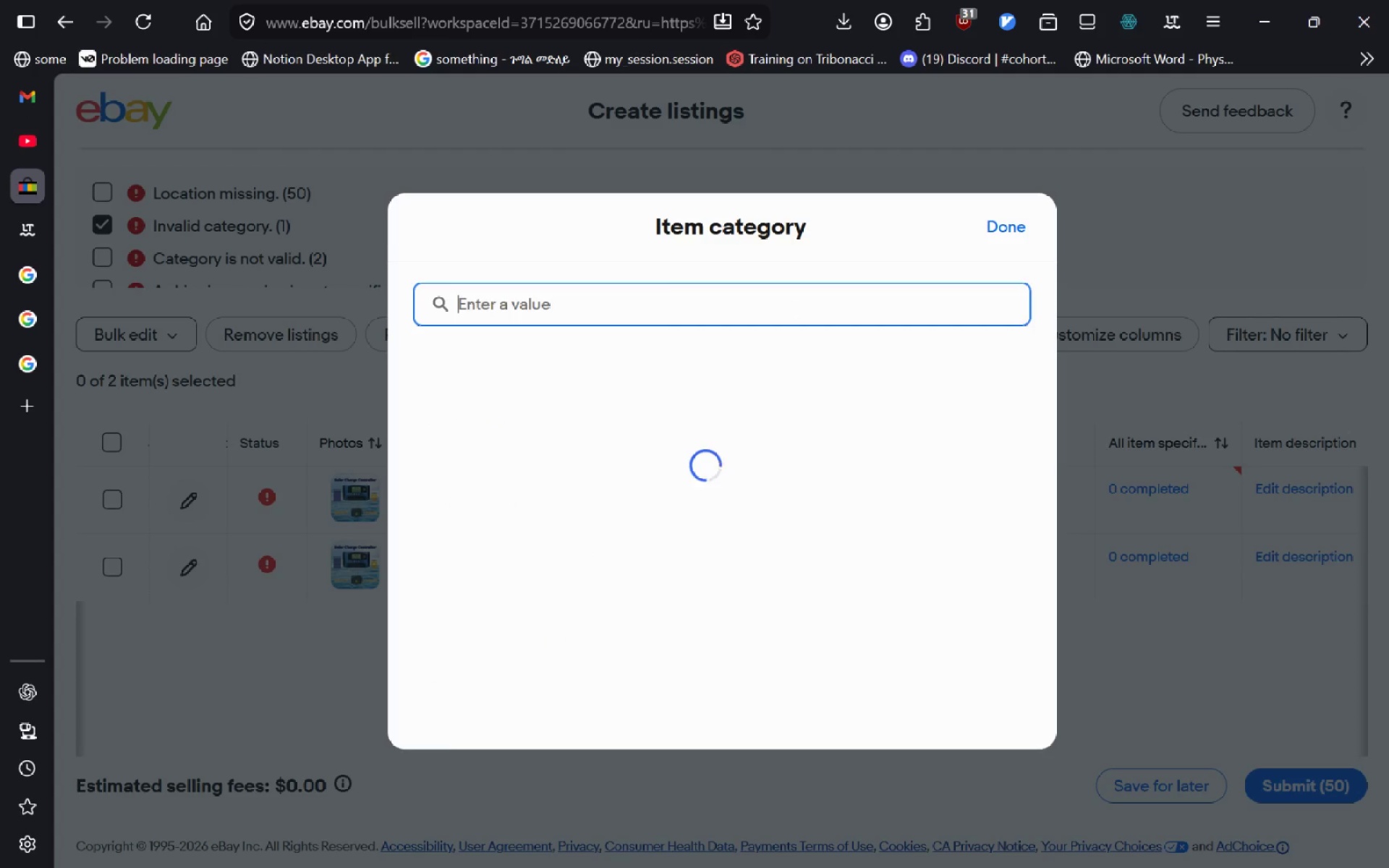 
key(Control+V)
 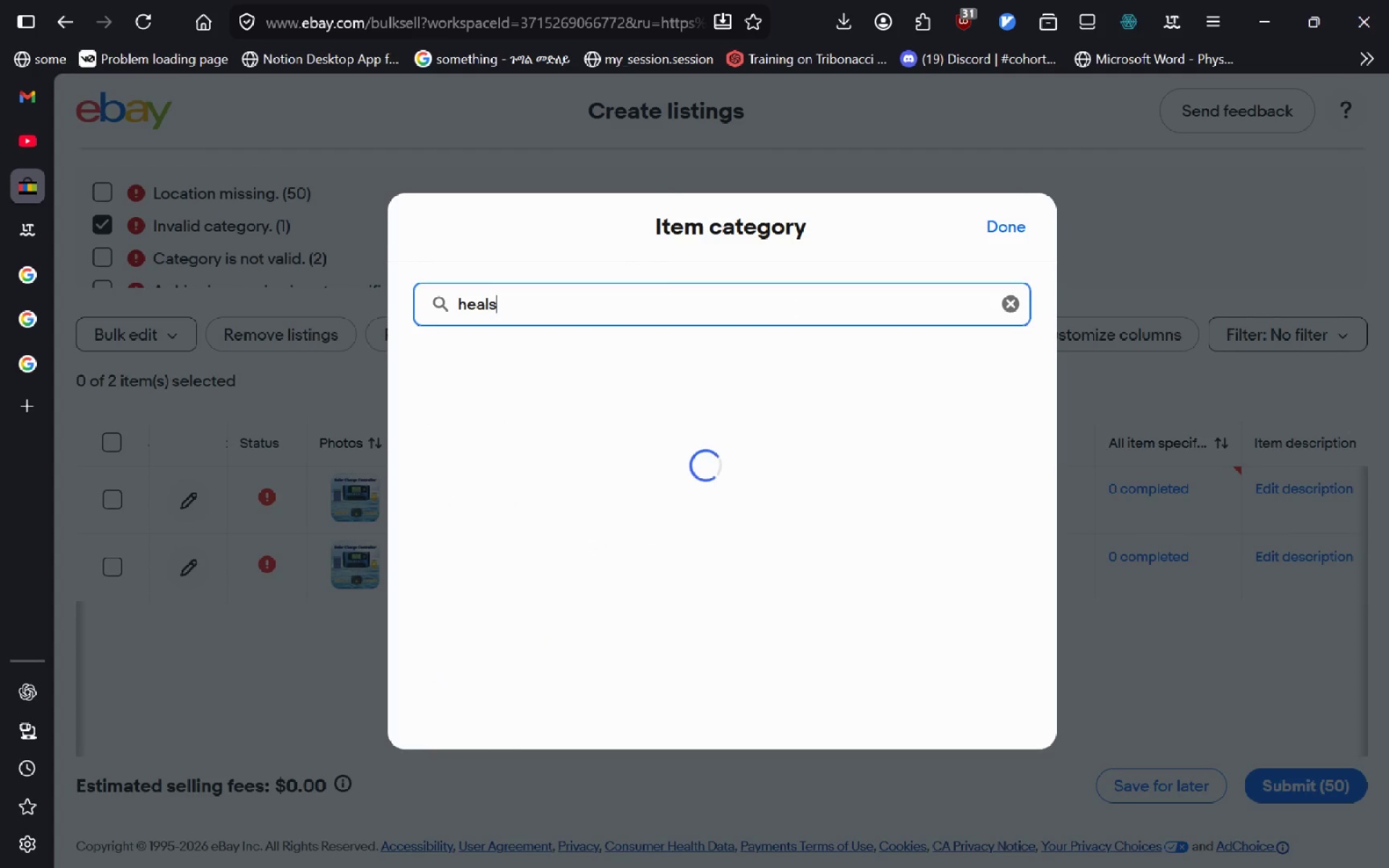 
key(Control+Backspace)
 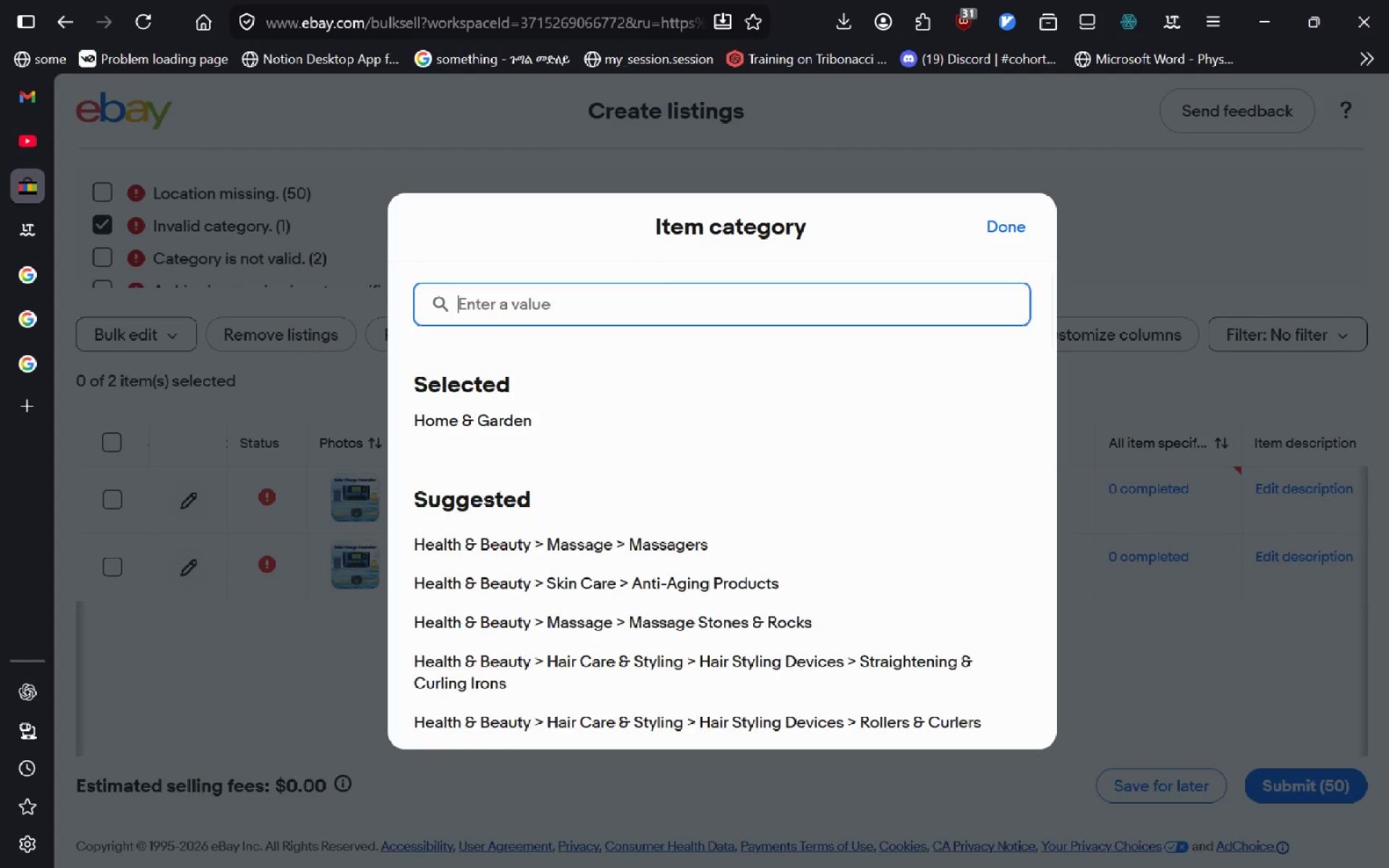 
key(Control+Backspace)
 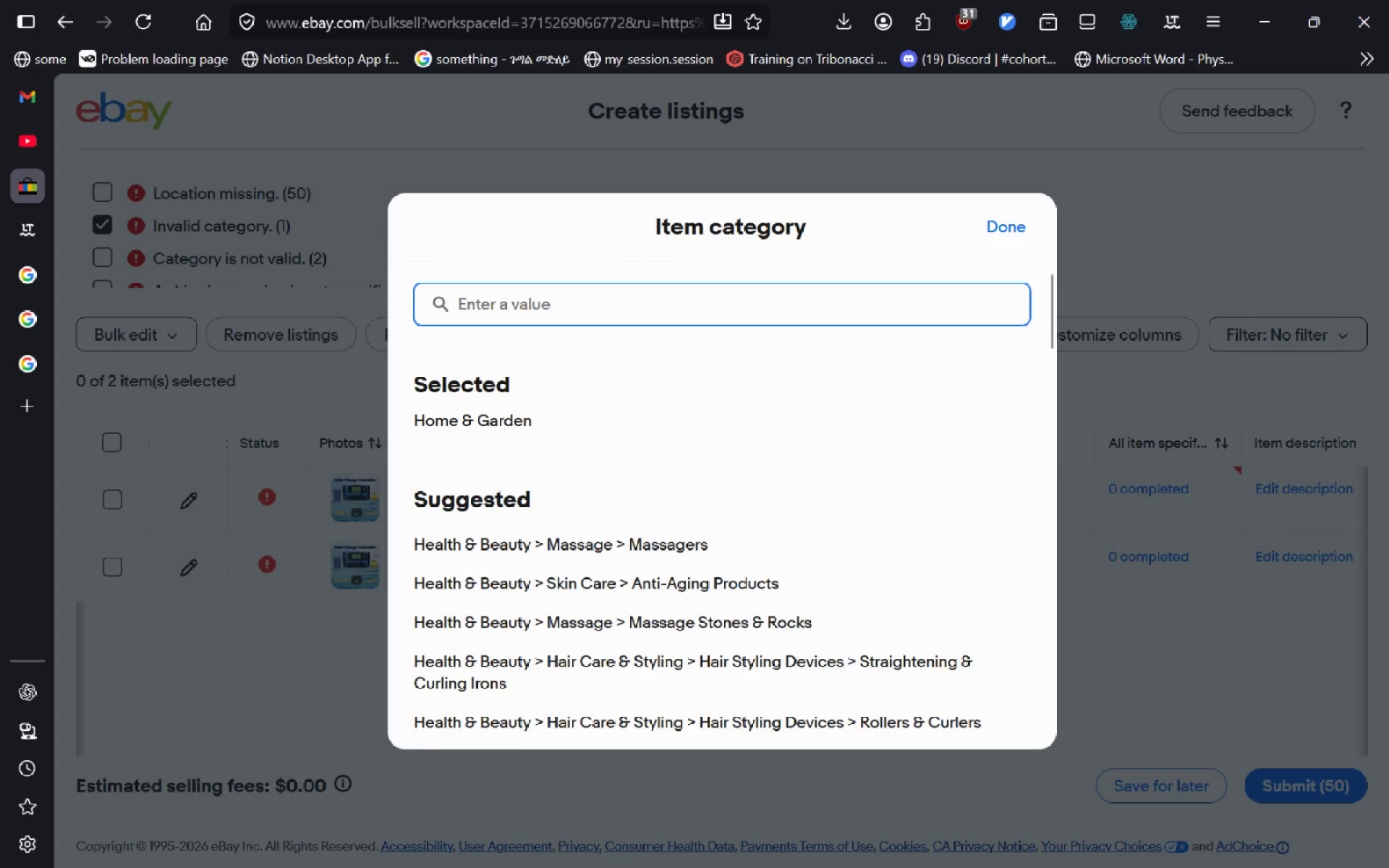 
type(Gua Sha )
 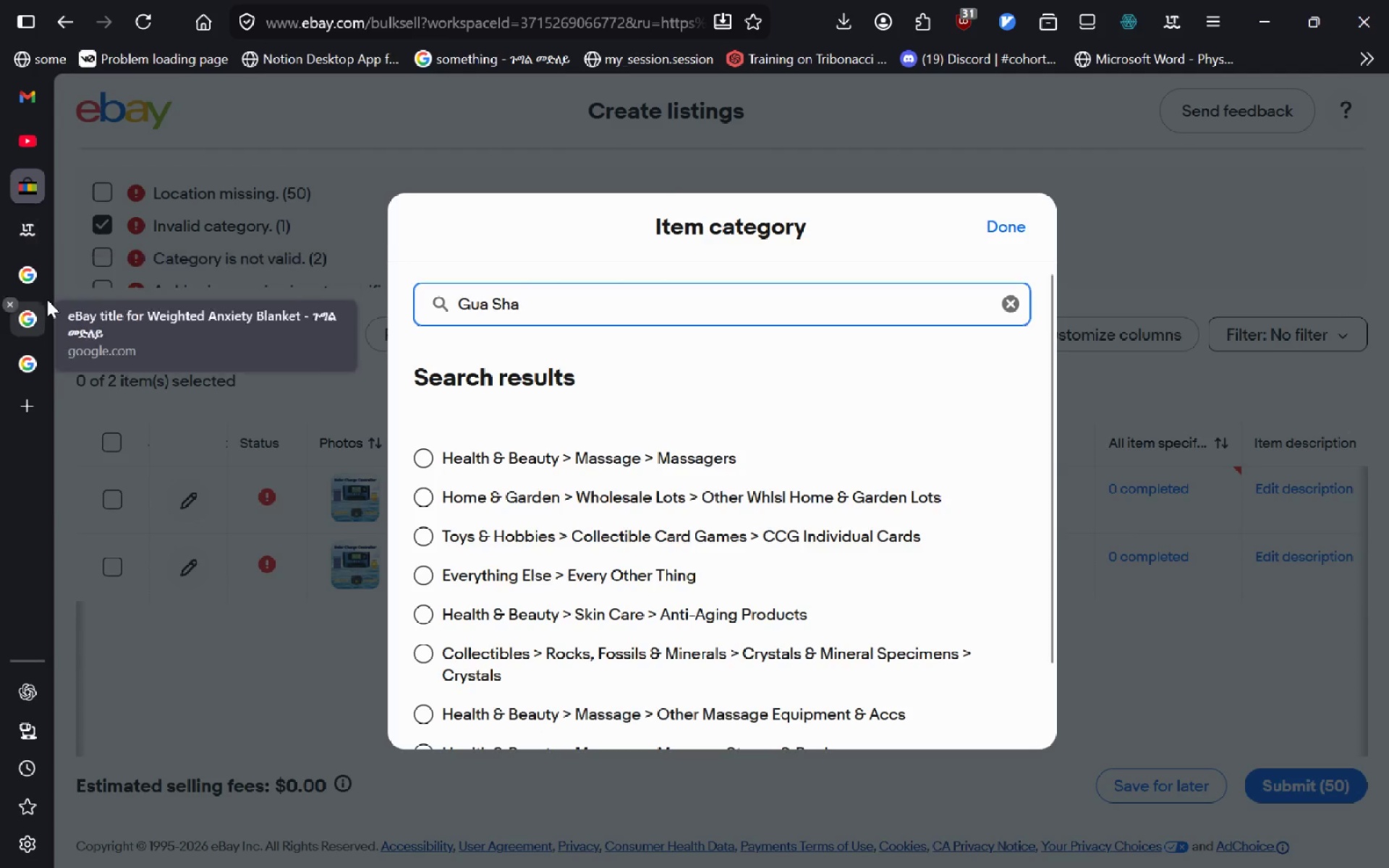 
left_click([42, 358])
 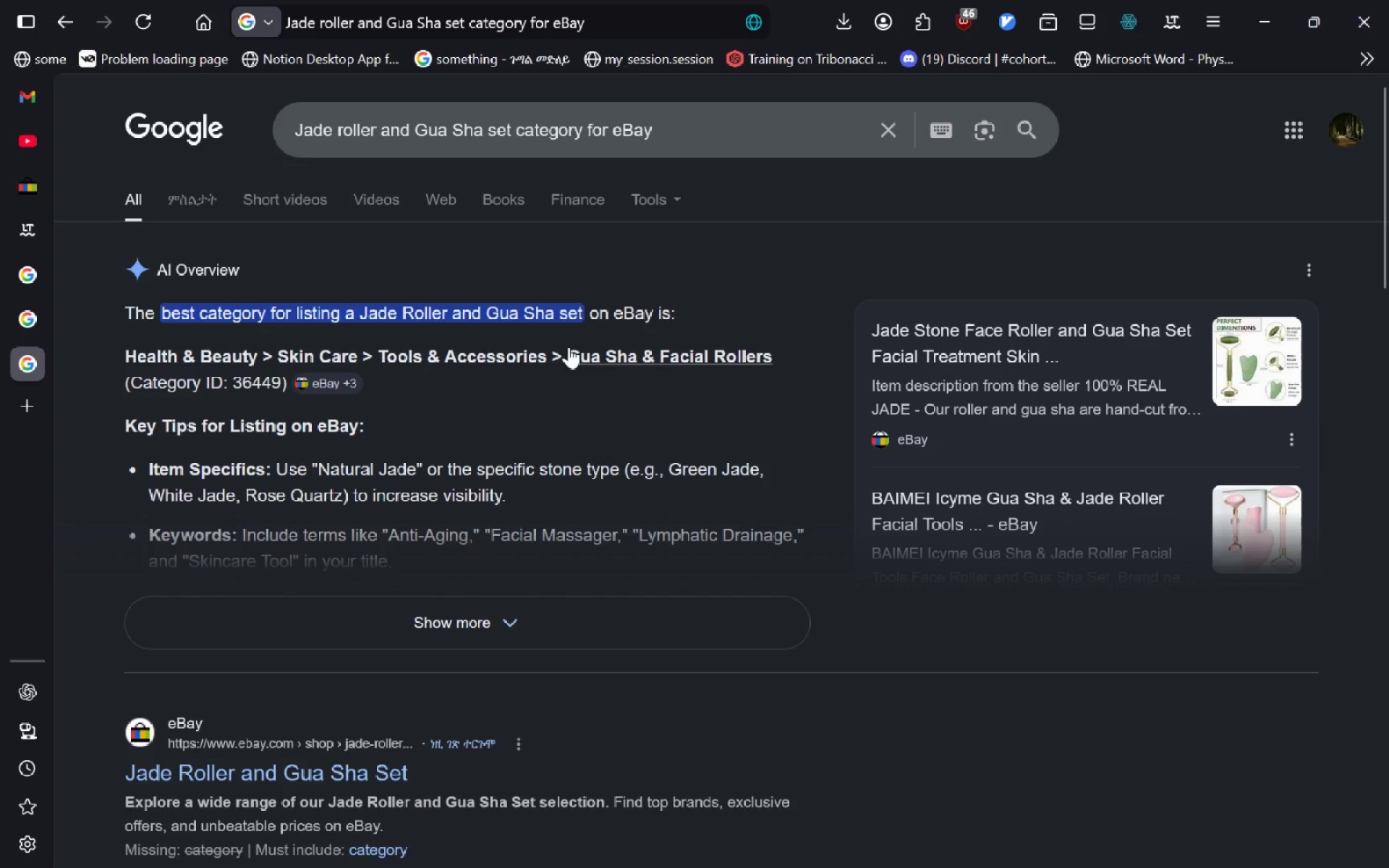 
left_click_drag(start_coordinate=[568, 345], to_coordinate=[773, 364])
 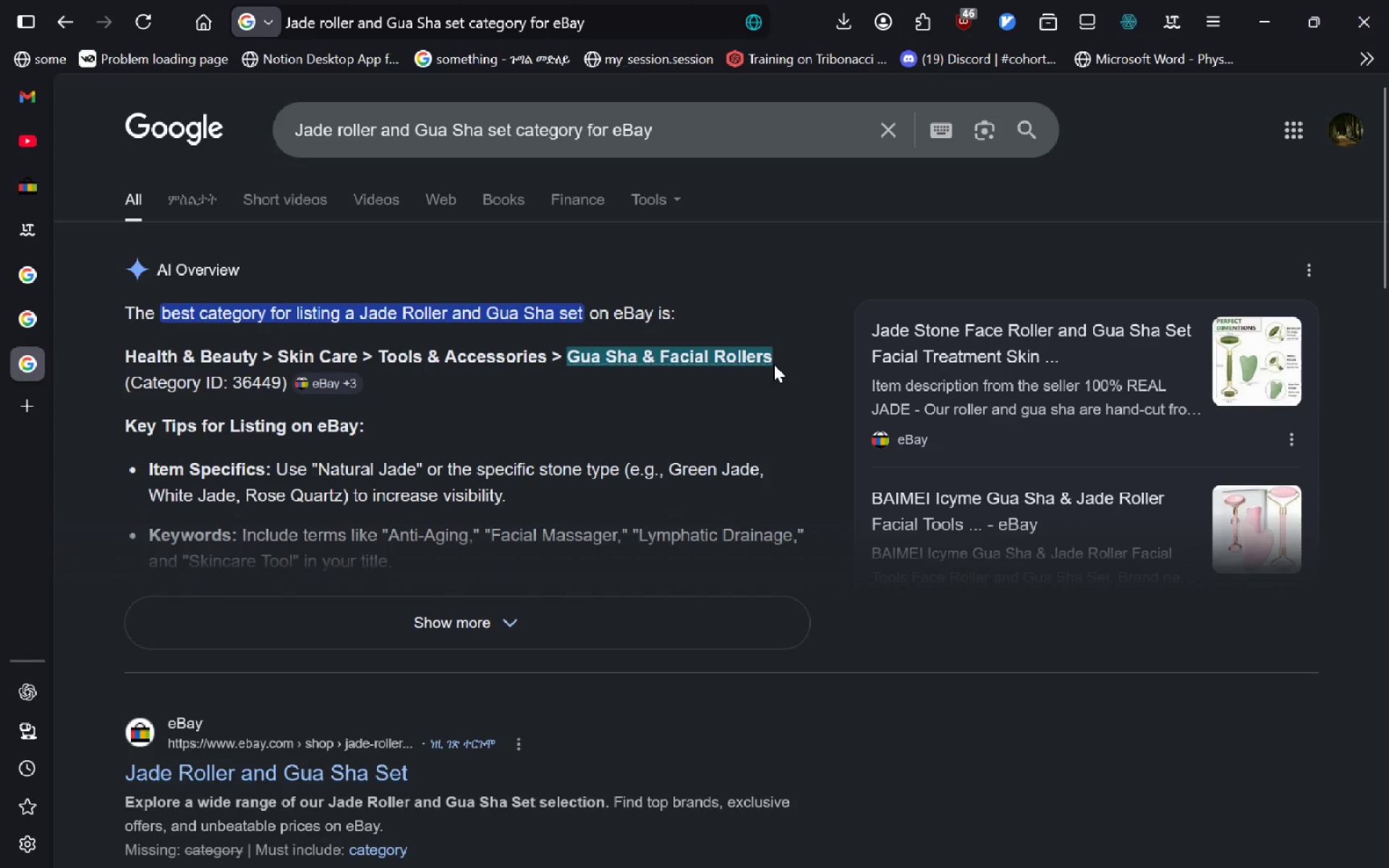 
key(Control+C)
 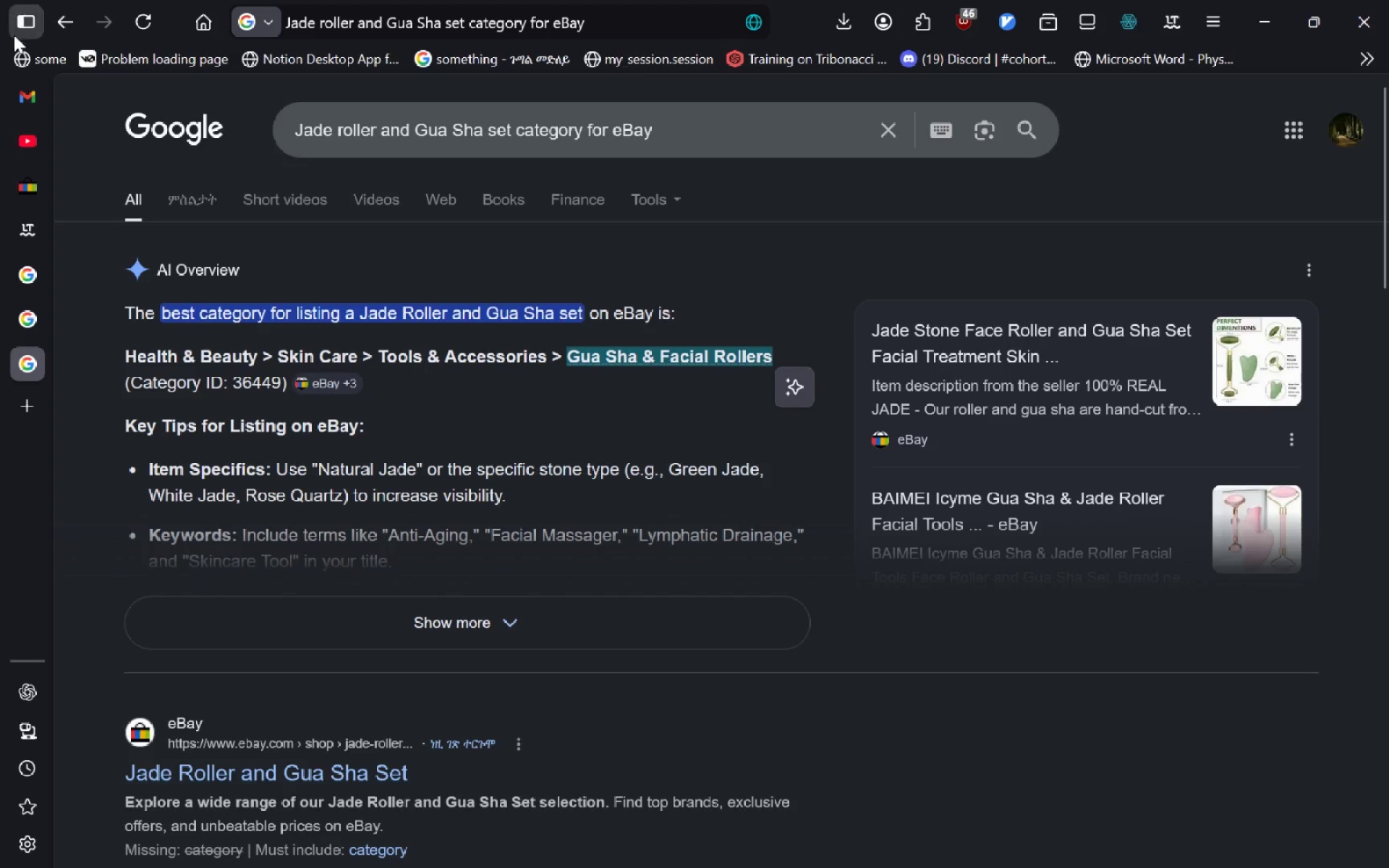 
key(Control+Tab)
 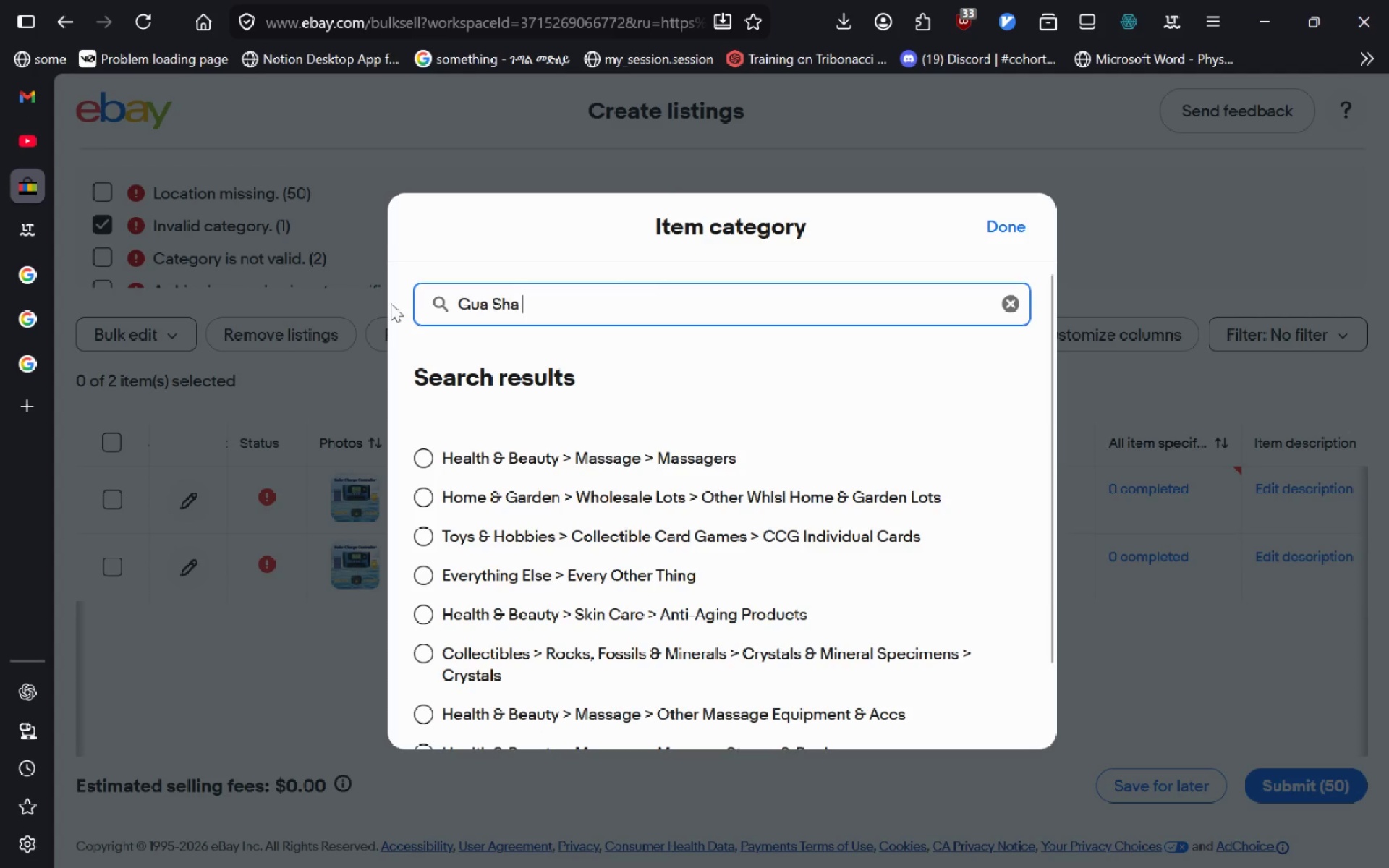 
key(Control+A)
 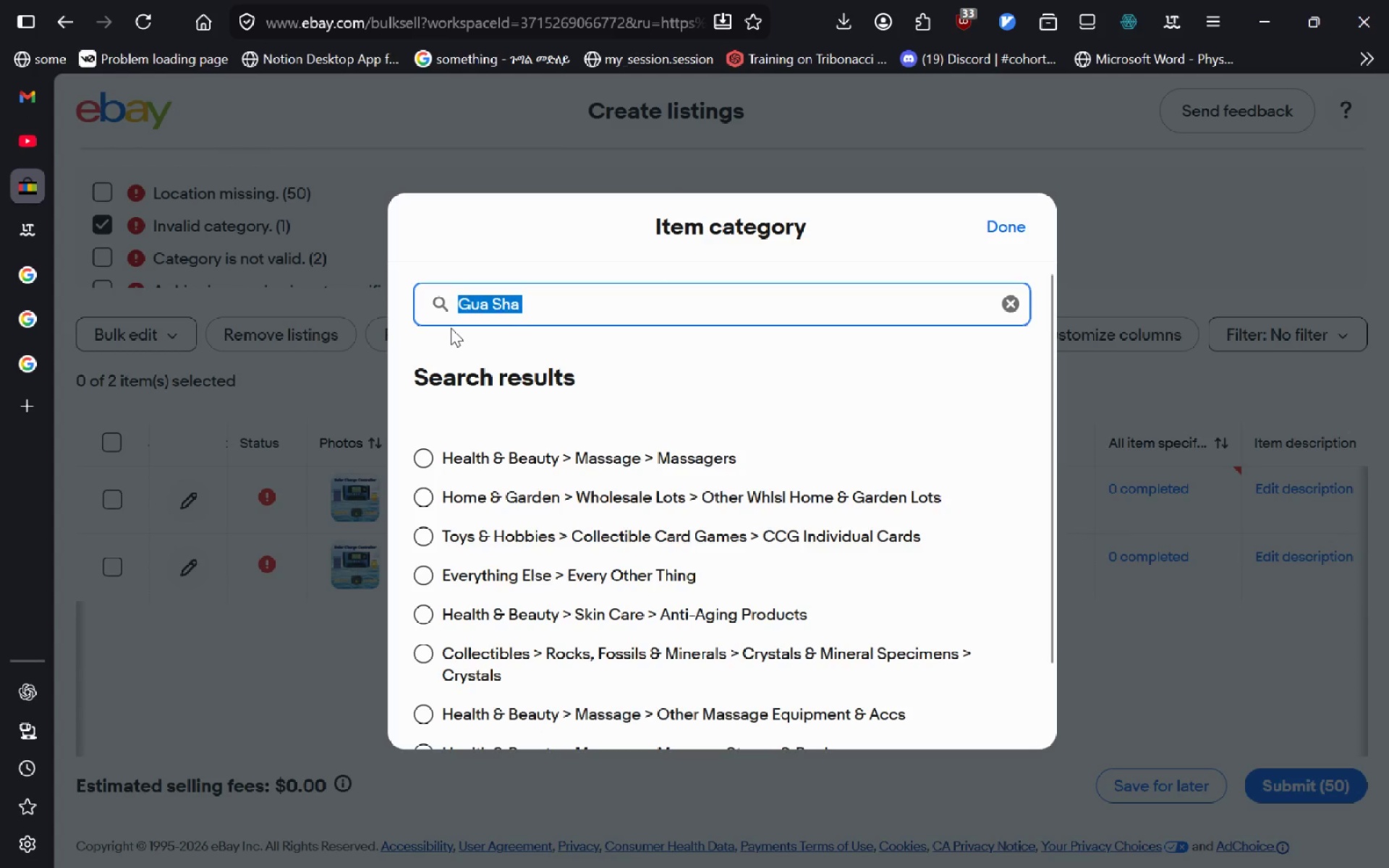 
key(Control+V)
 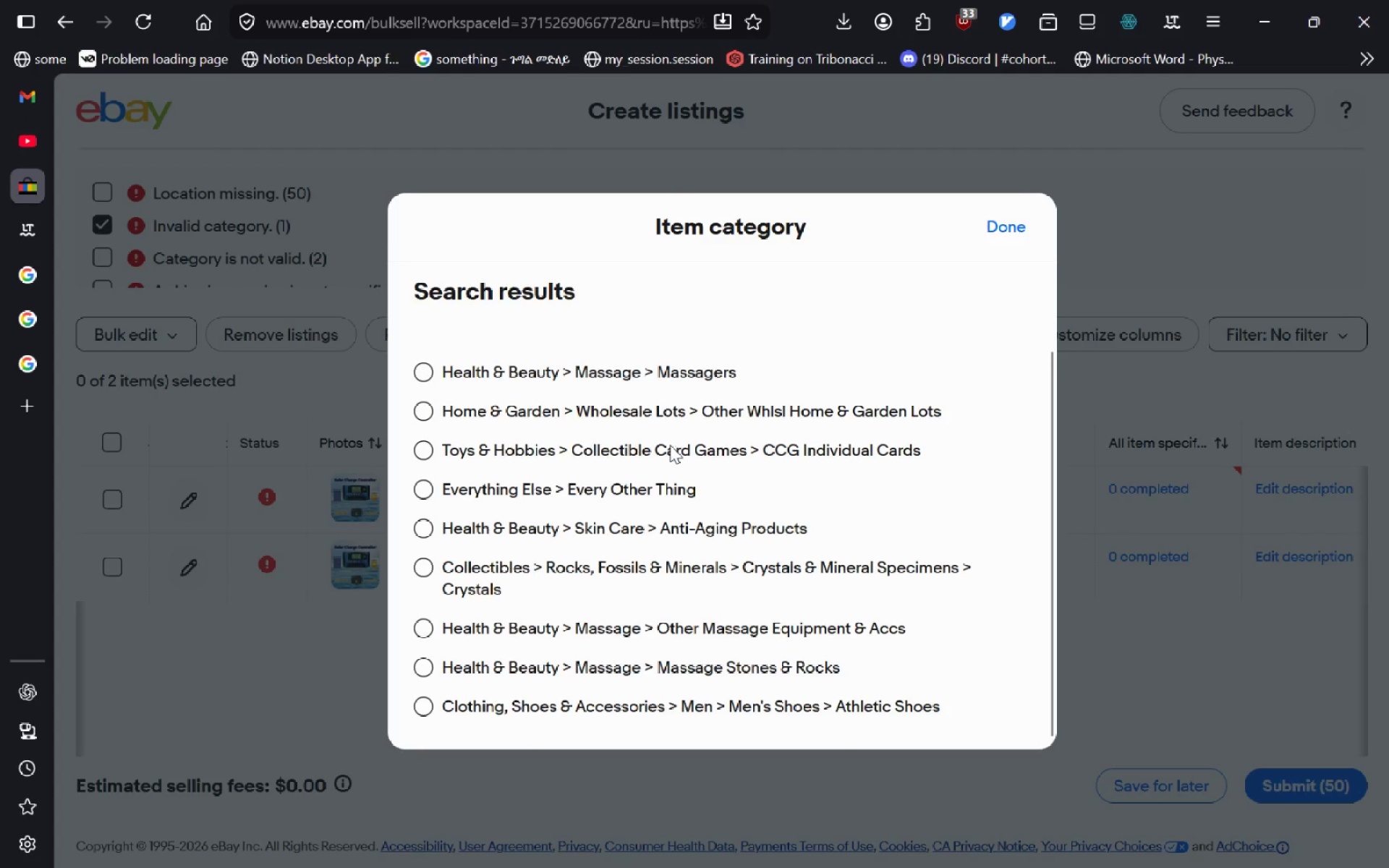 
wait(6.11)
 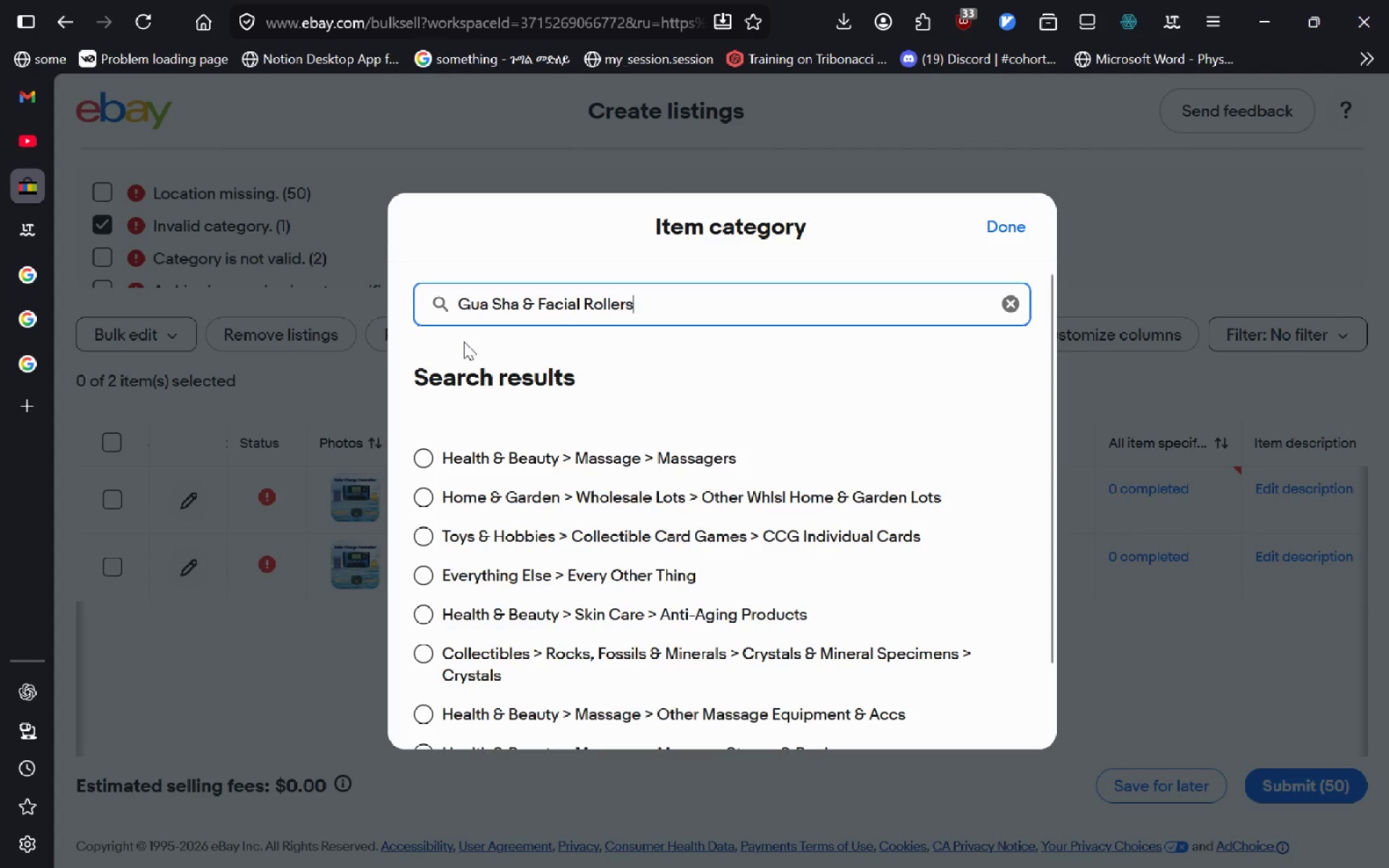 
key(Control+ArrowLeft)
 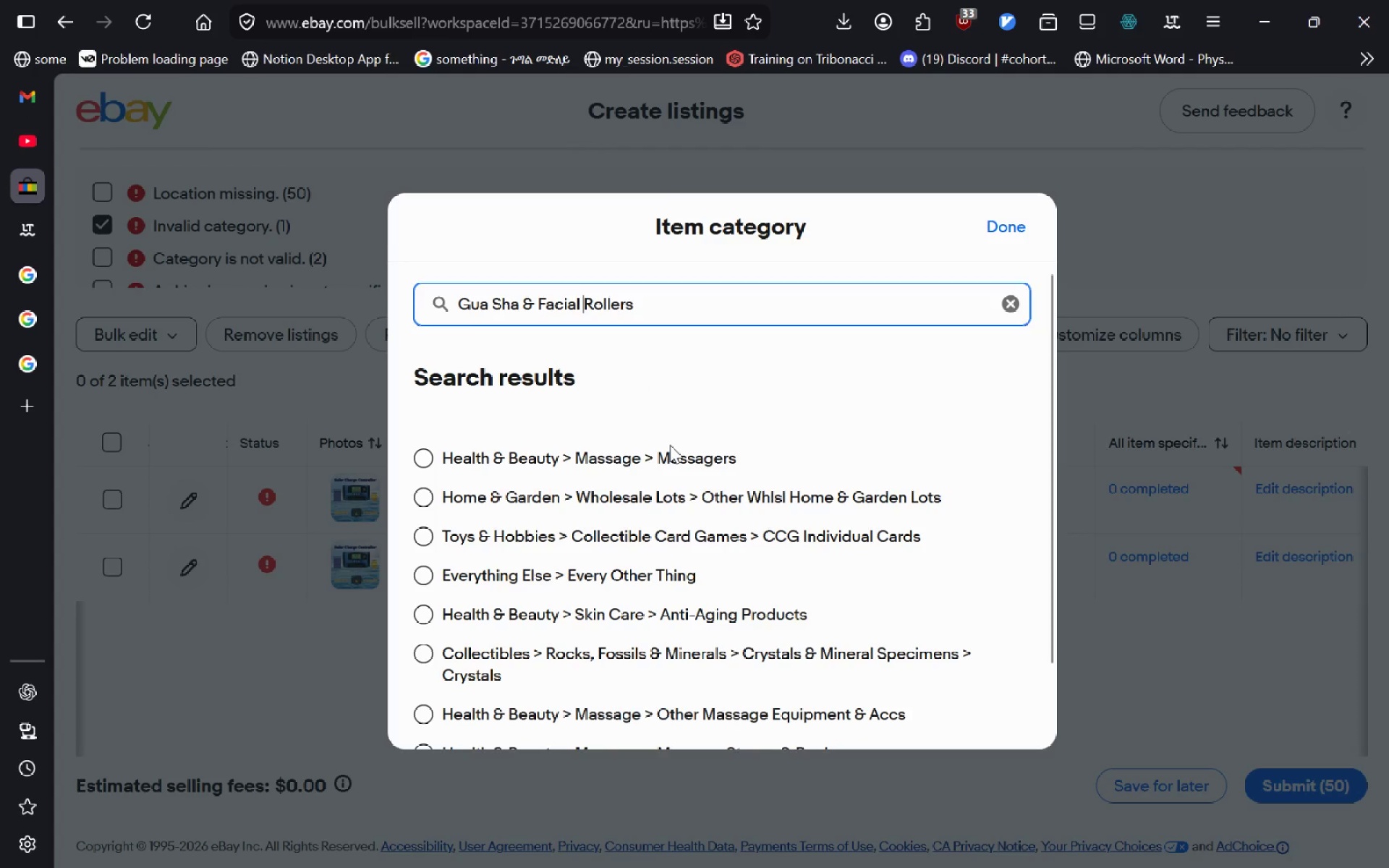 
key(Control+Backspace)
 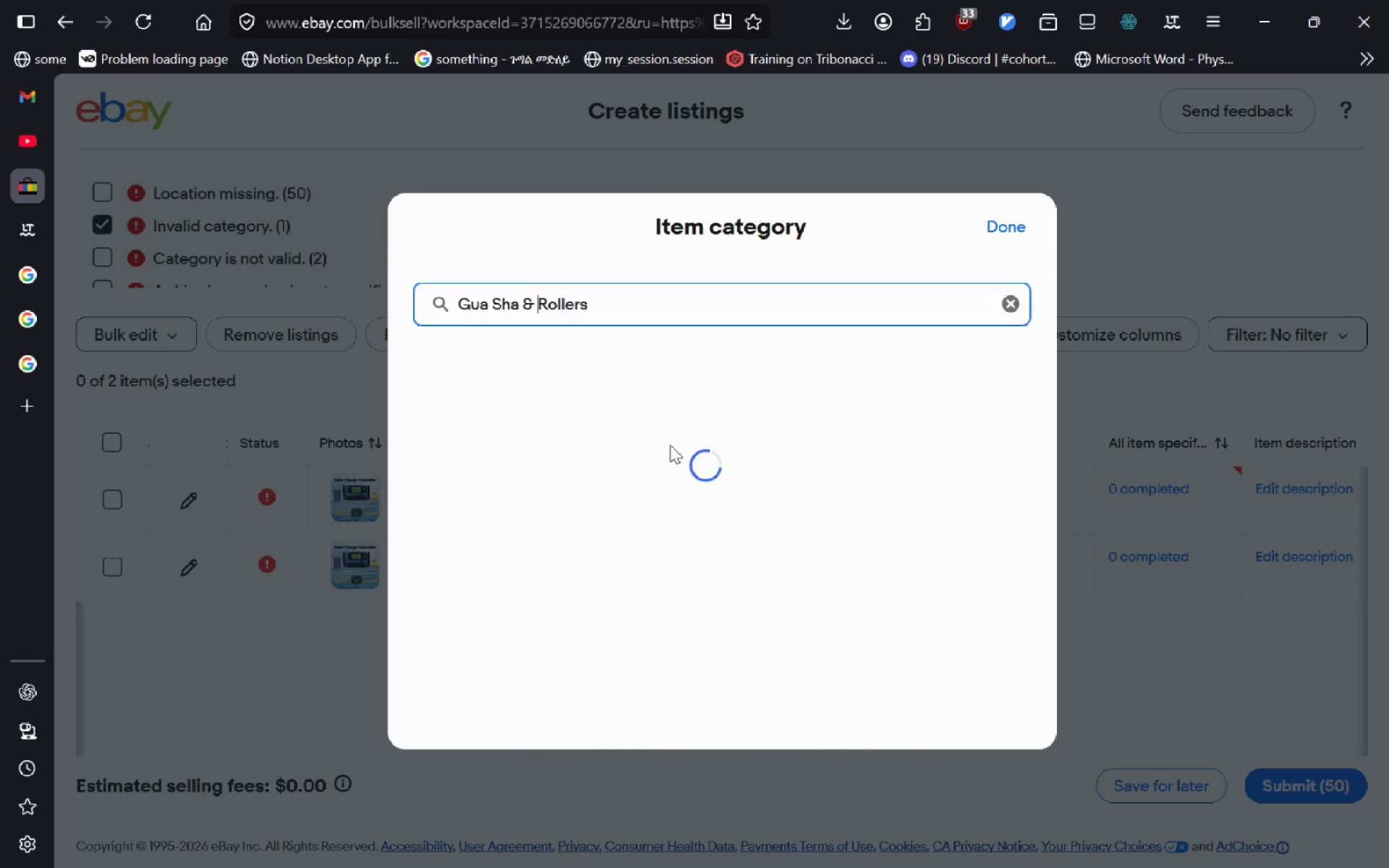 
key(Control+Backspace)
 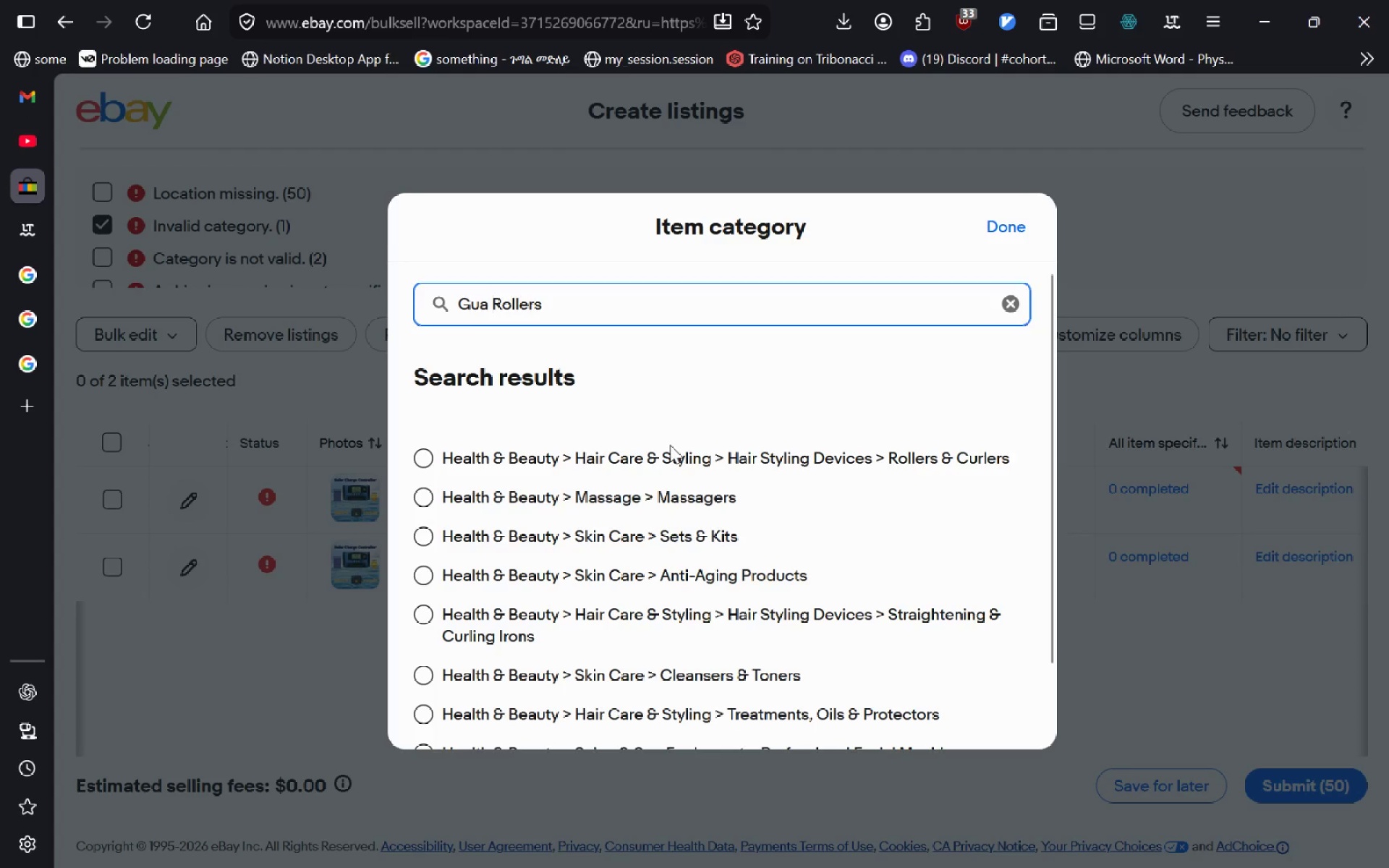 
type(Sha U)
key(Backspace)
type(& )
 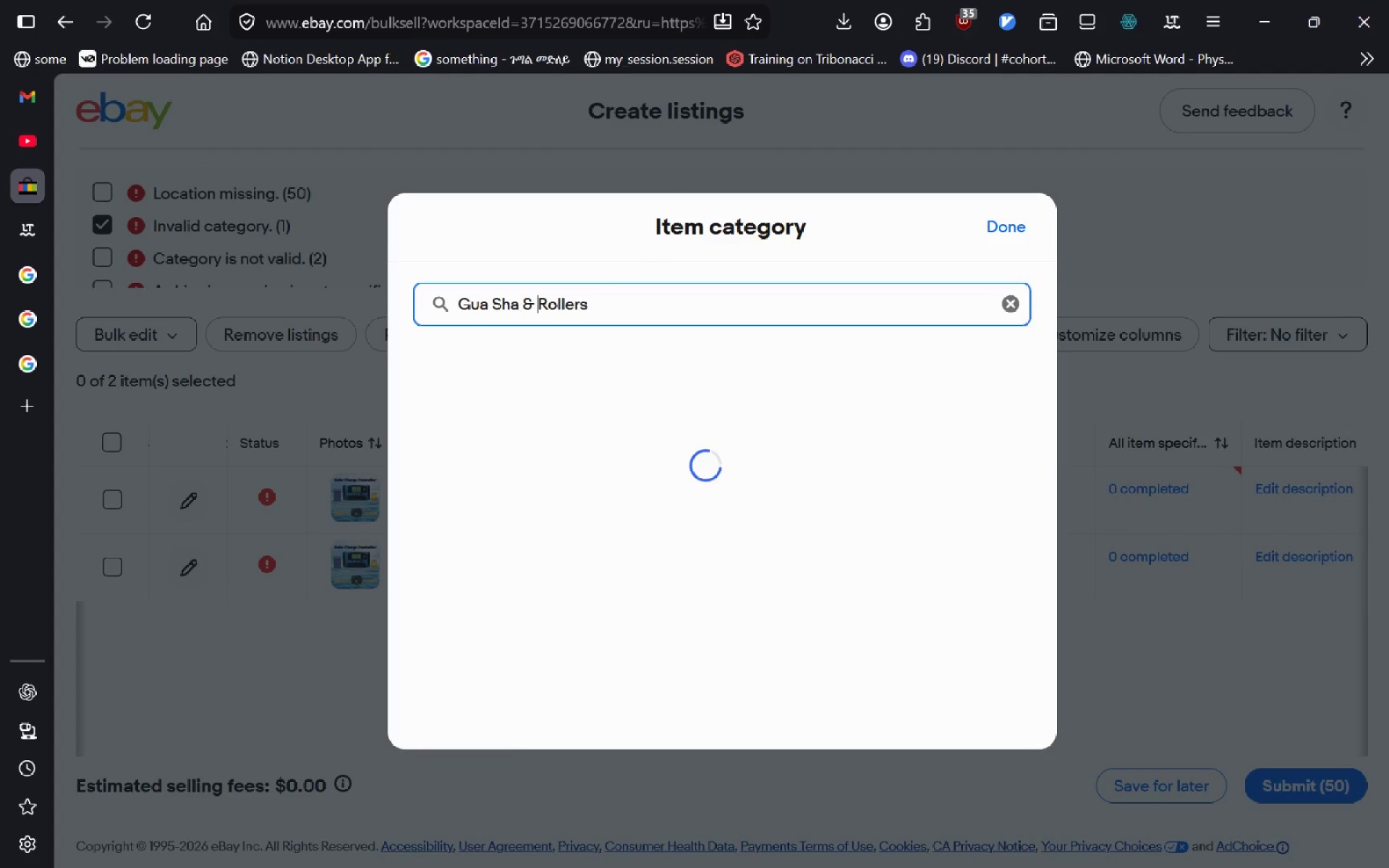 
key(Control+A)
 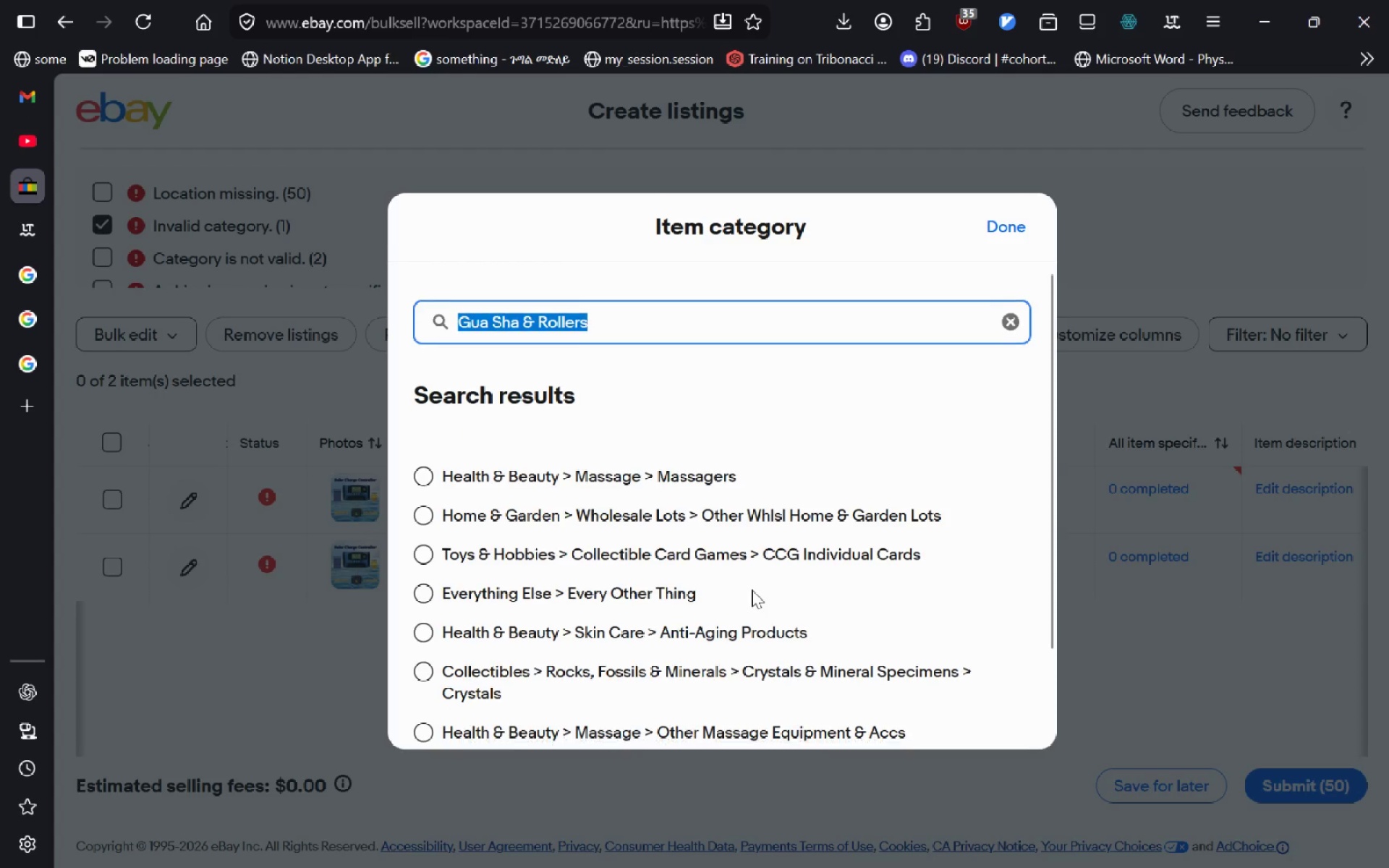 
key(Control+ControlLeft)
 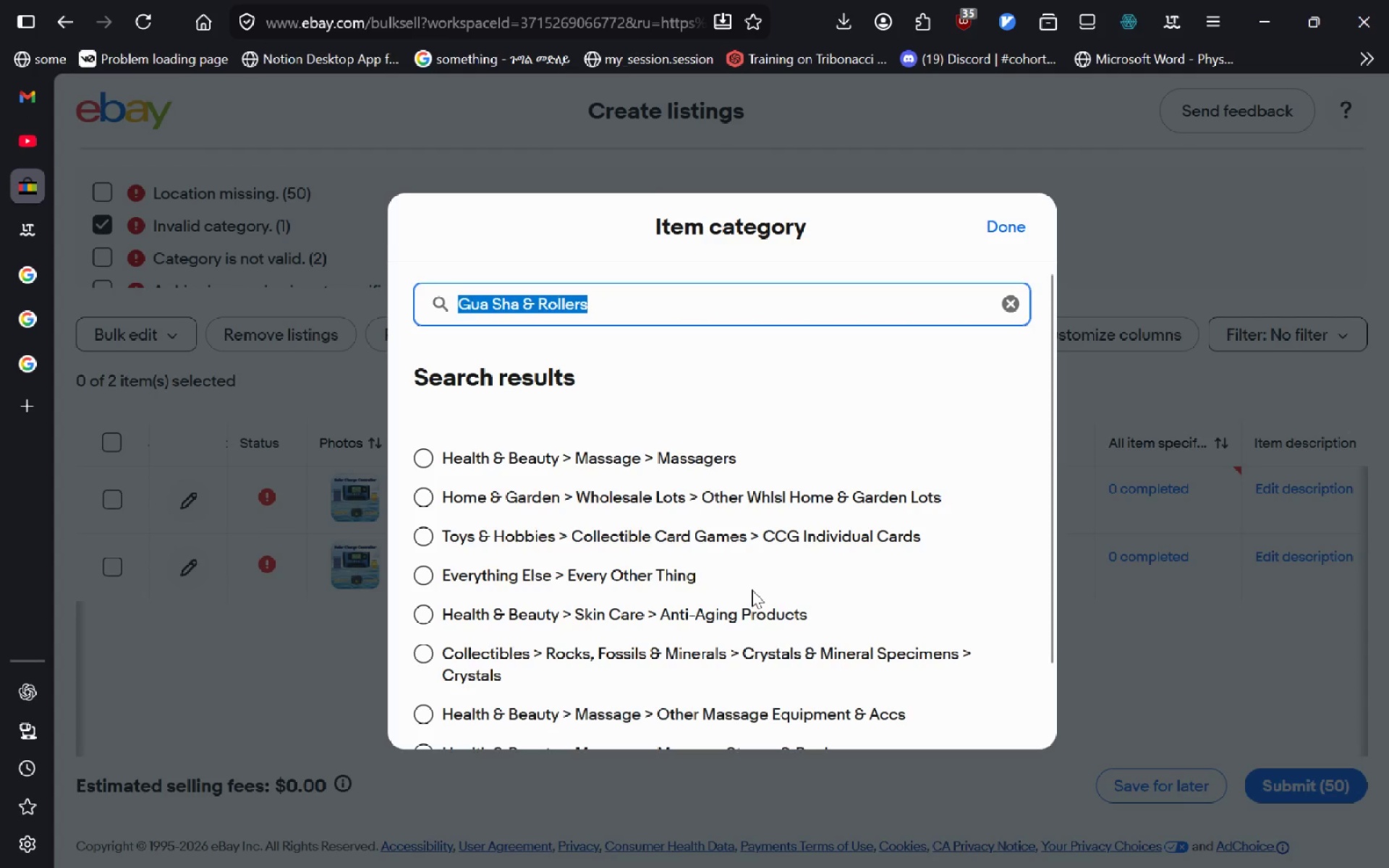 
key(Backspace)
 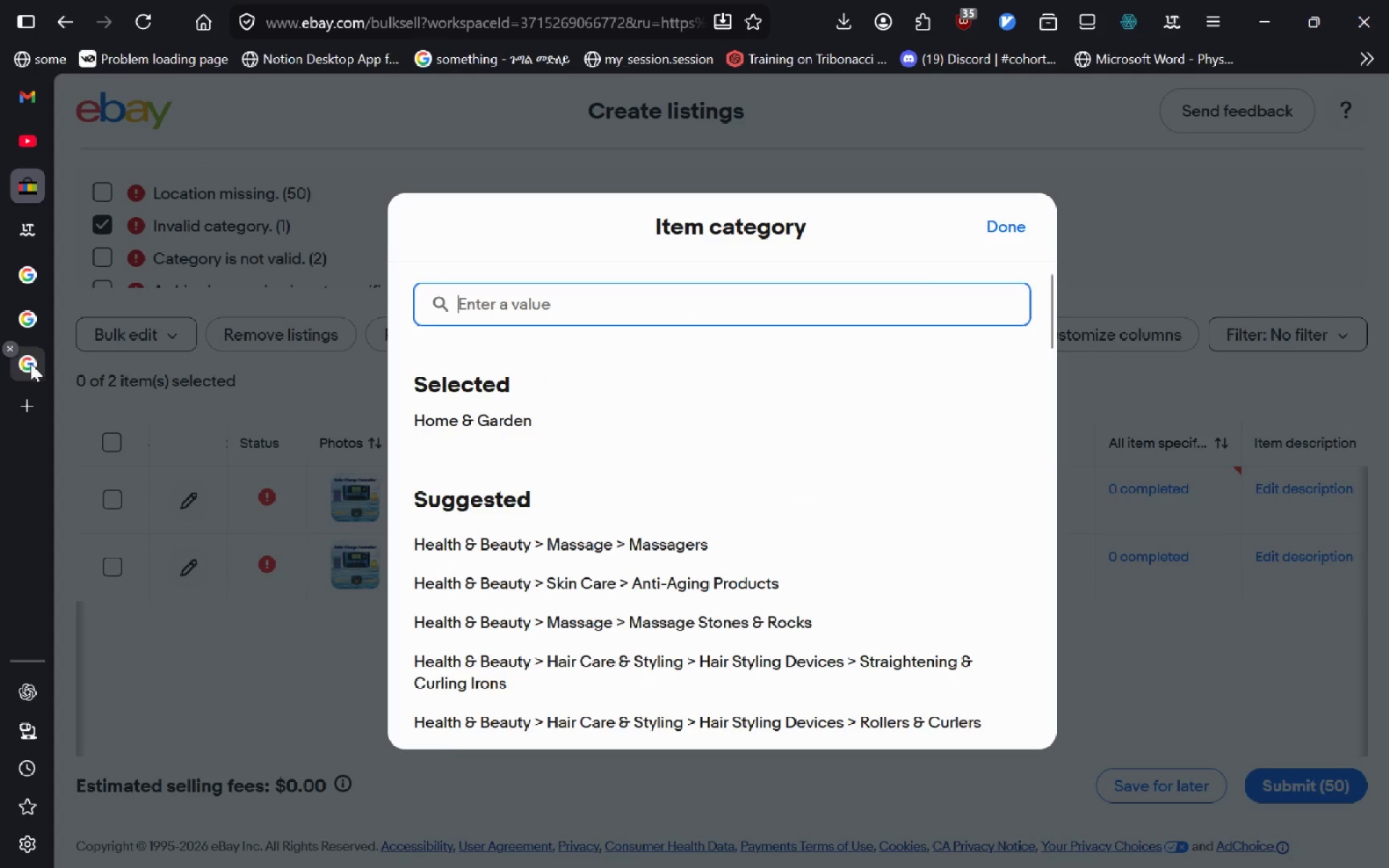 
left_click([35, 370])
 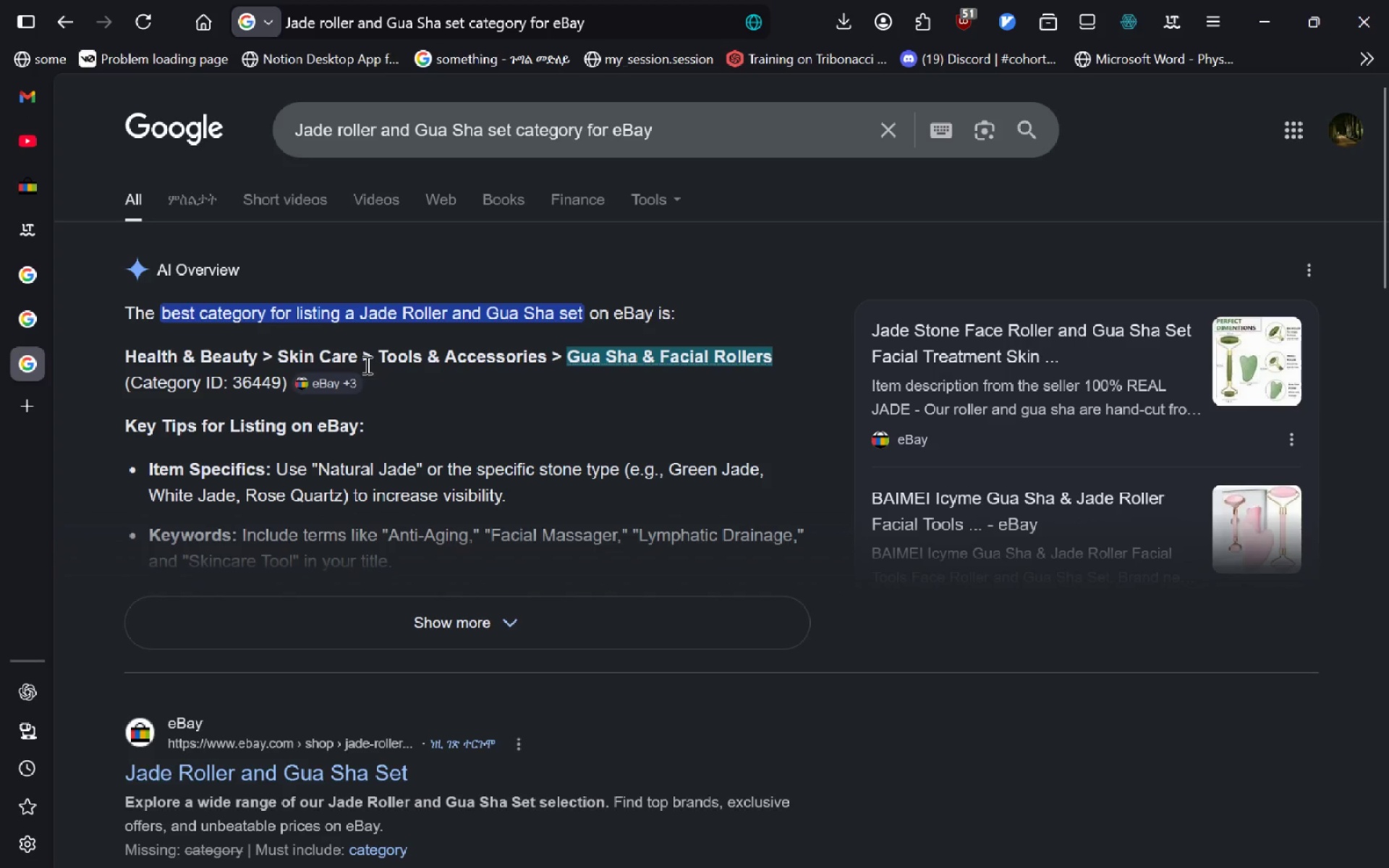 
left_click_drag(start_coordinate=[364, 361], to_coordinate=[282, 346])
 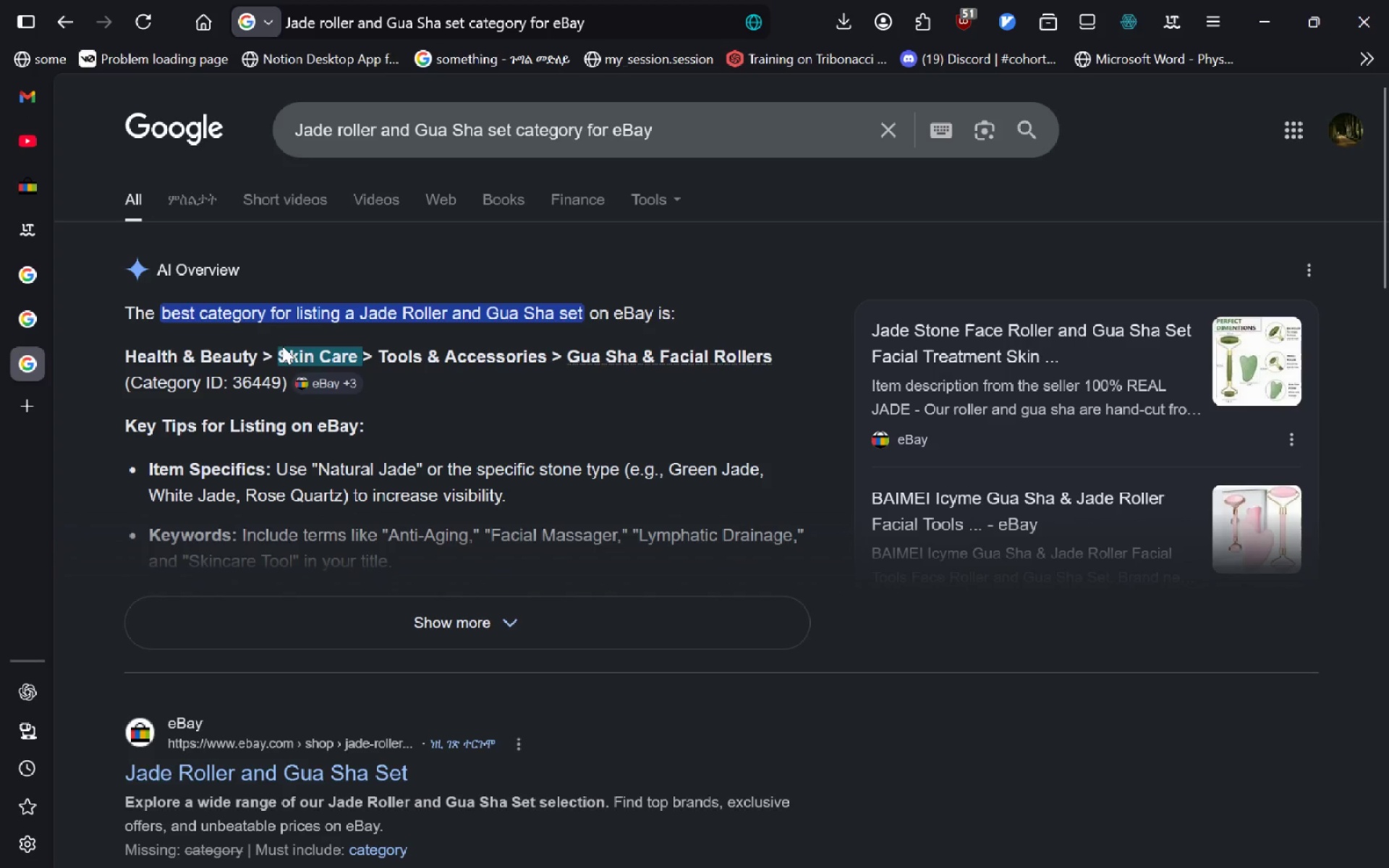 
key(Control+C)
 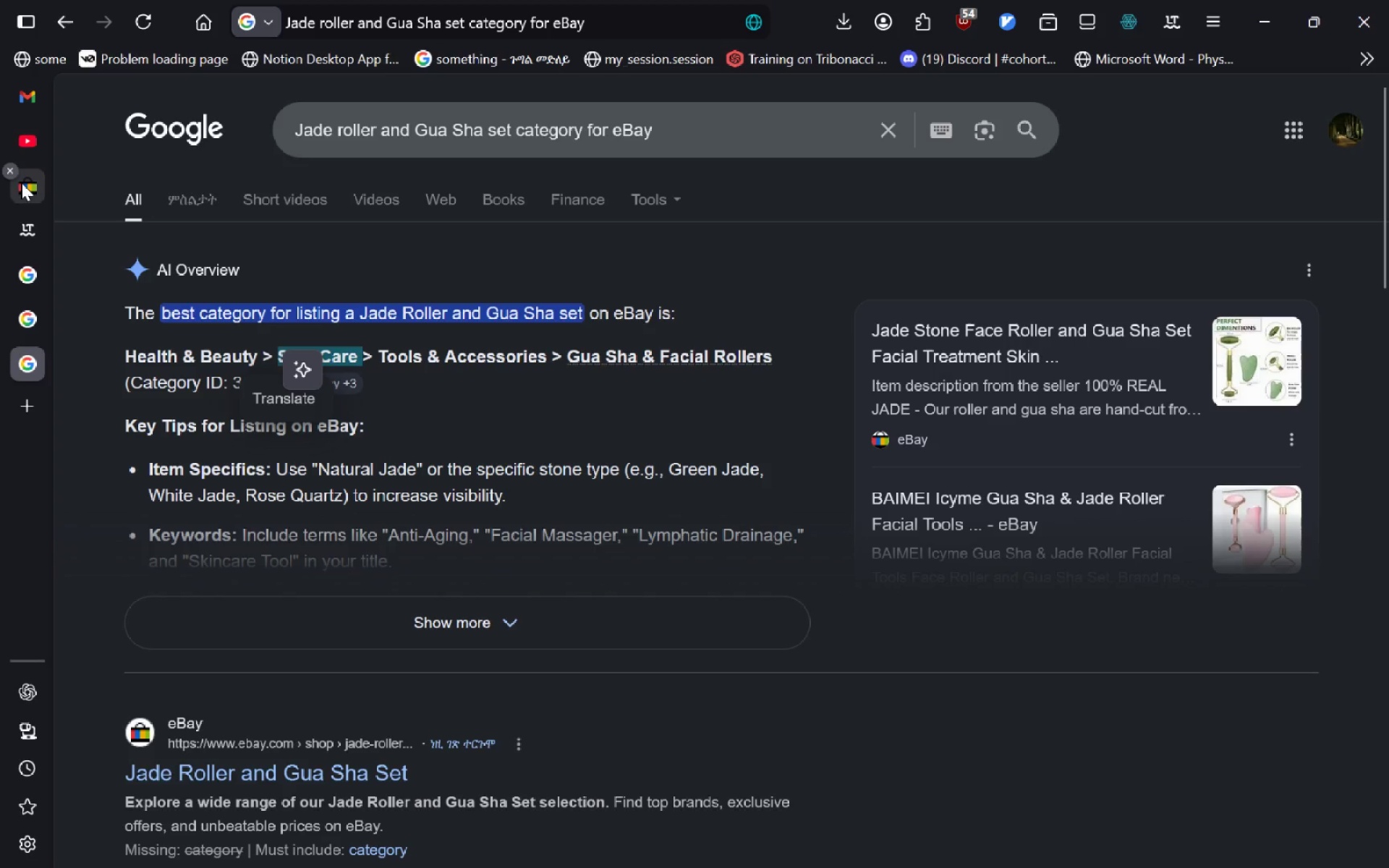 
left_click([21, 183])
 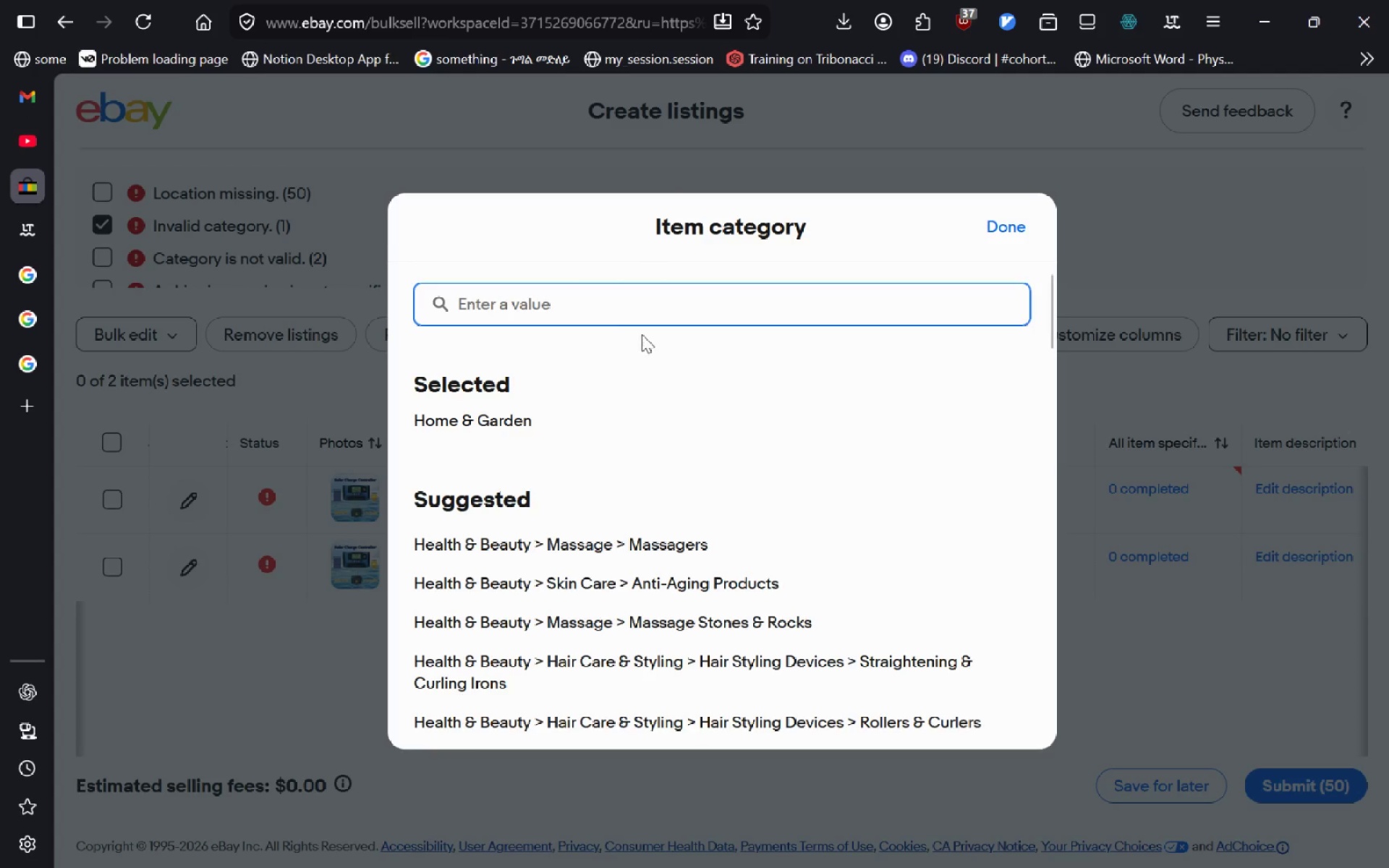 
key(Control+V)
 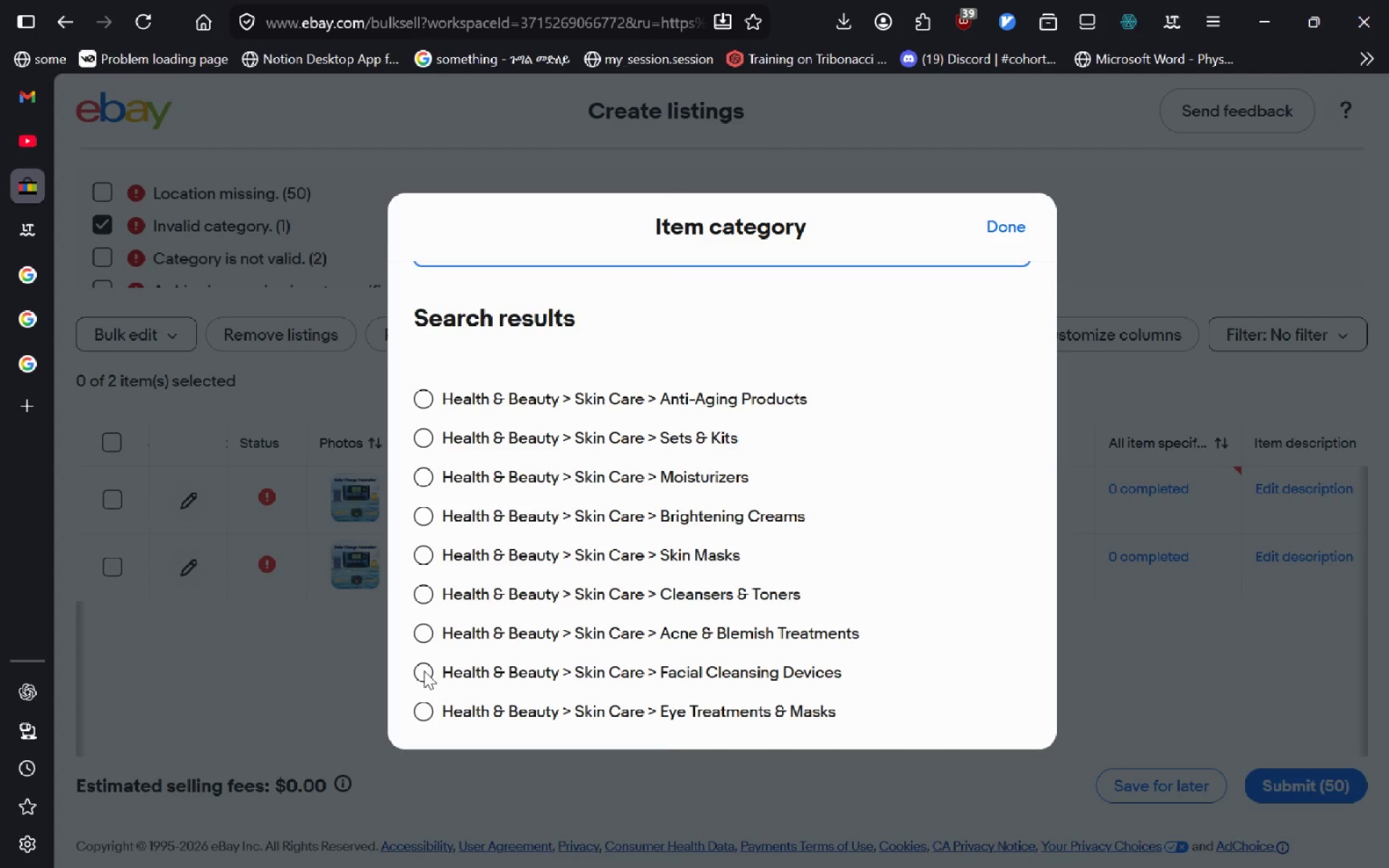 
wait(80.61)
 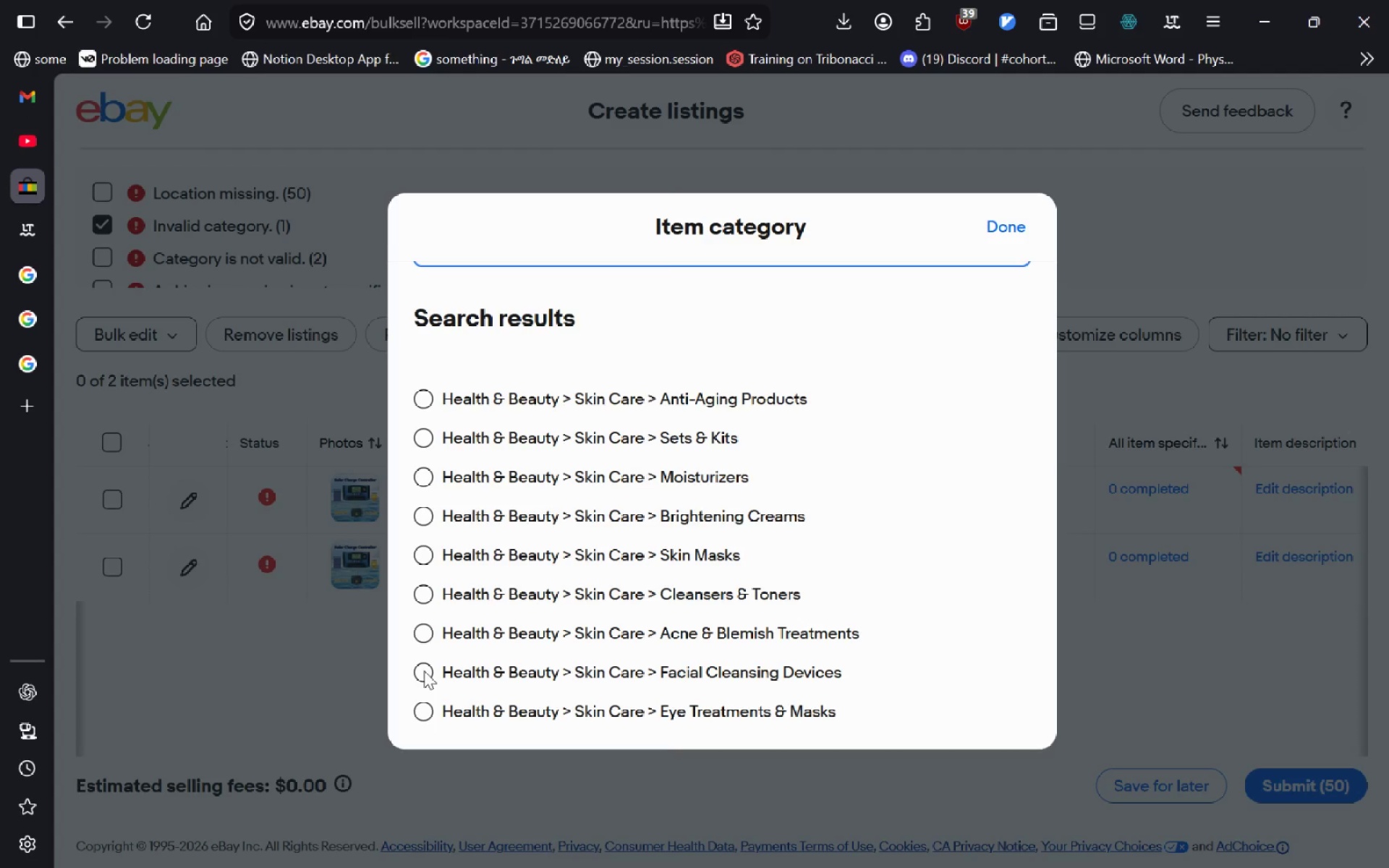 
left_click([424, 671])
 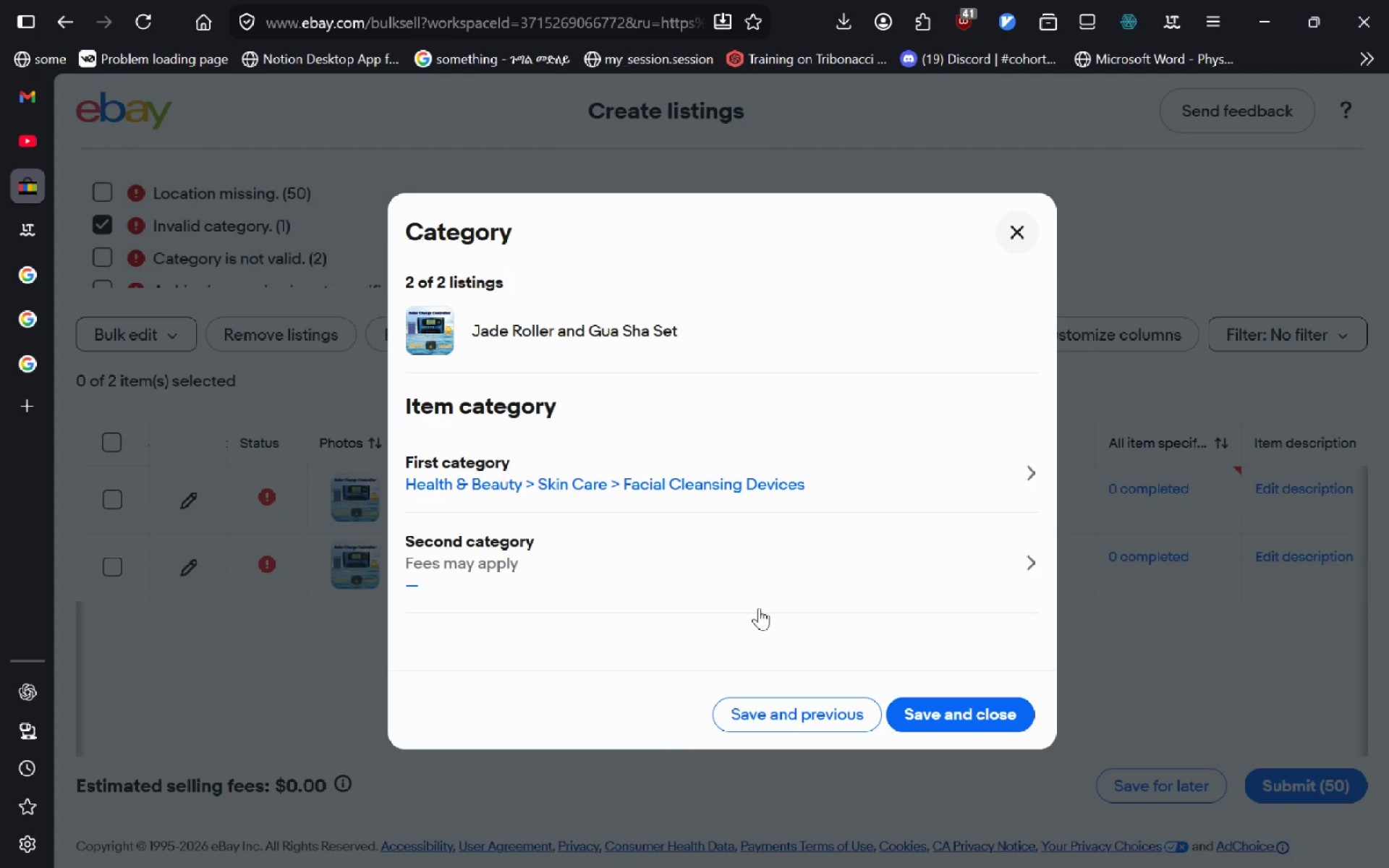 
wait(60.33)
 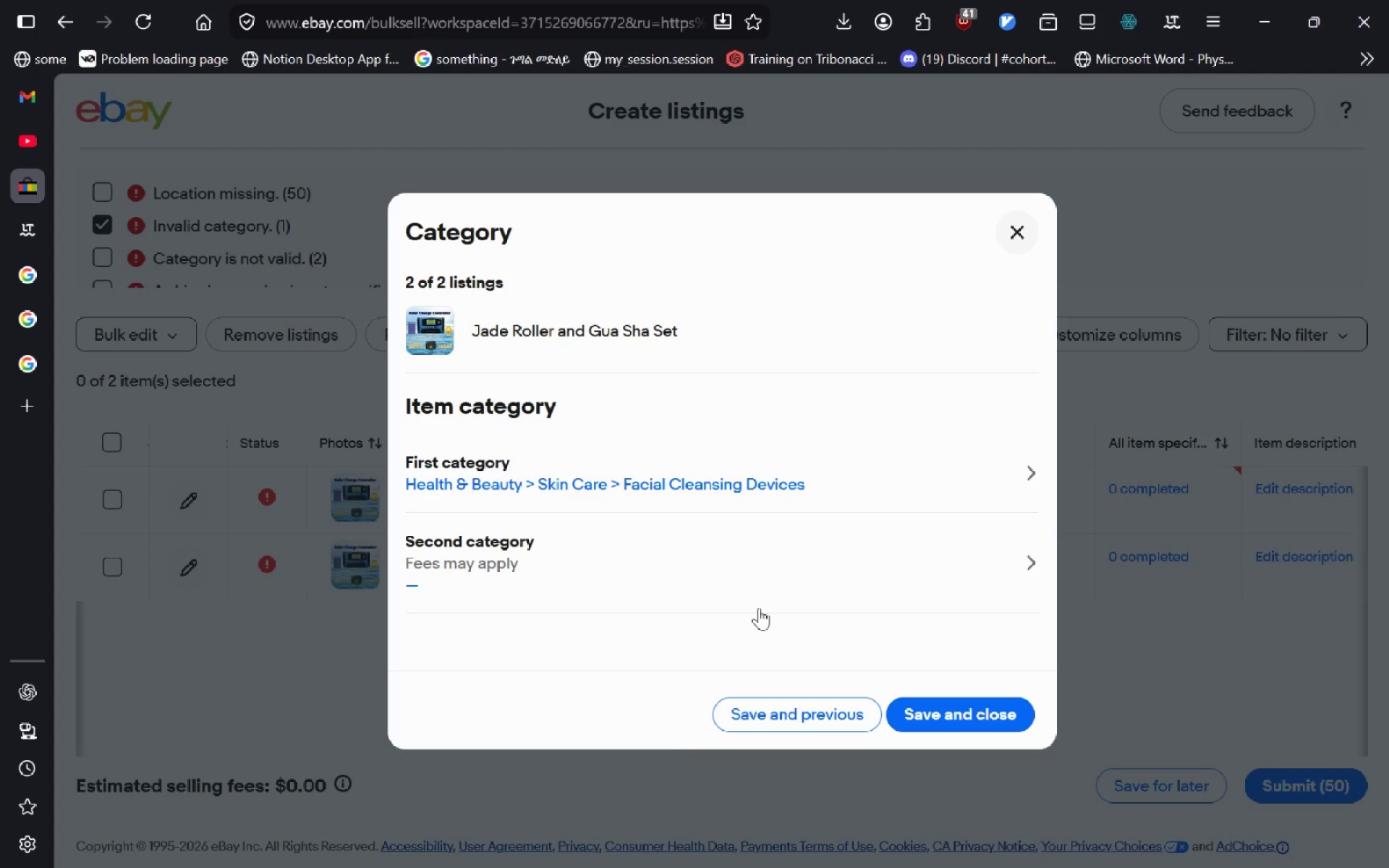 
left_click([951, 711])
 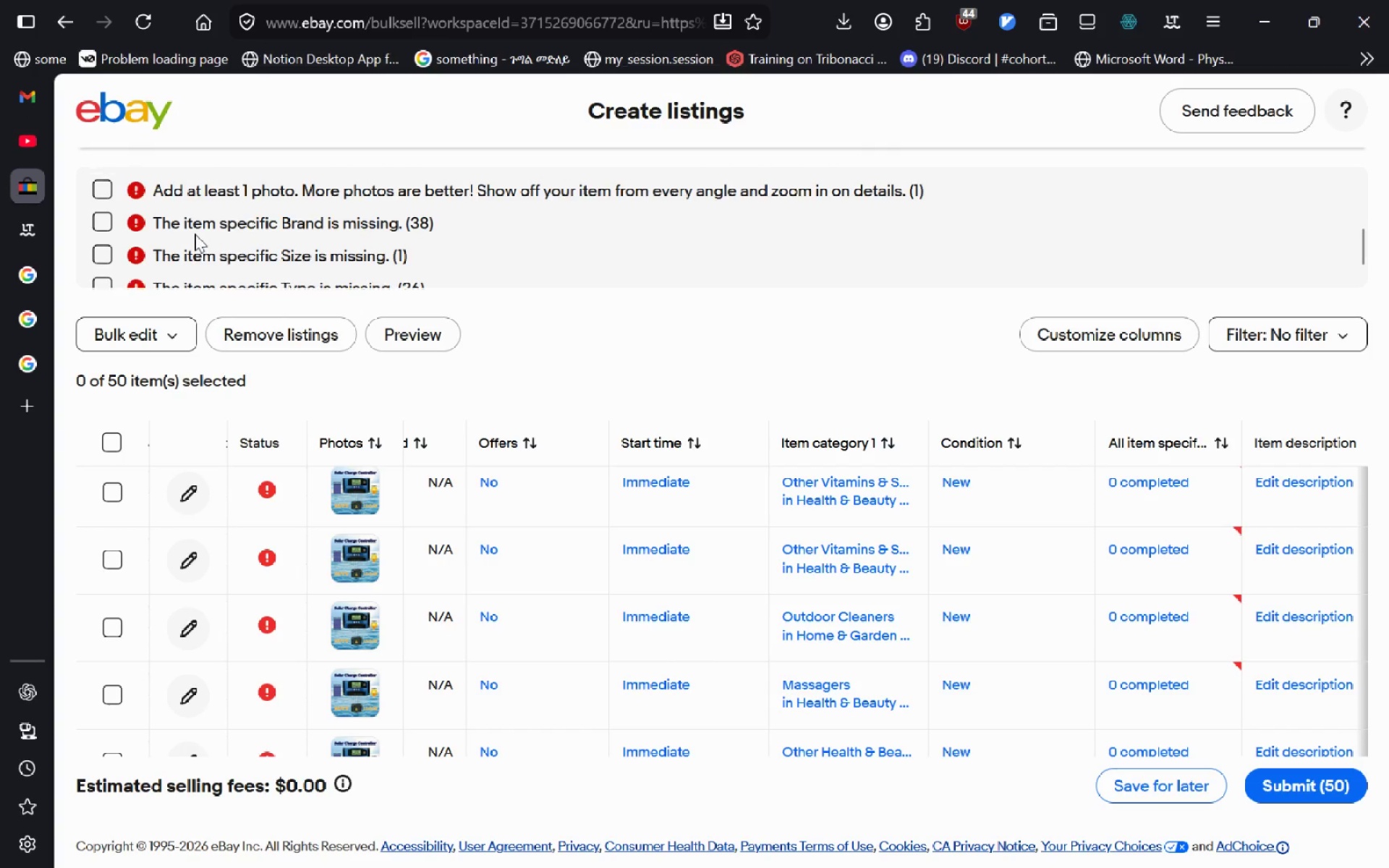 
wait(34.12)
 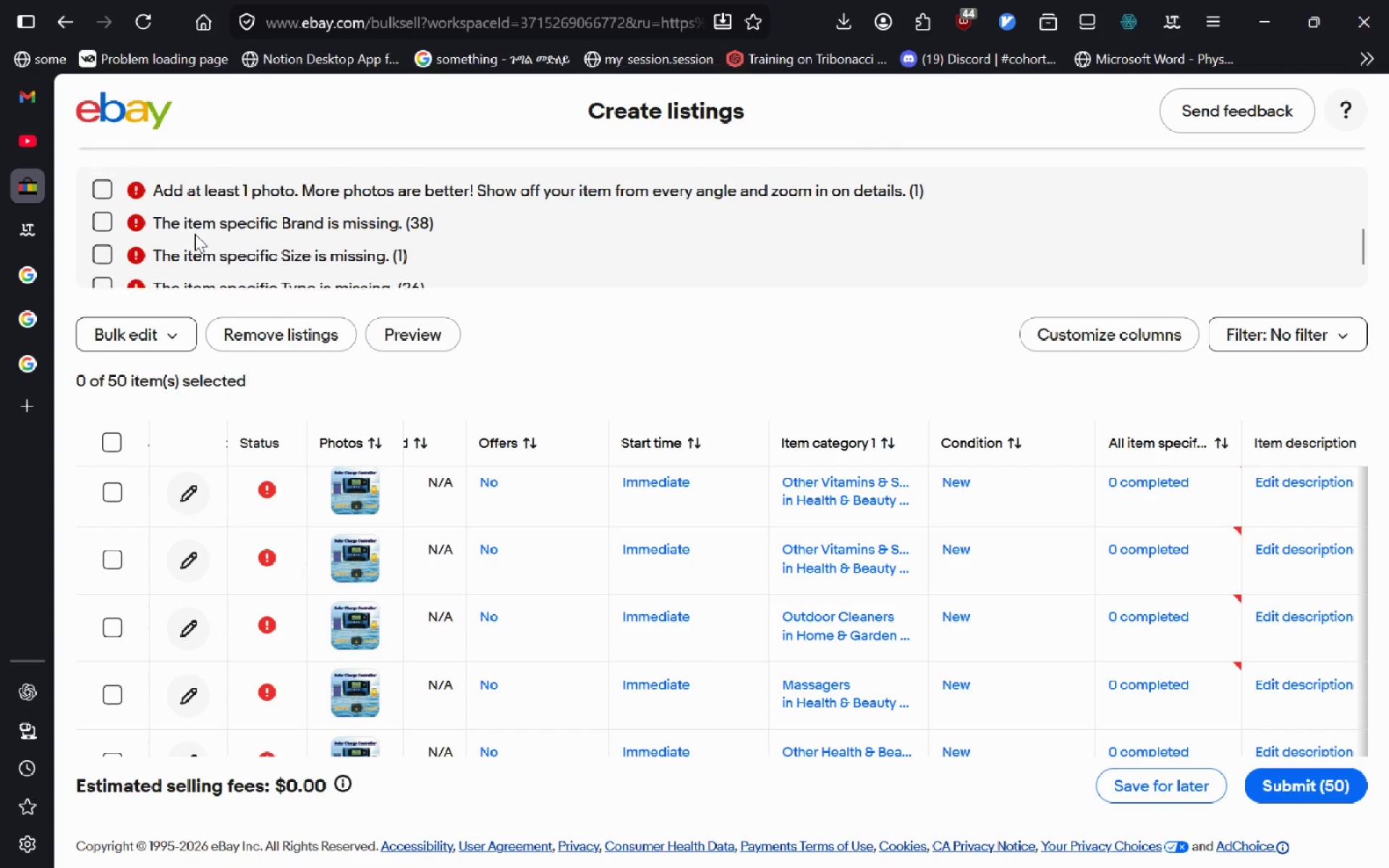 
mouse_move([417, 497])
 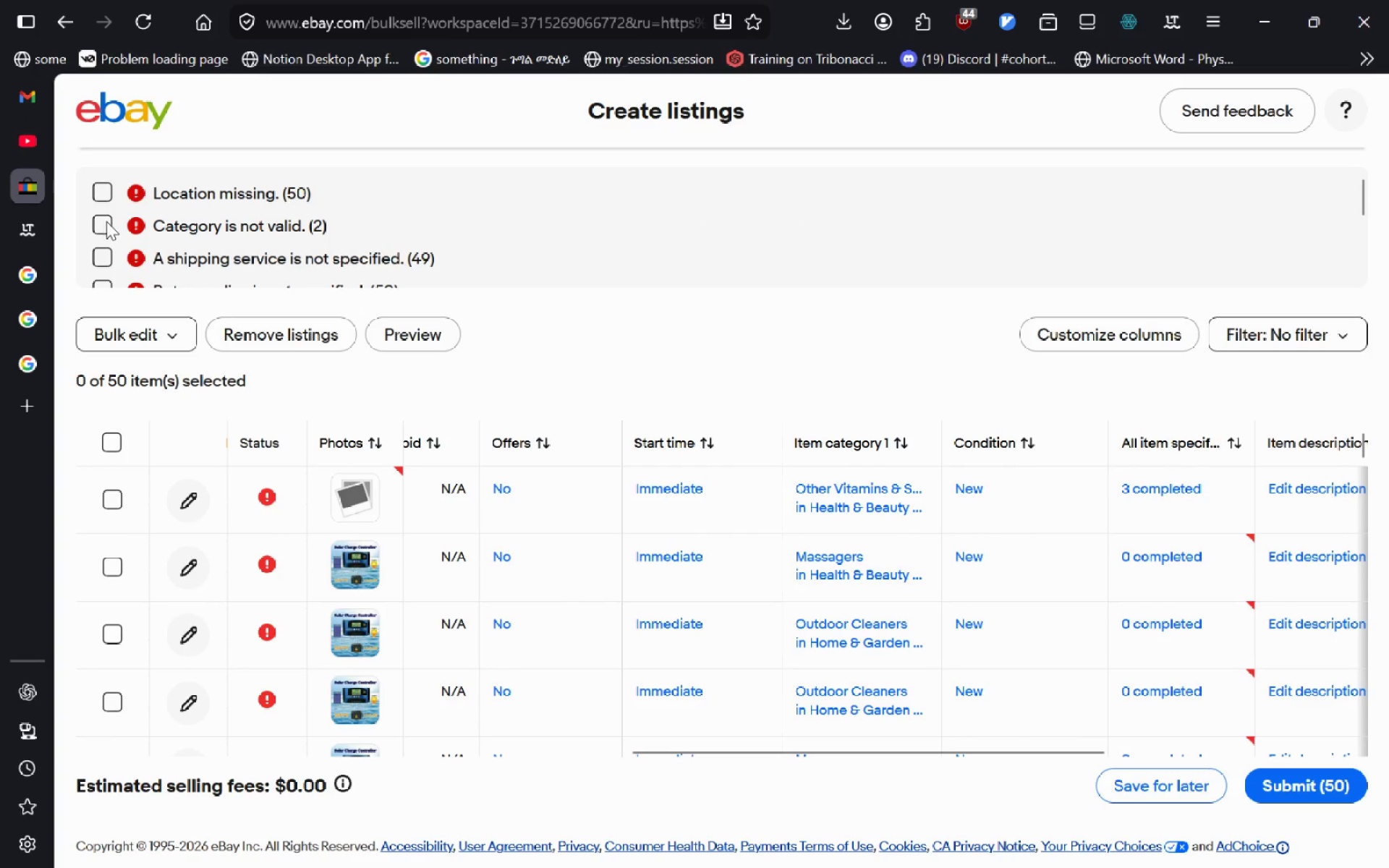 
left_click([97, 222])
 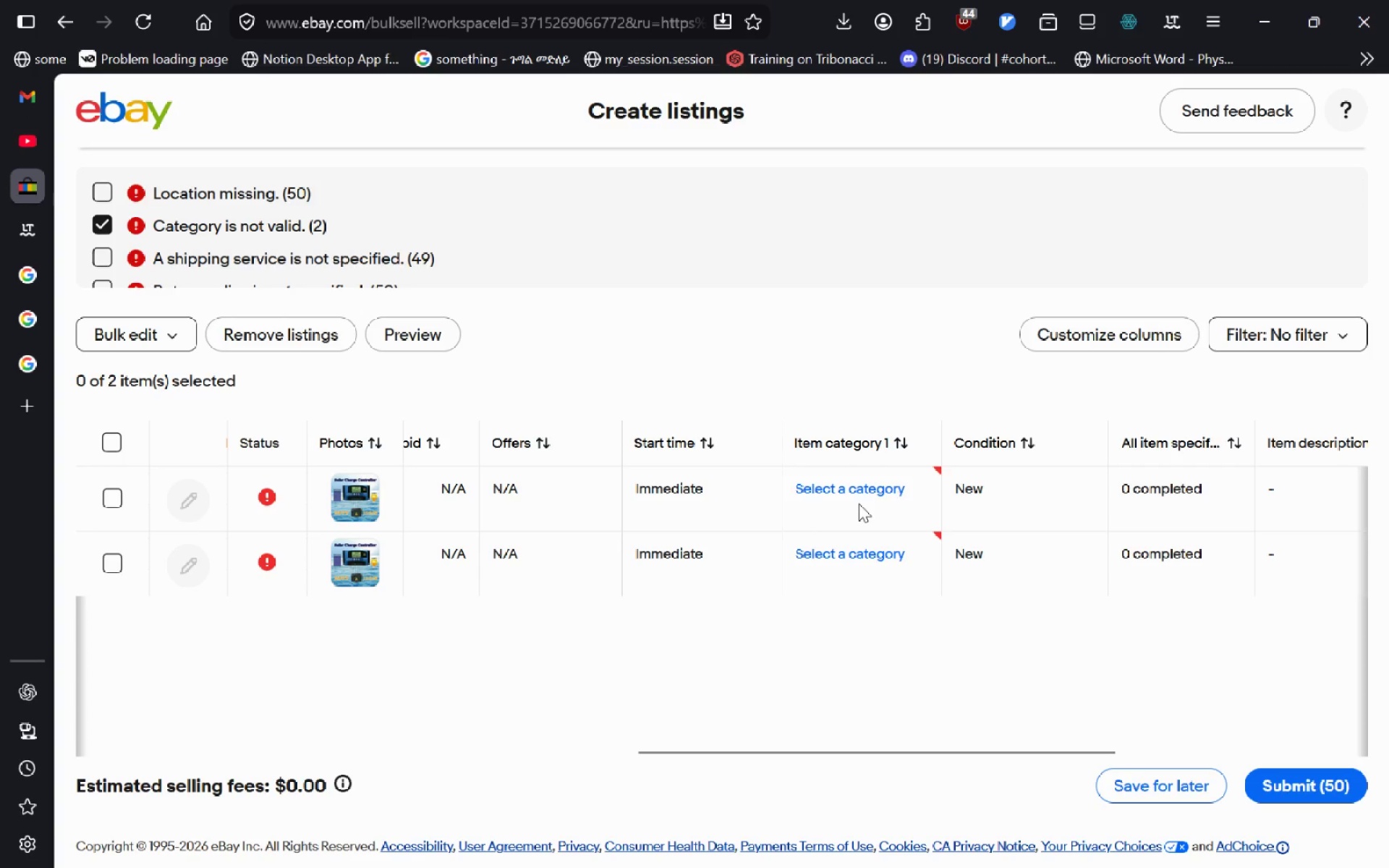 
wait(8.8)
 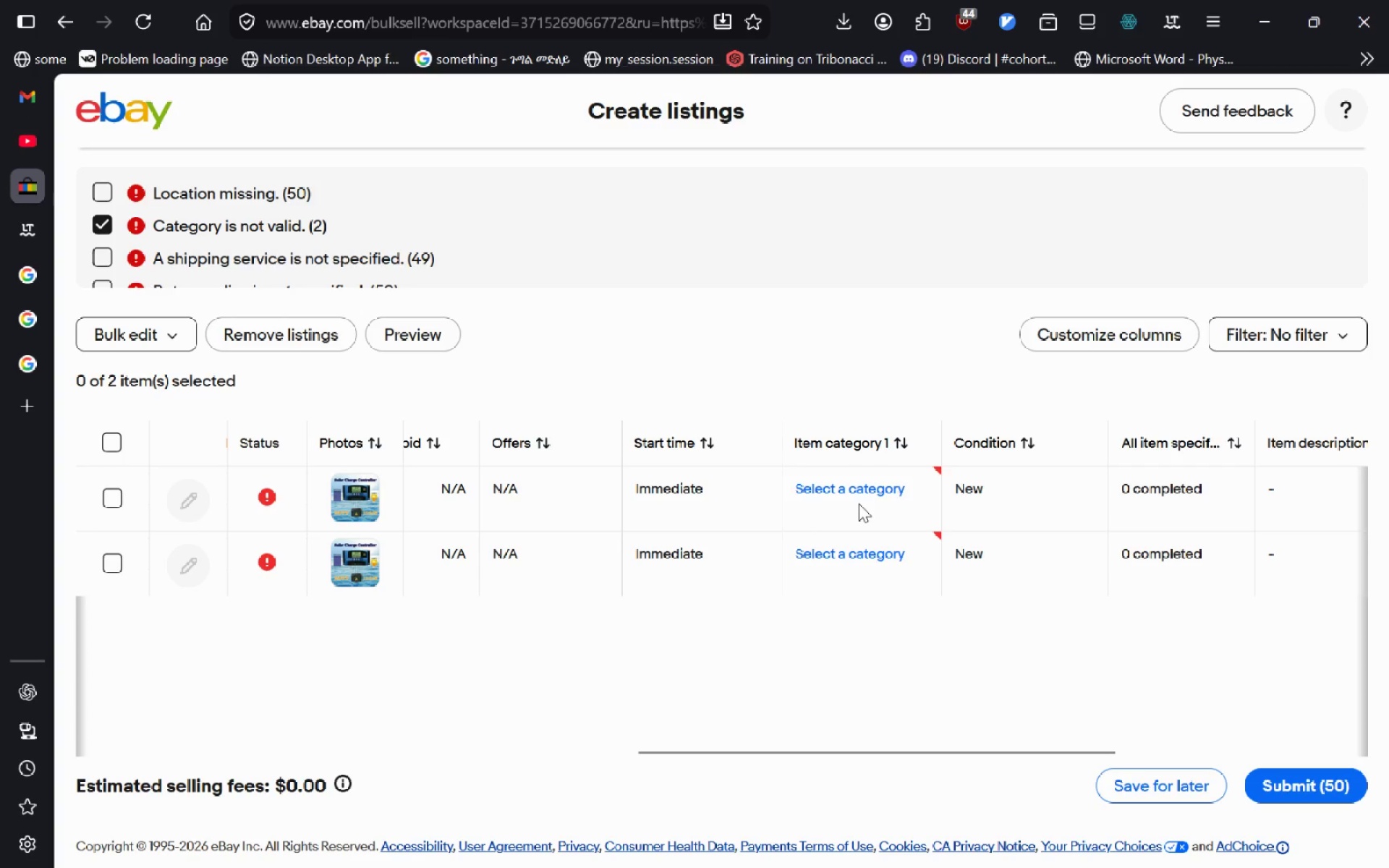 
double_click([569, 523])
 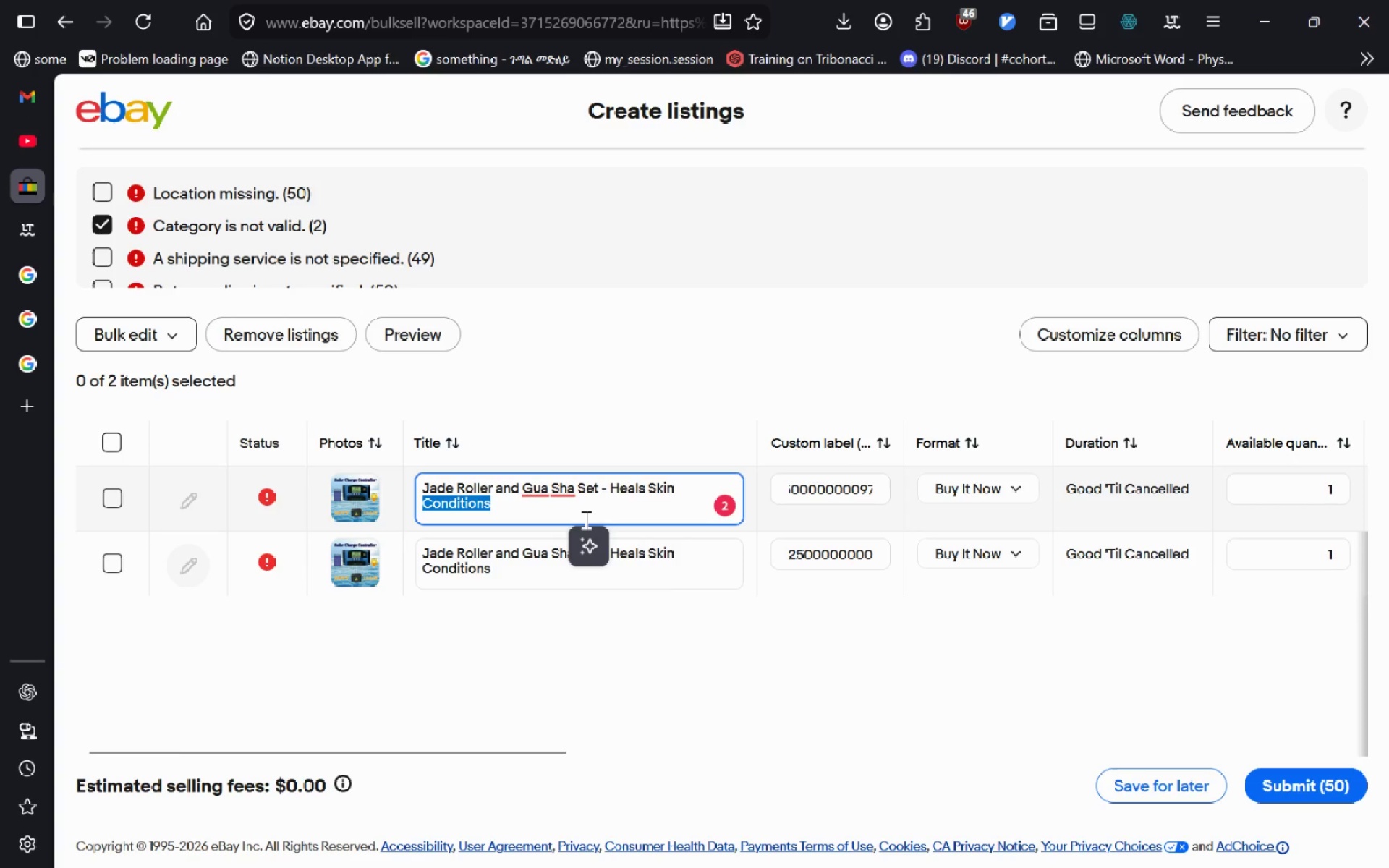 
key(Backspace)
 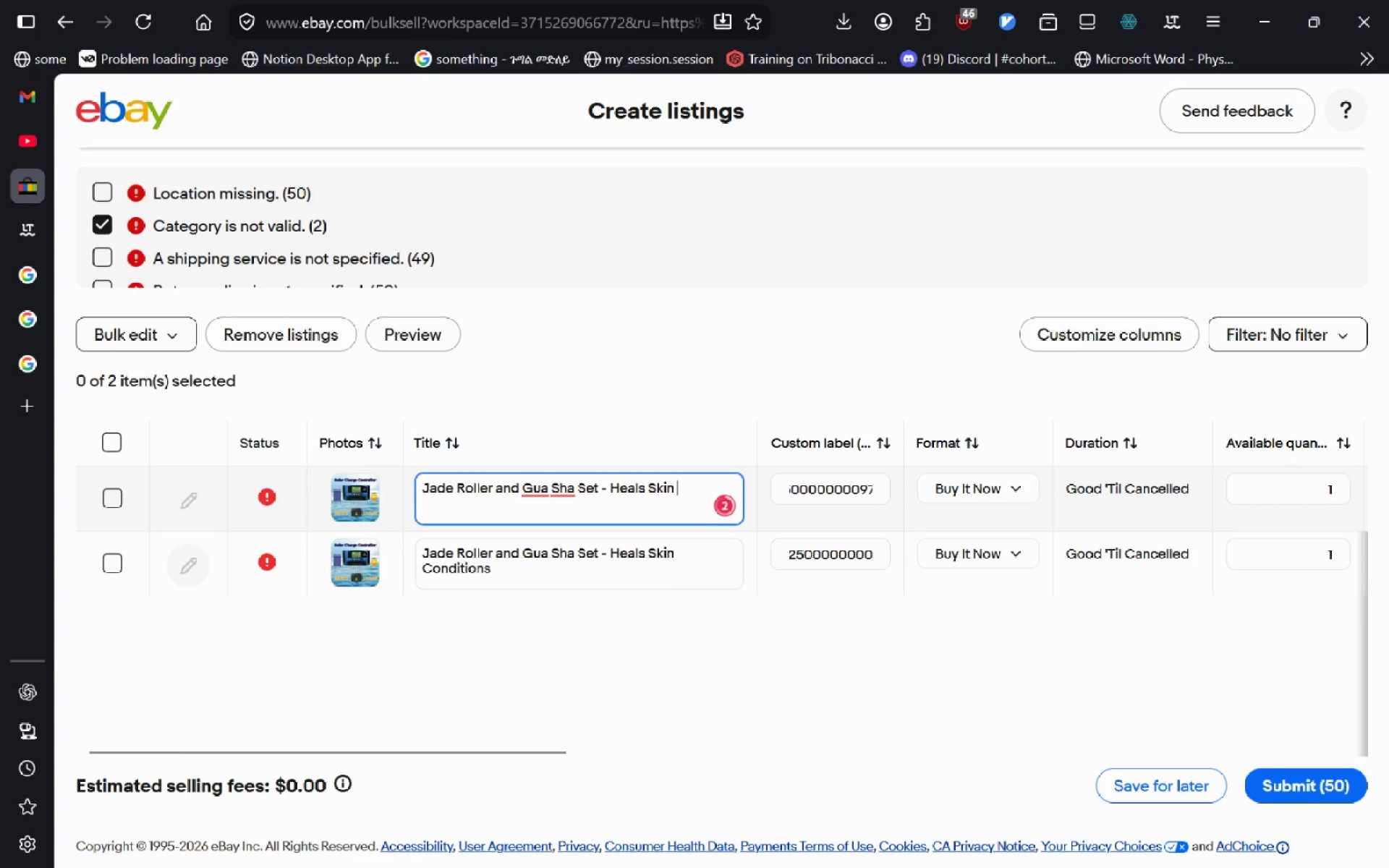 
key(Backspace)
 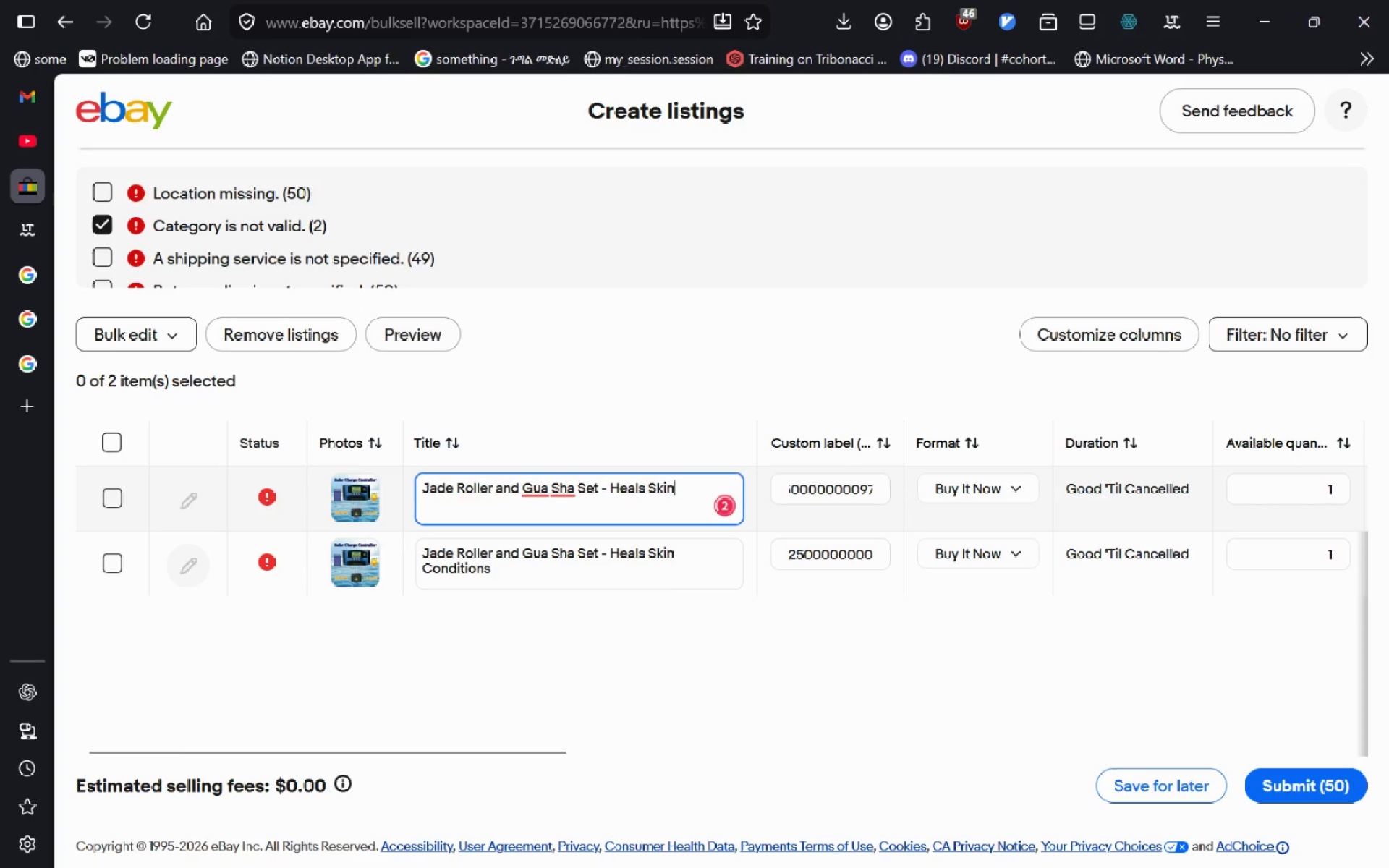 
key(Backspace)
 